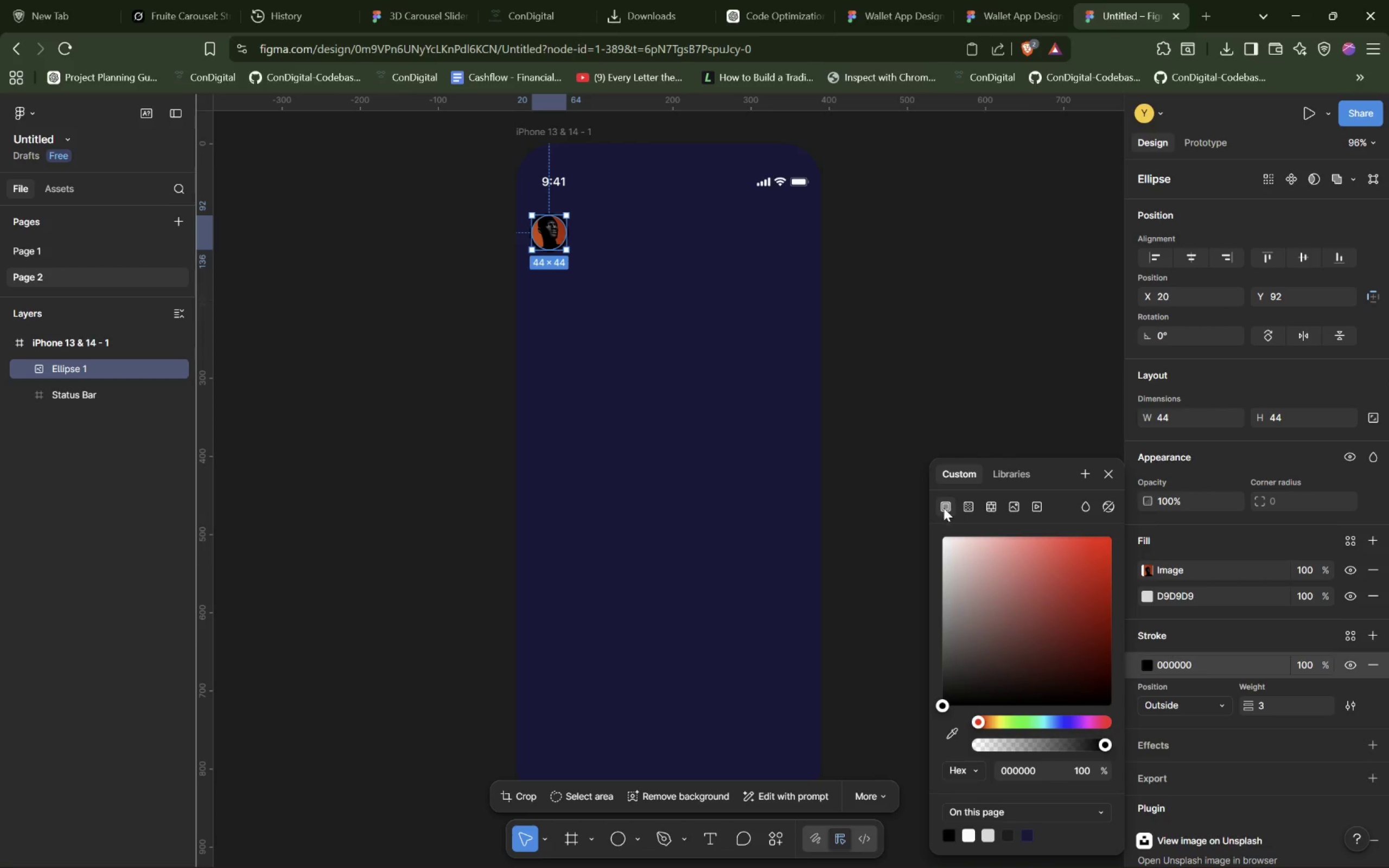 
double_click([964, 504])
 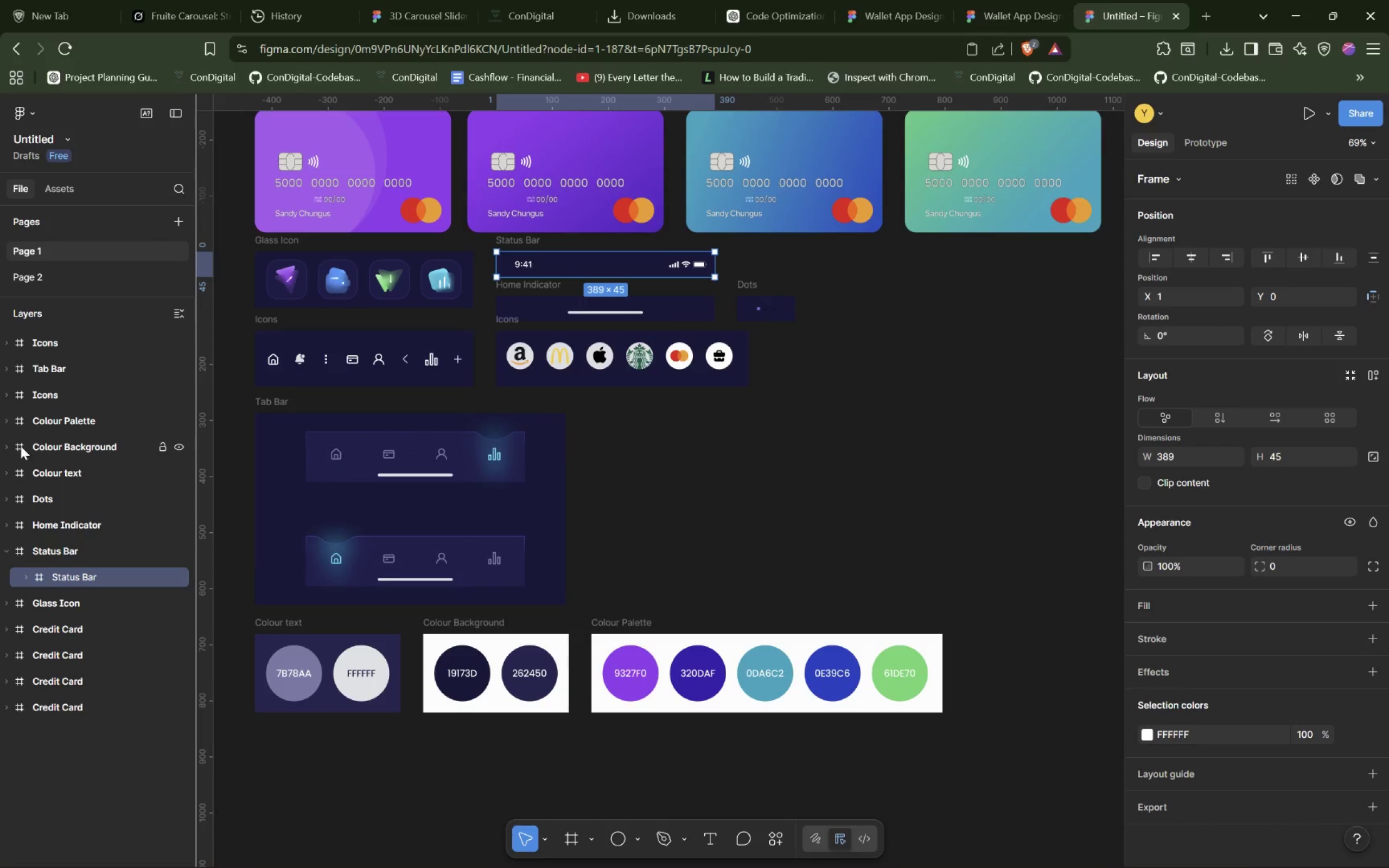 
wait(16.98)
 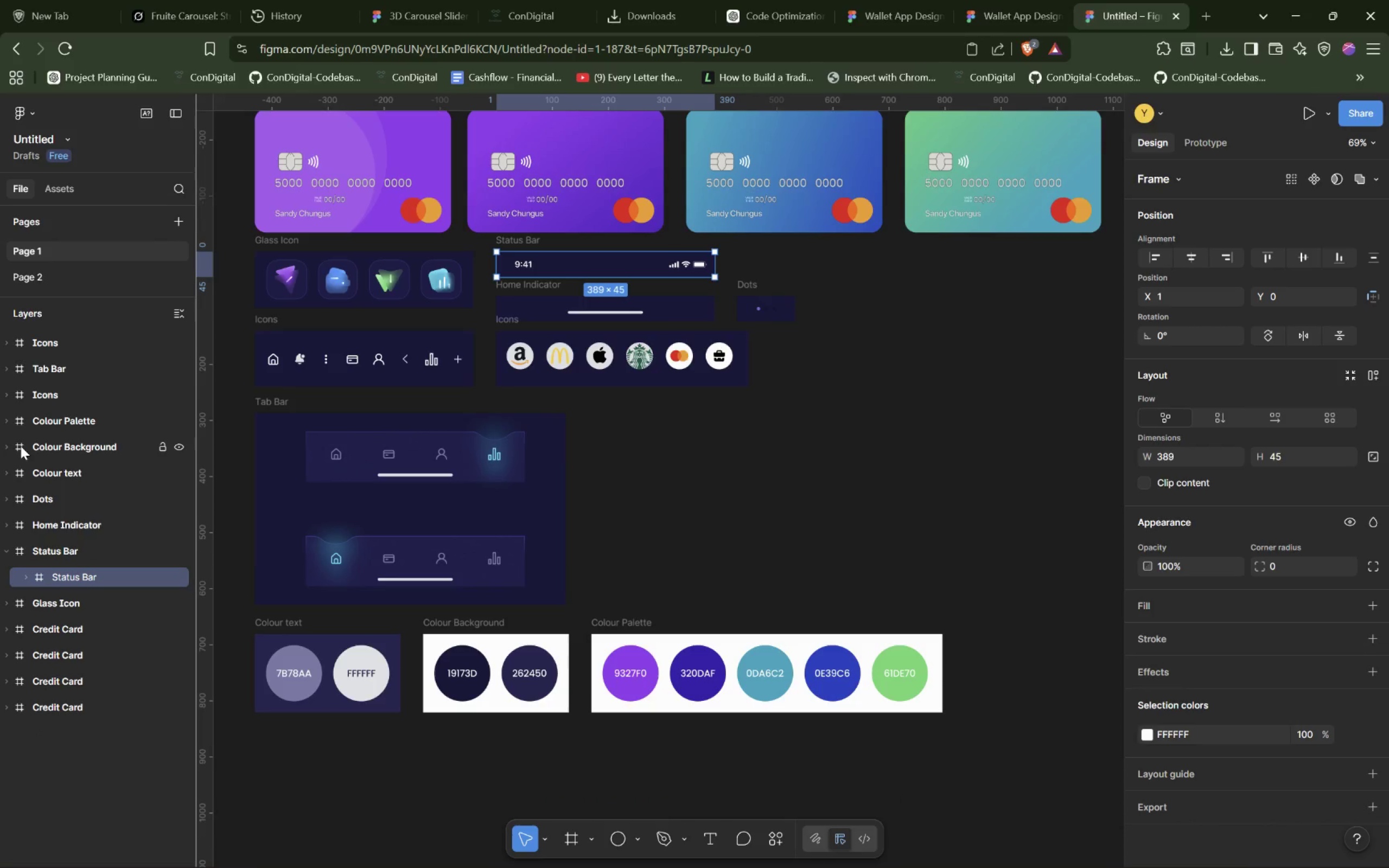 
left_click([7, 548])
 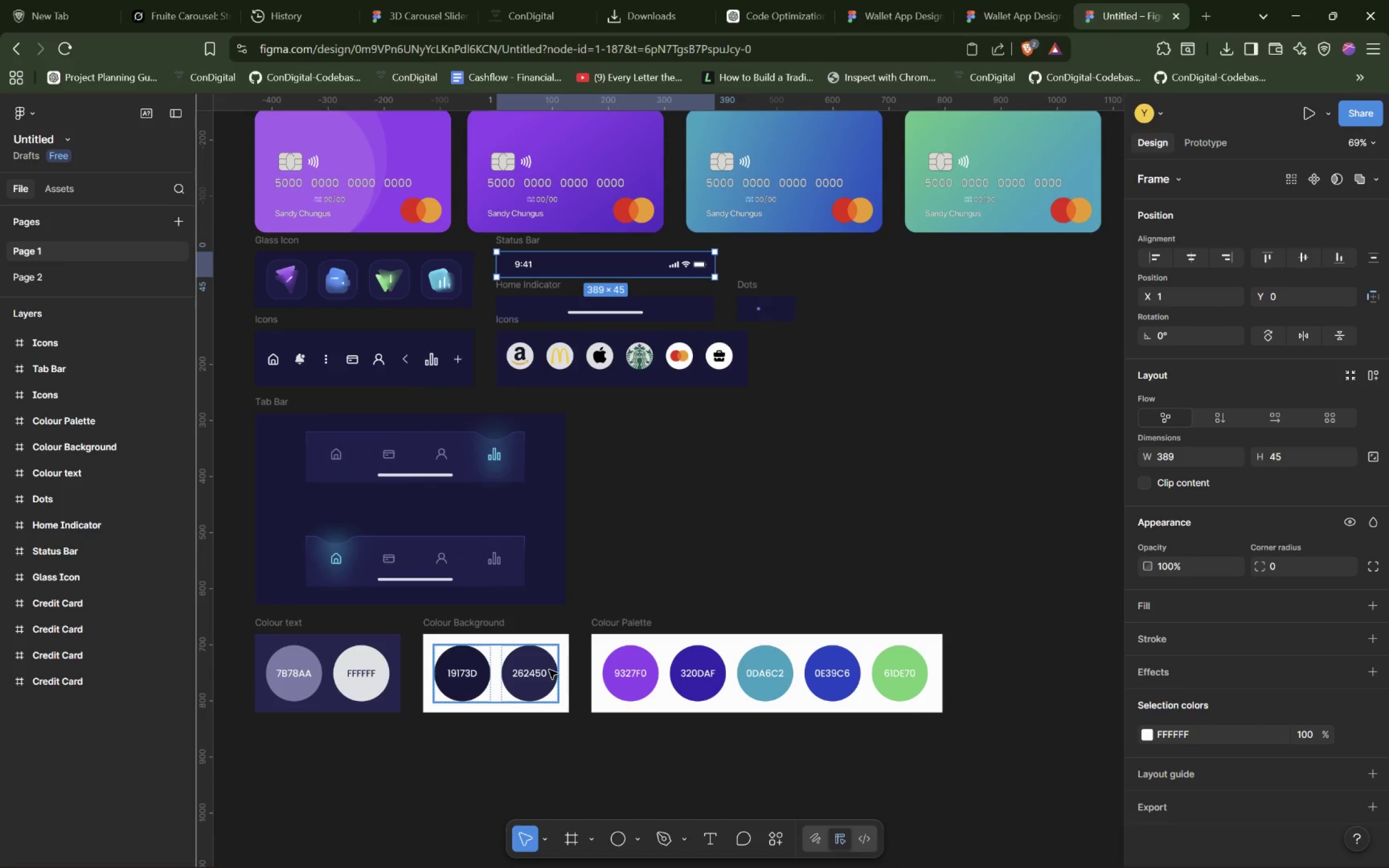 
wait(8.02)
 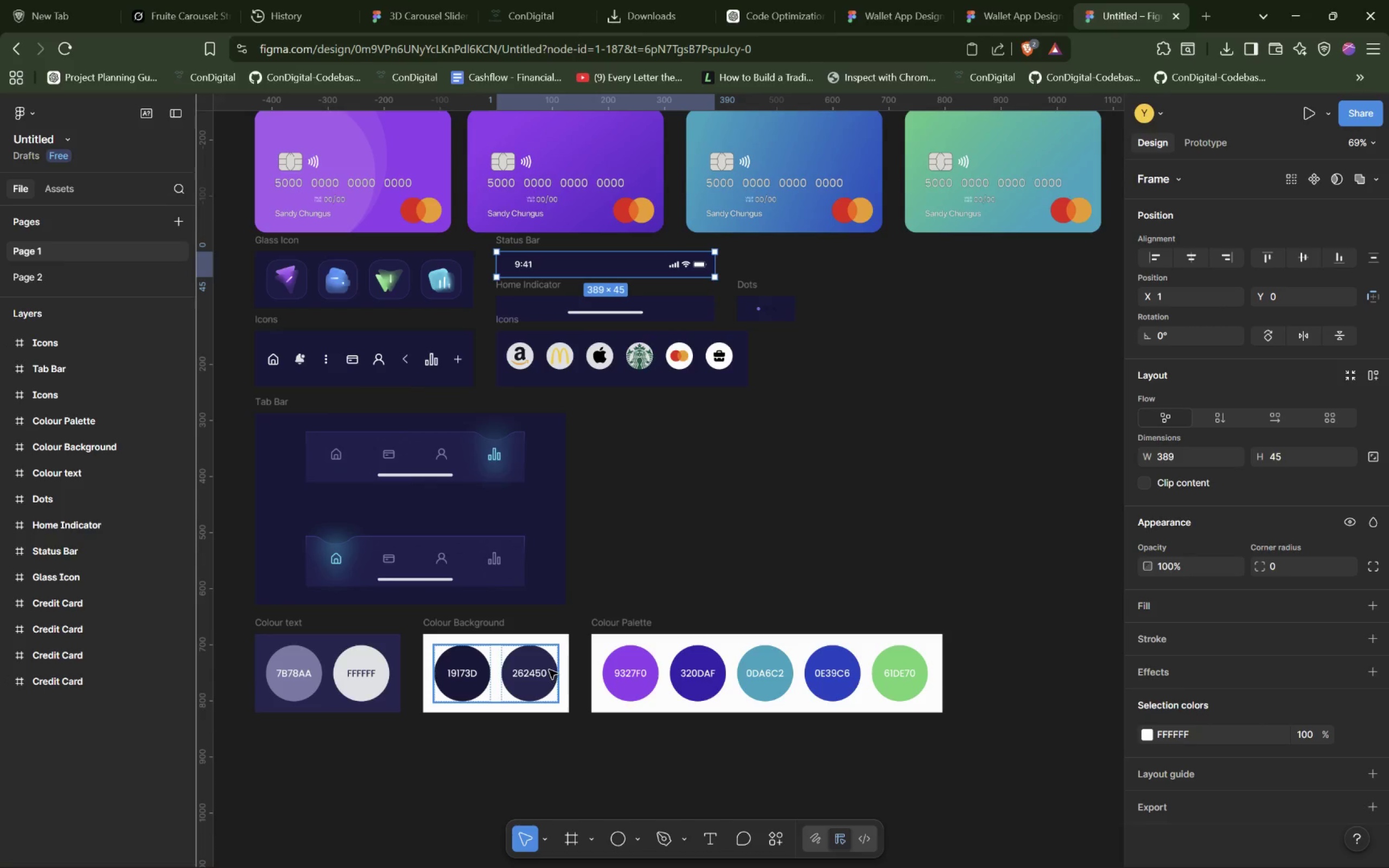 
left_click([759, 680])
 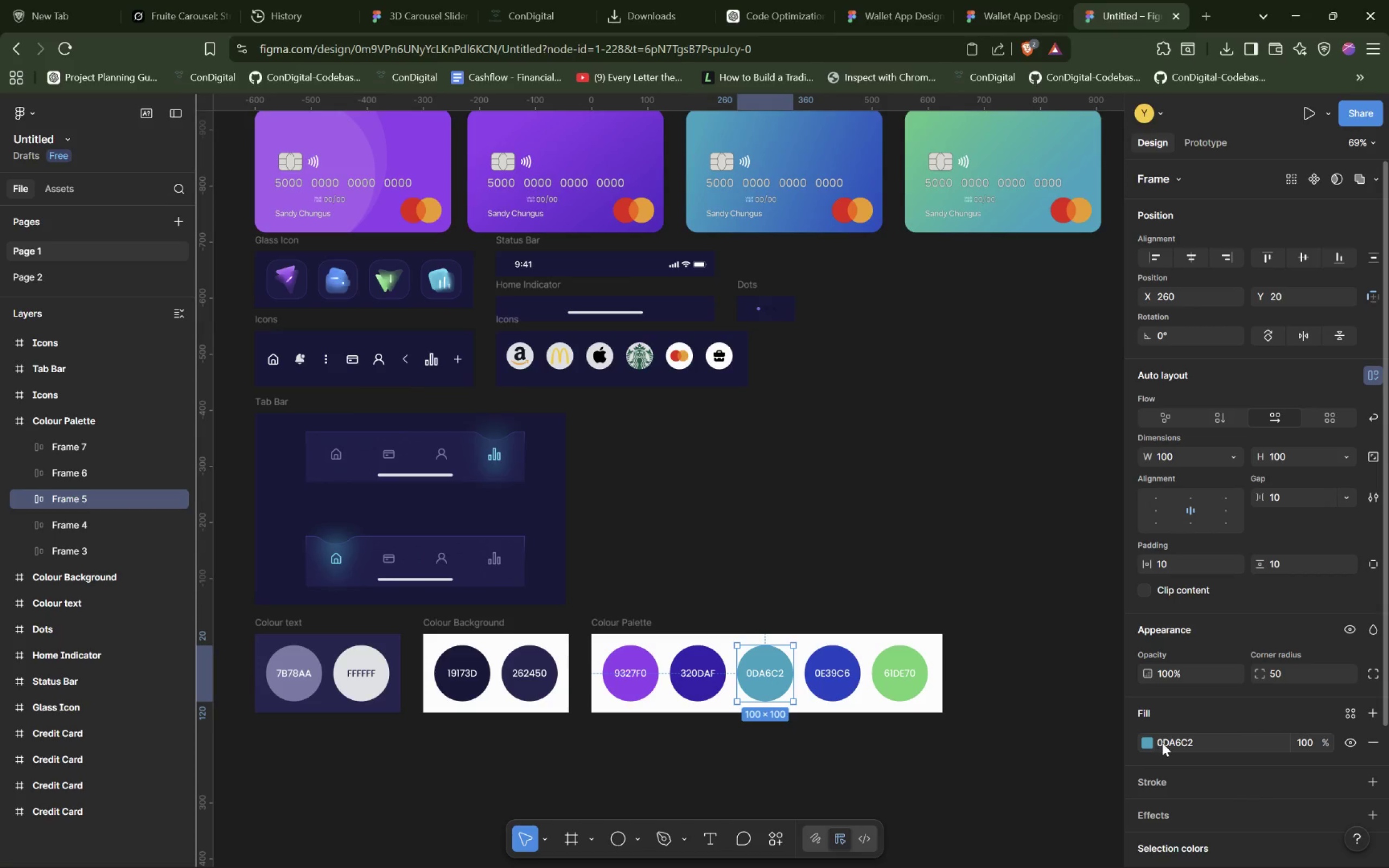 
left_click([1180, 742])
 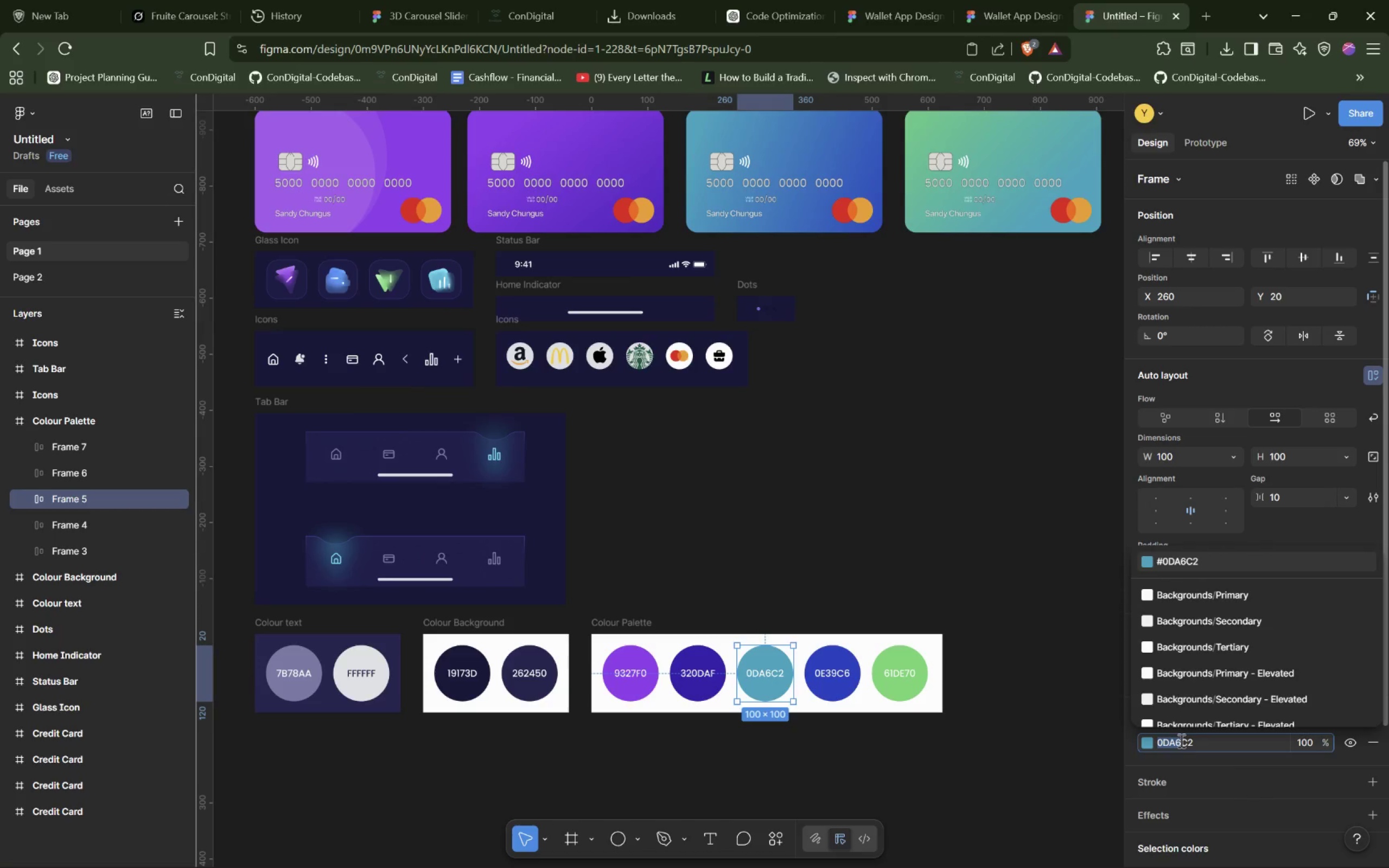 
double_click([1180, 741])
 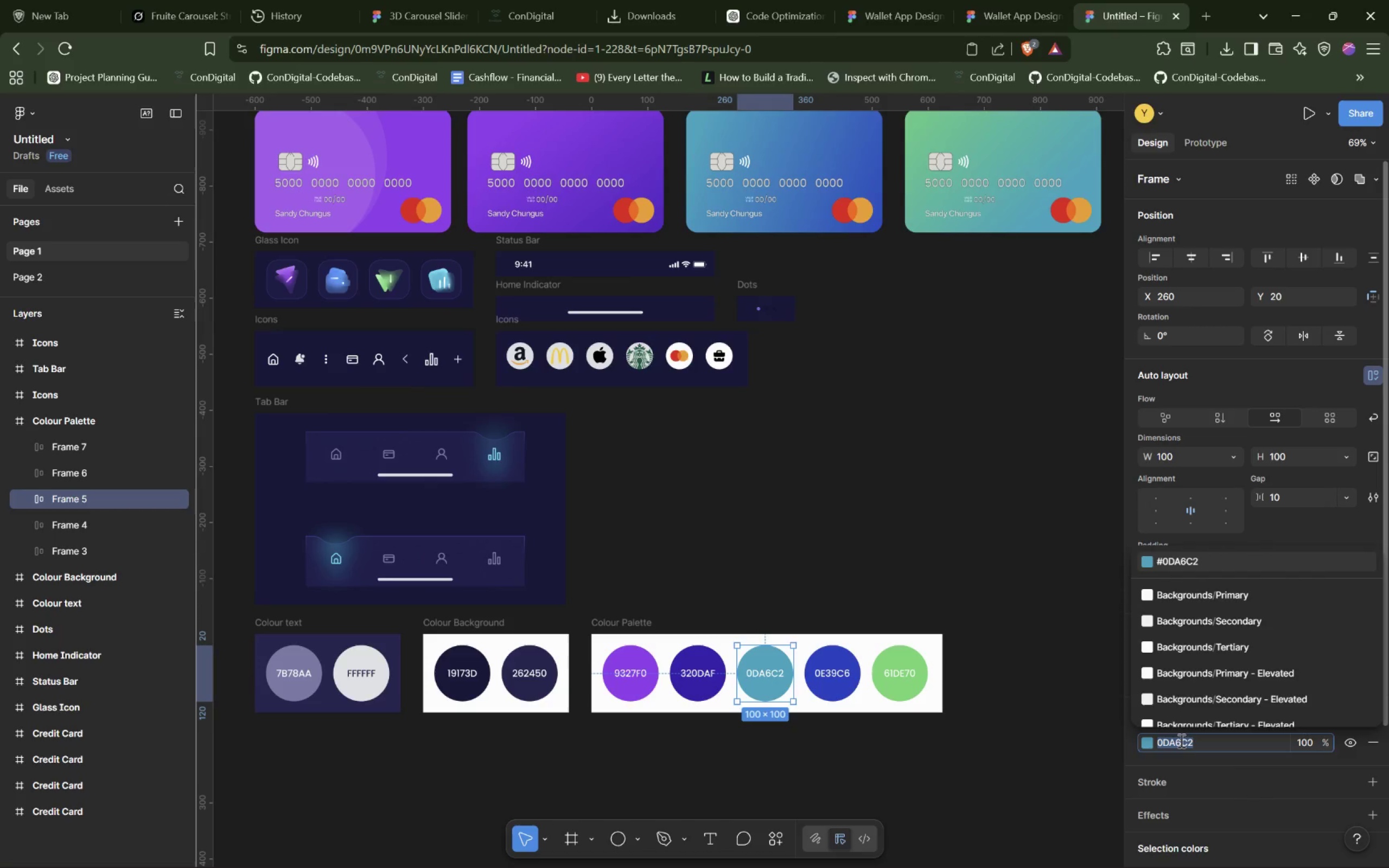 
key(Control+C)
 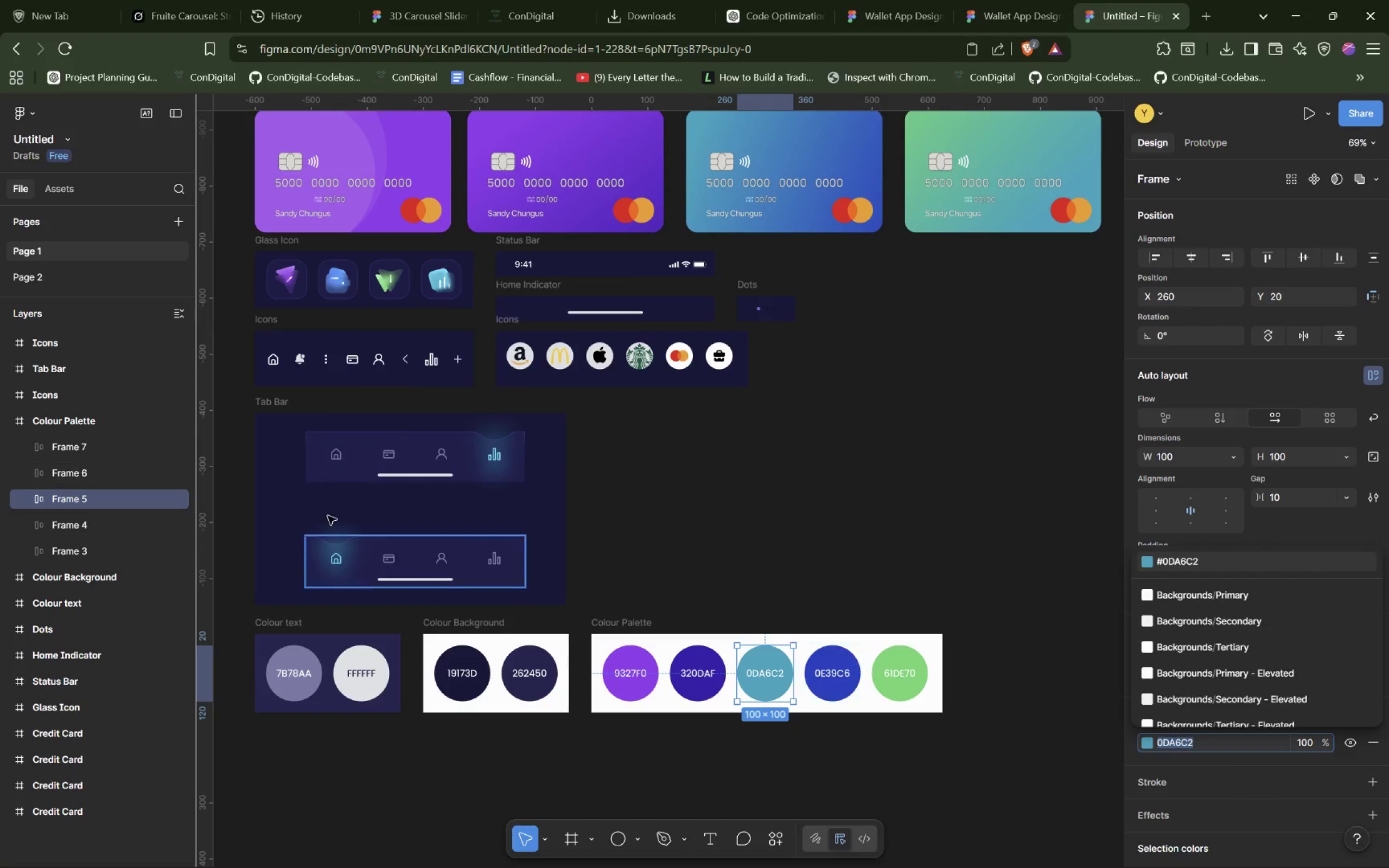 
left_click([60, 280])
 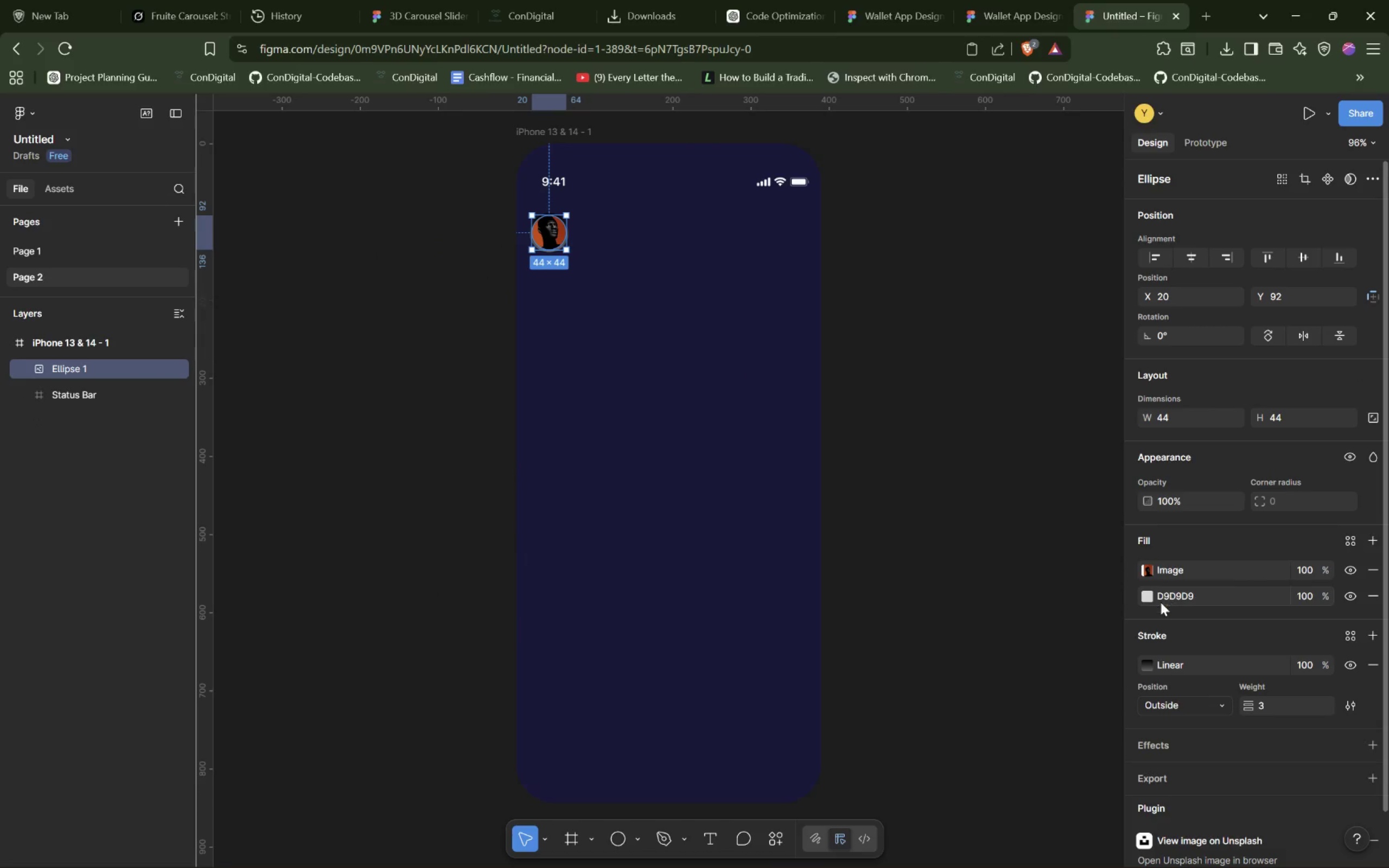 
left_click([1144, 666])
 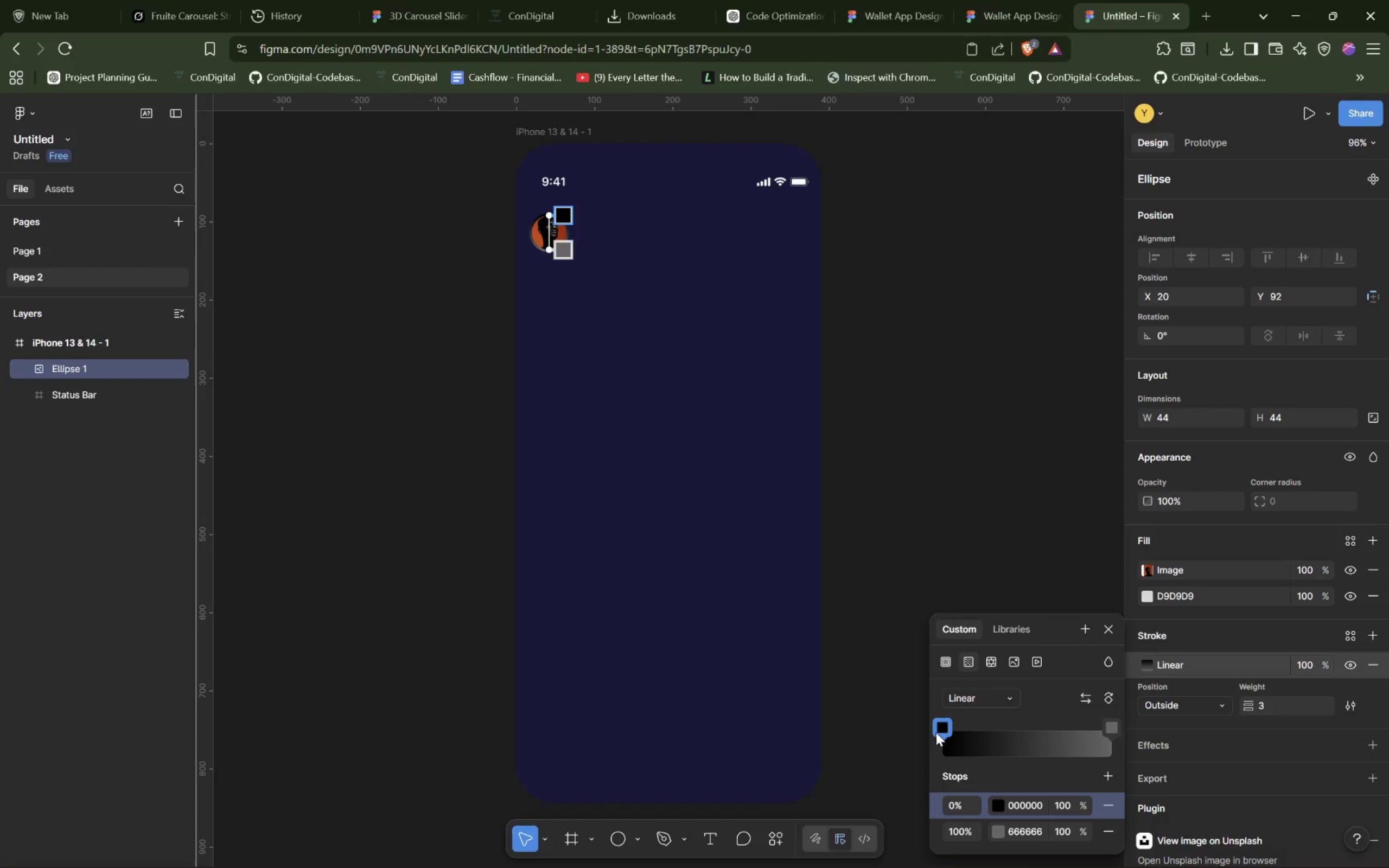 
left_click([940, 730])
 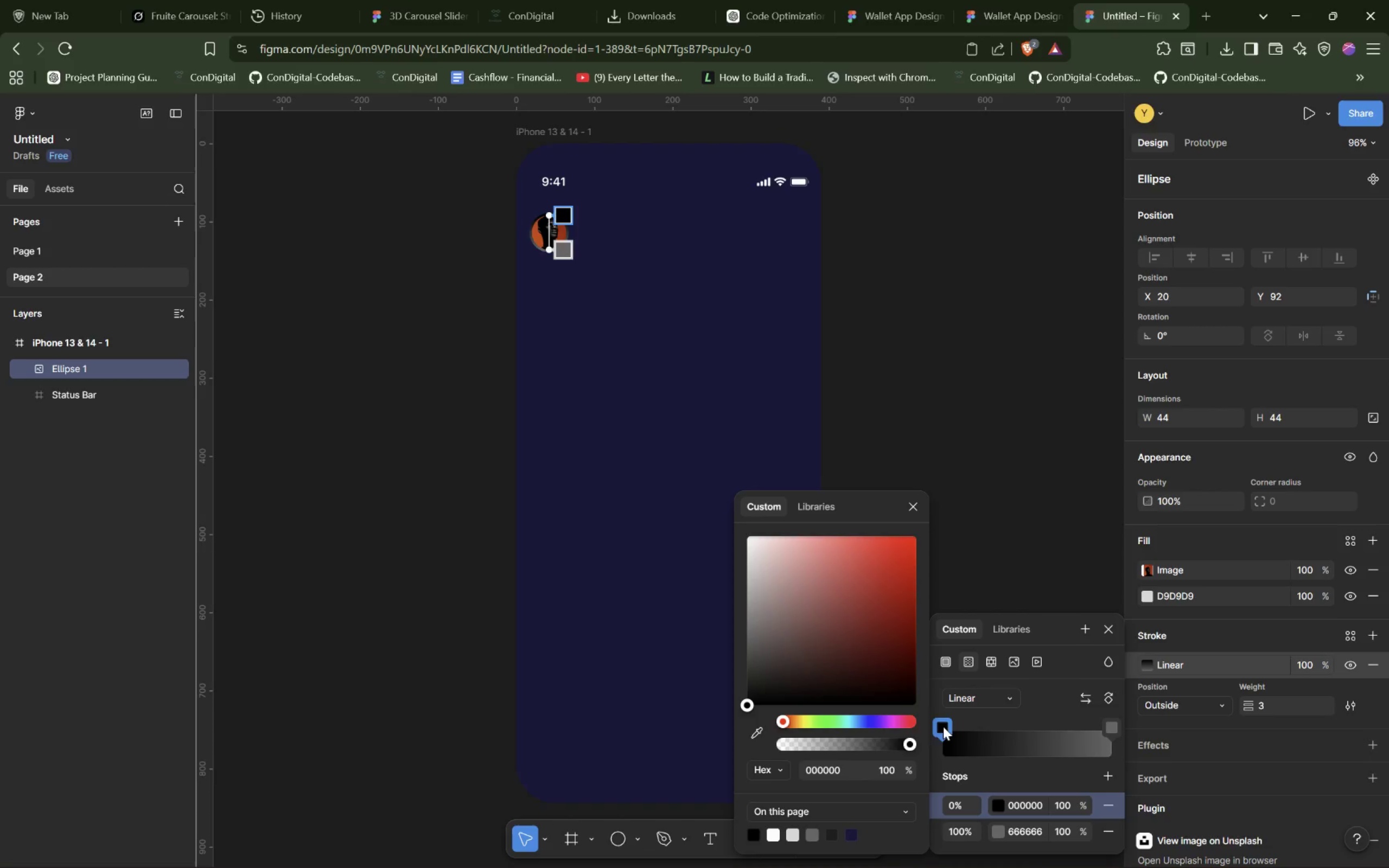 
right_click([943, 726])
 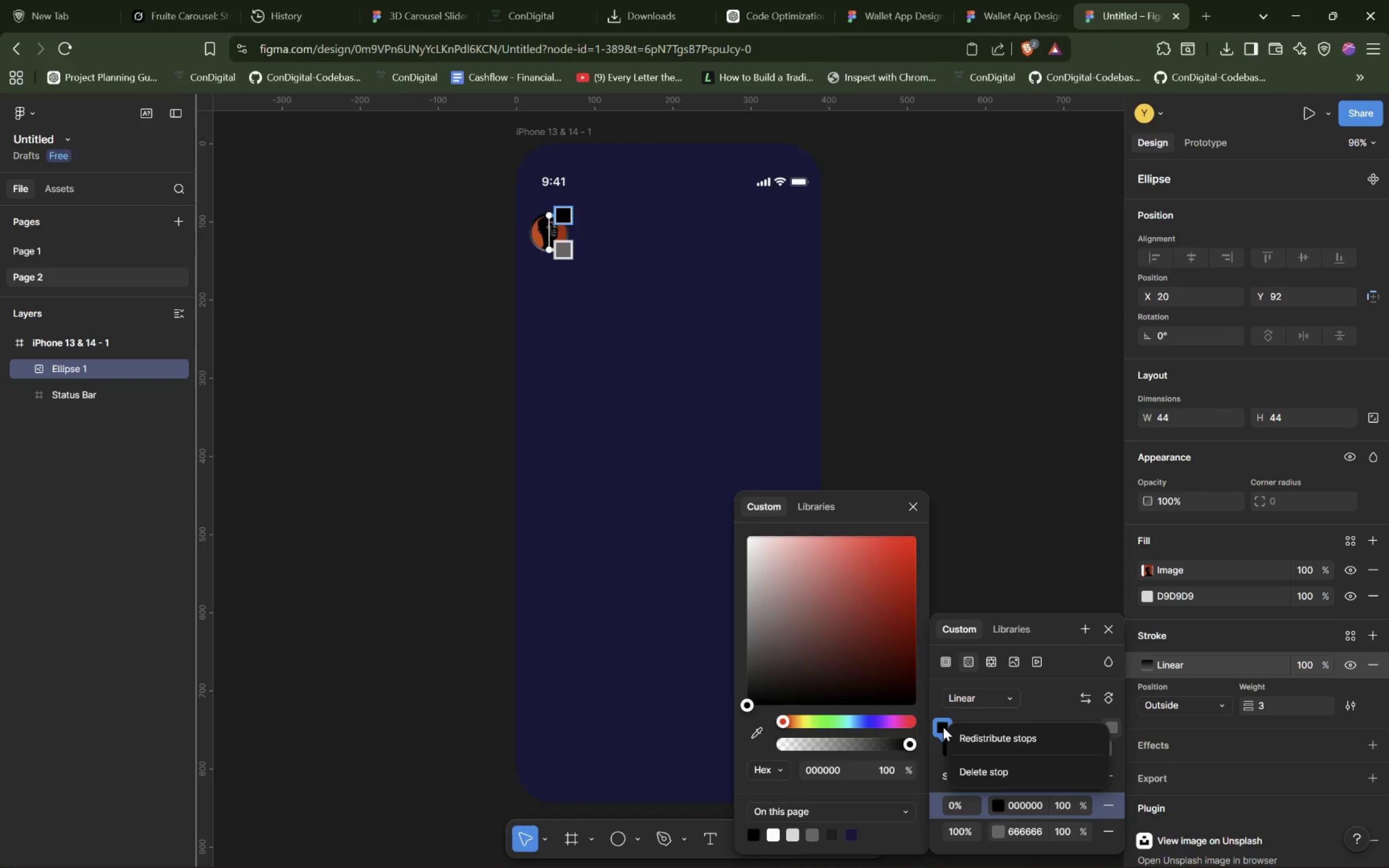 
left_click([943, 727])
 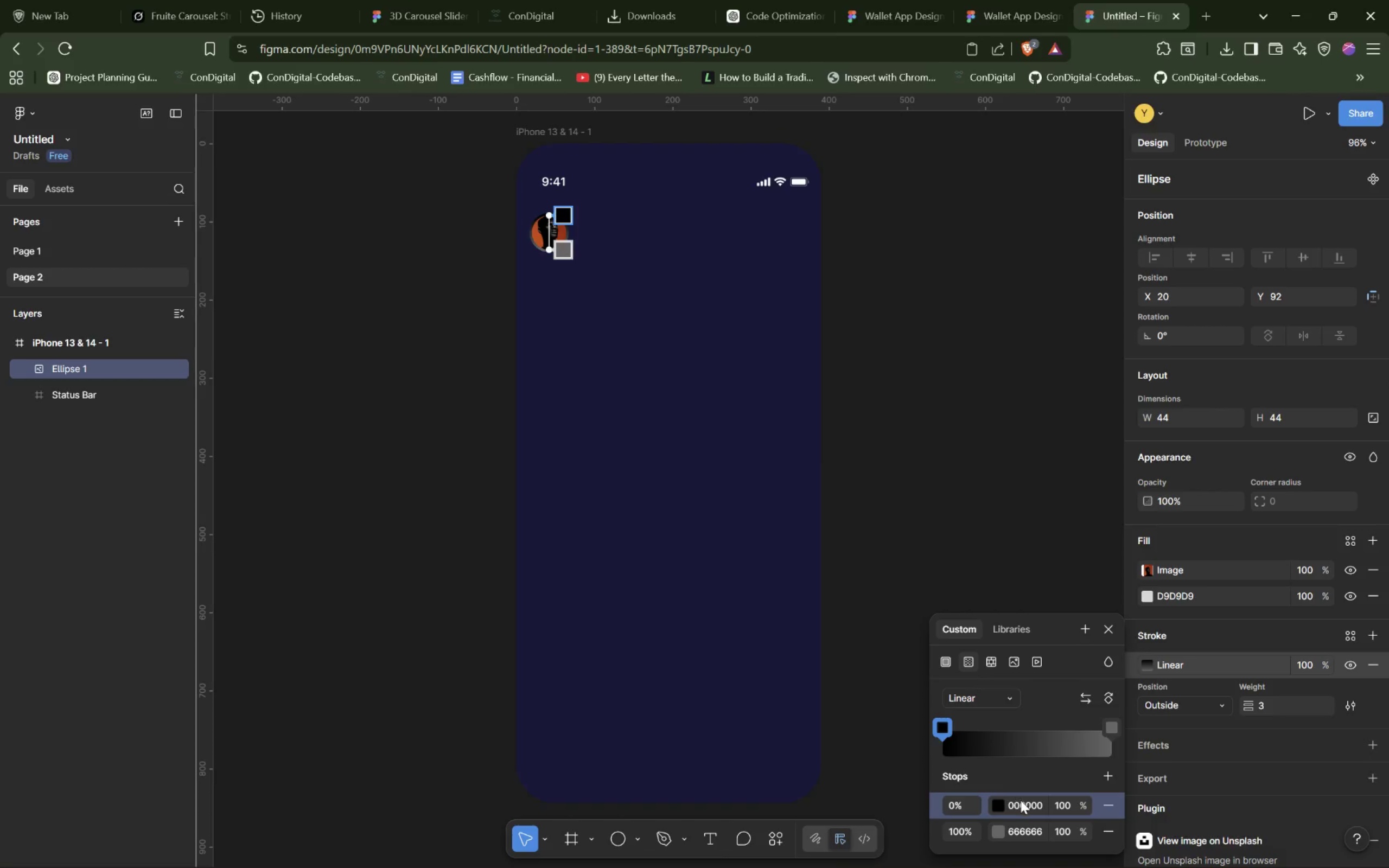 
double_click([1025, 805])
 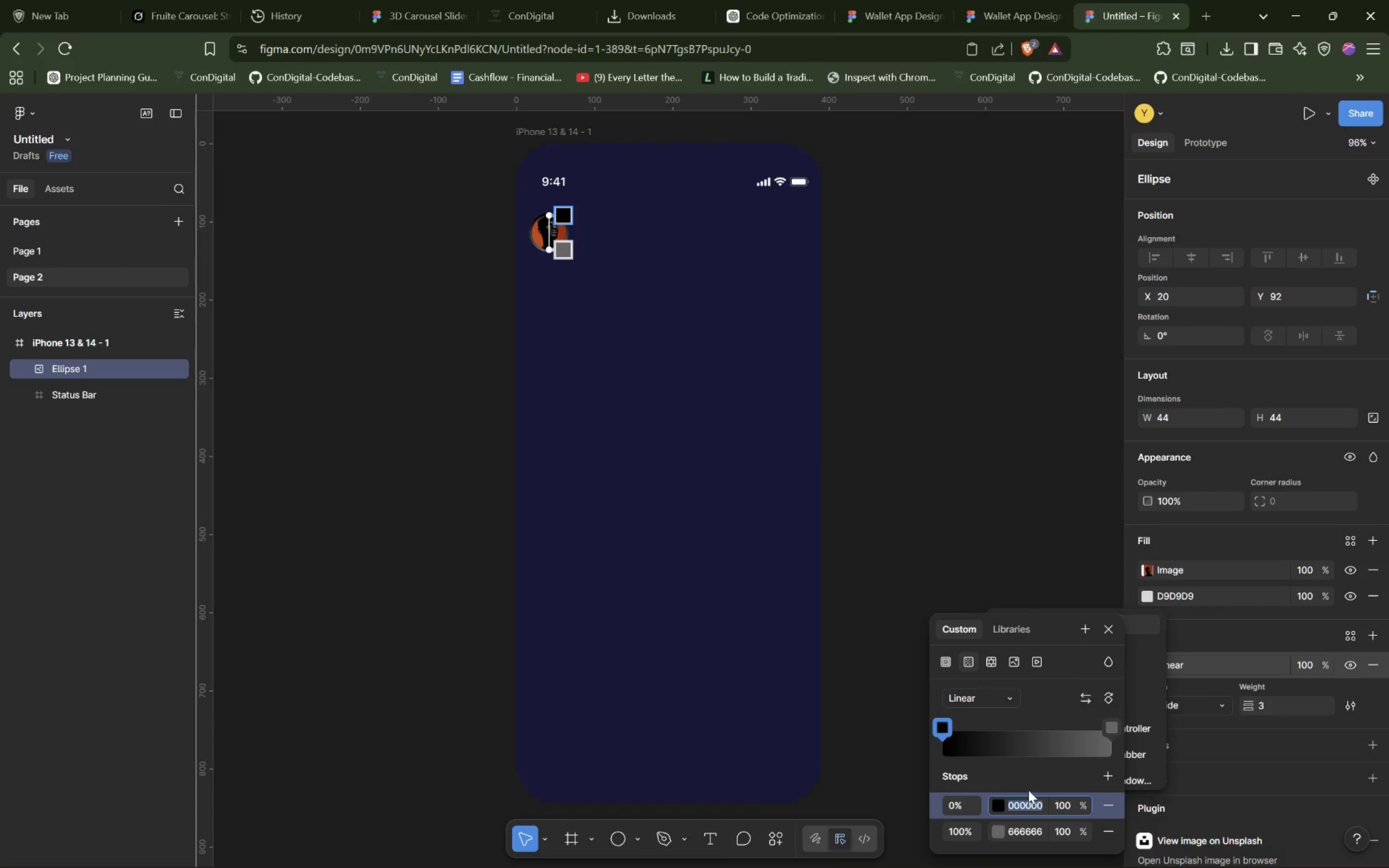 
key(Control+V)
 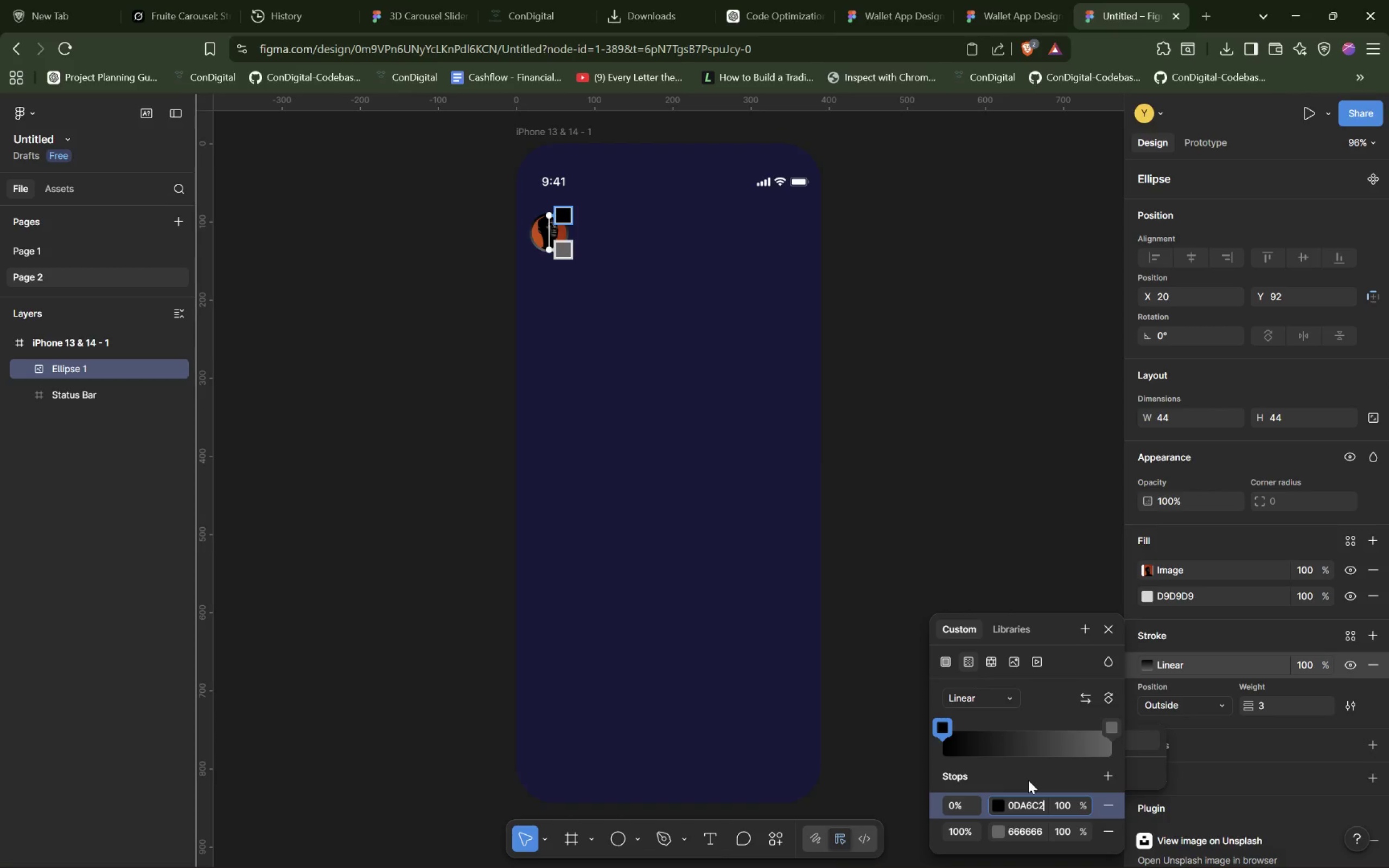 
key(Enter)
 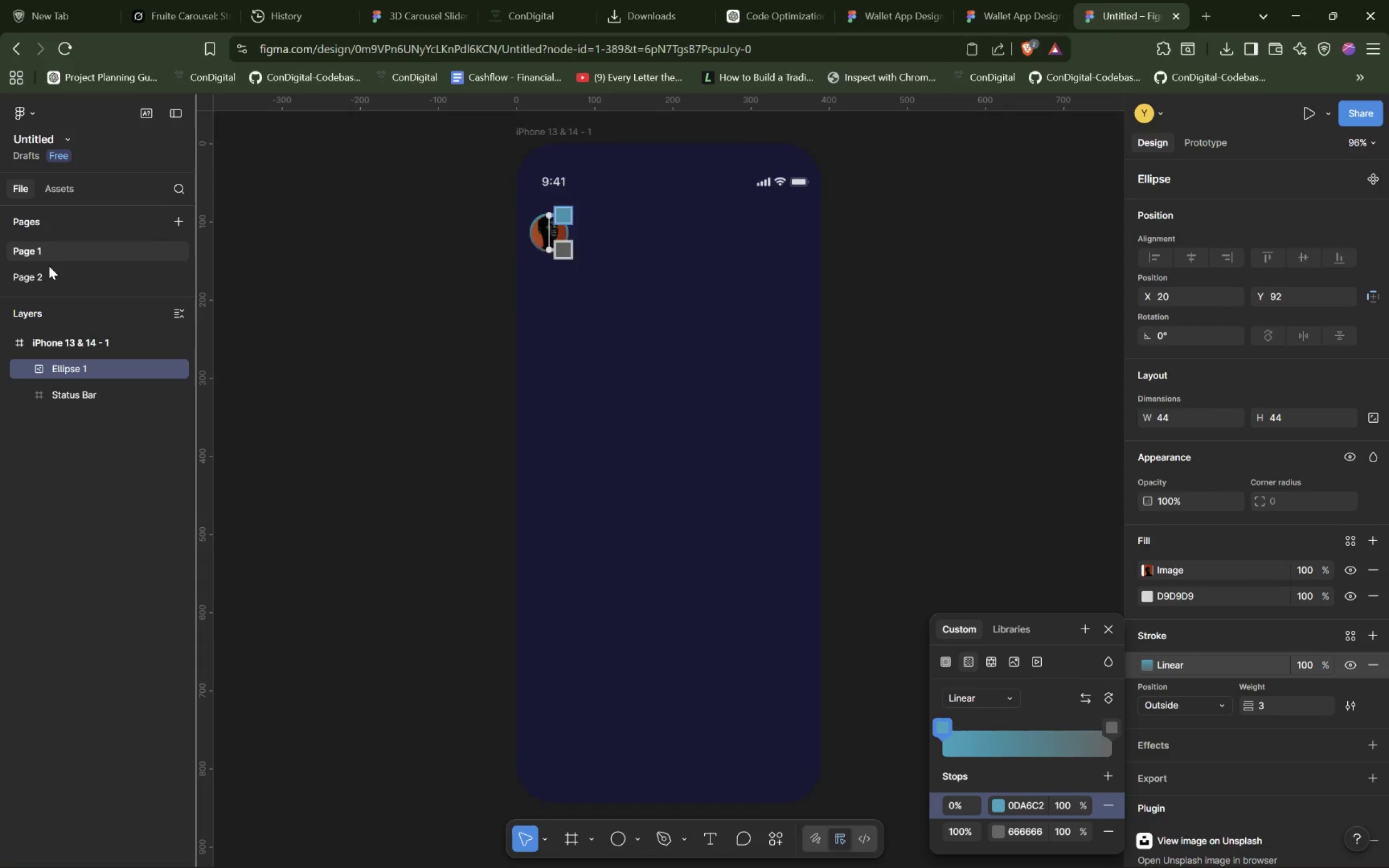 
wait(9.92)
 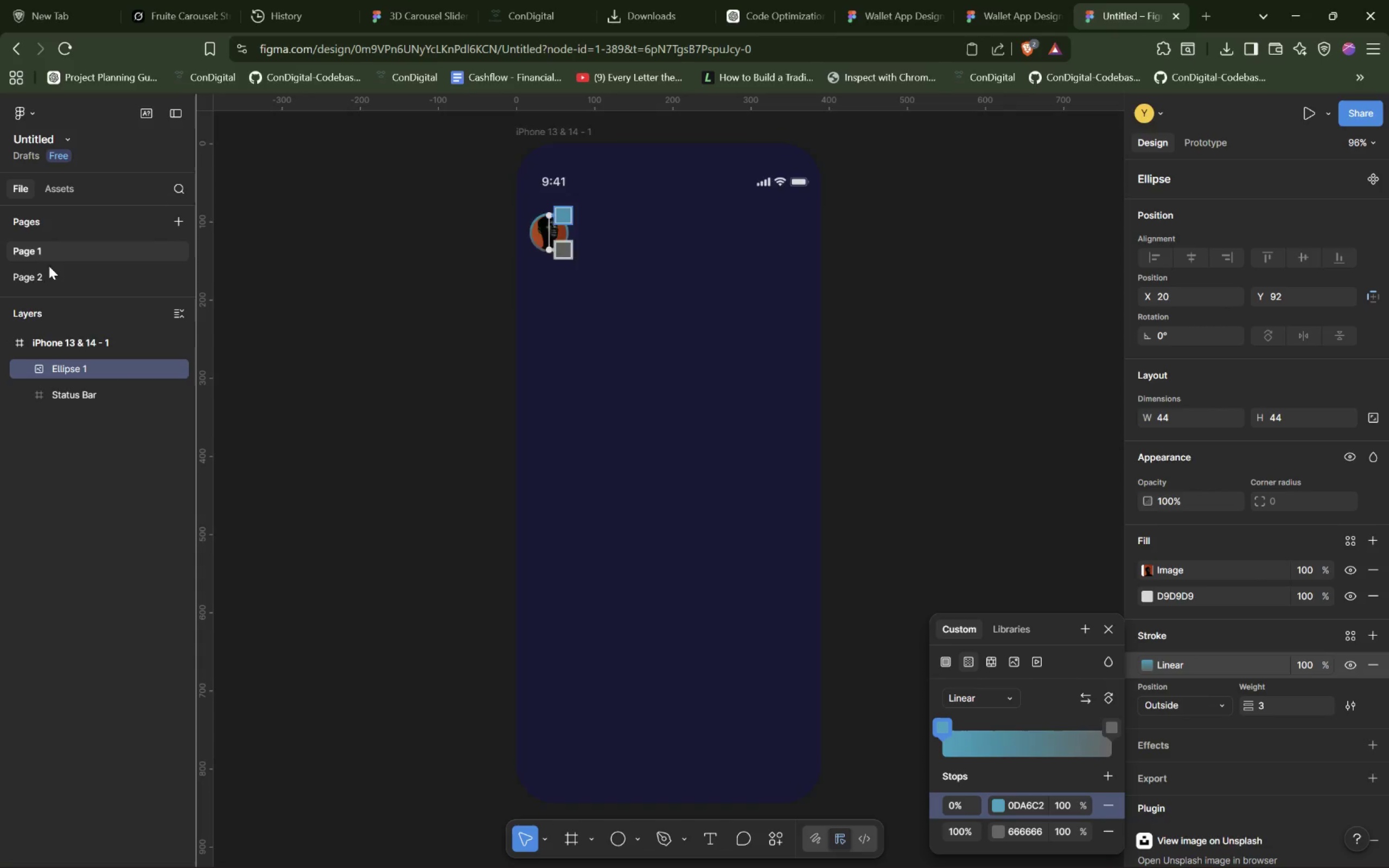 
left_click([833, 671])
 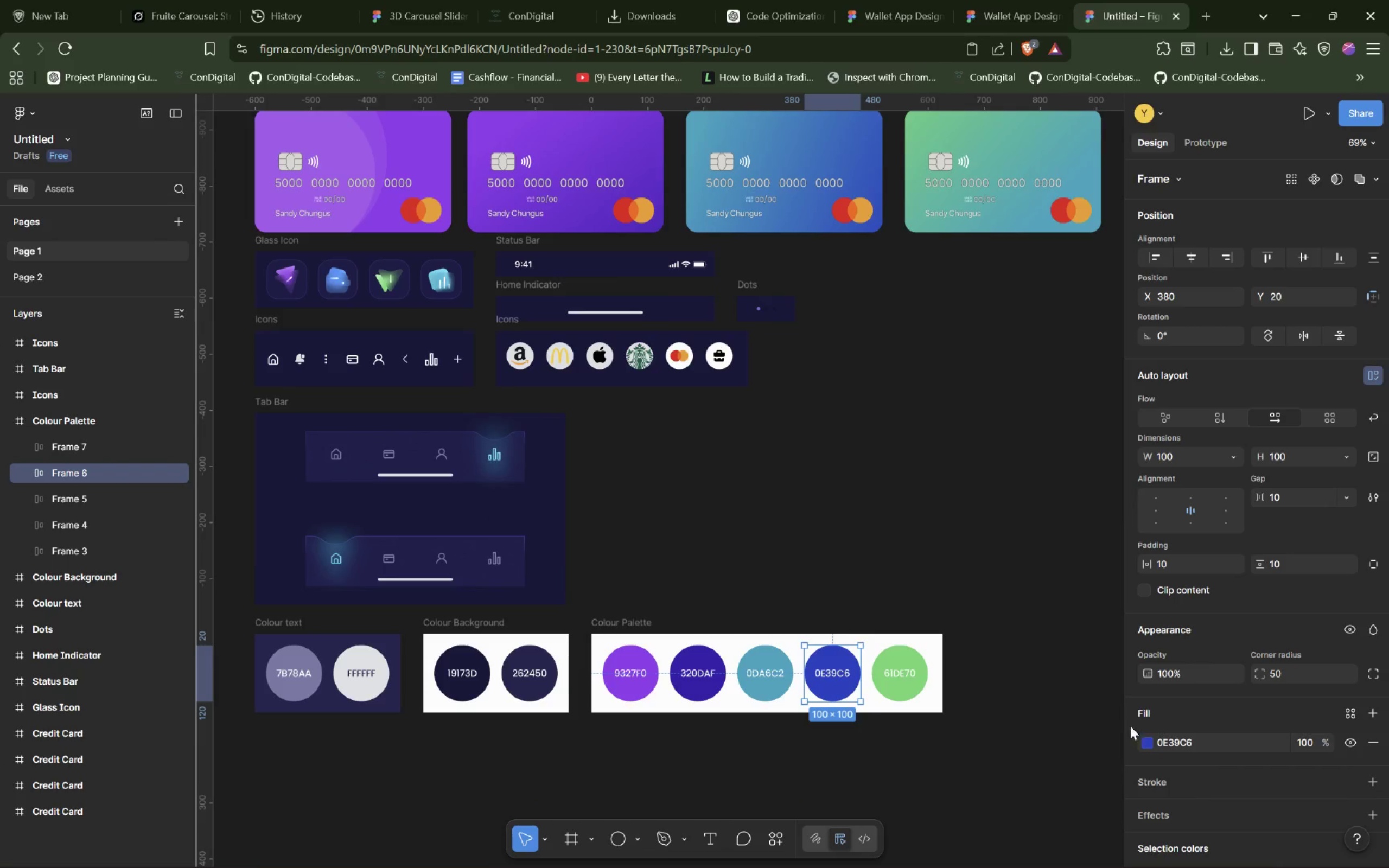 
double_click([1182, 739])
 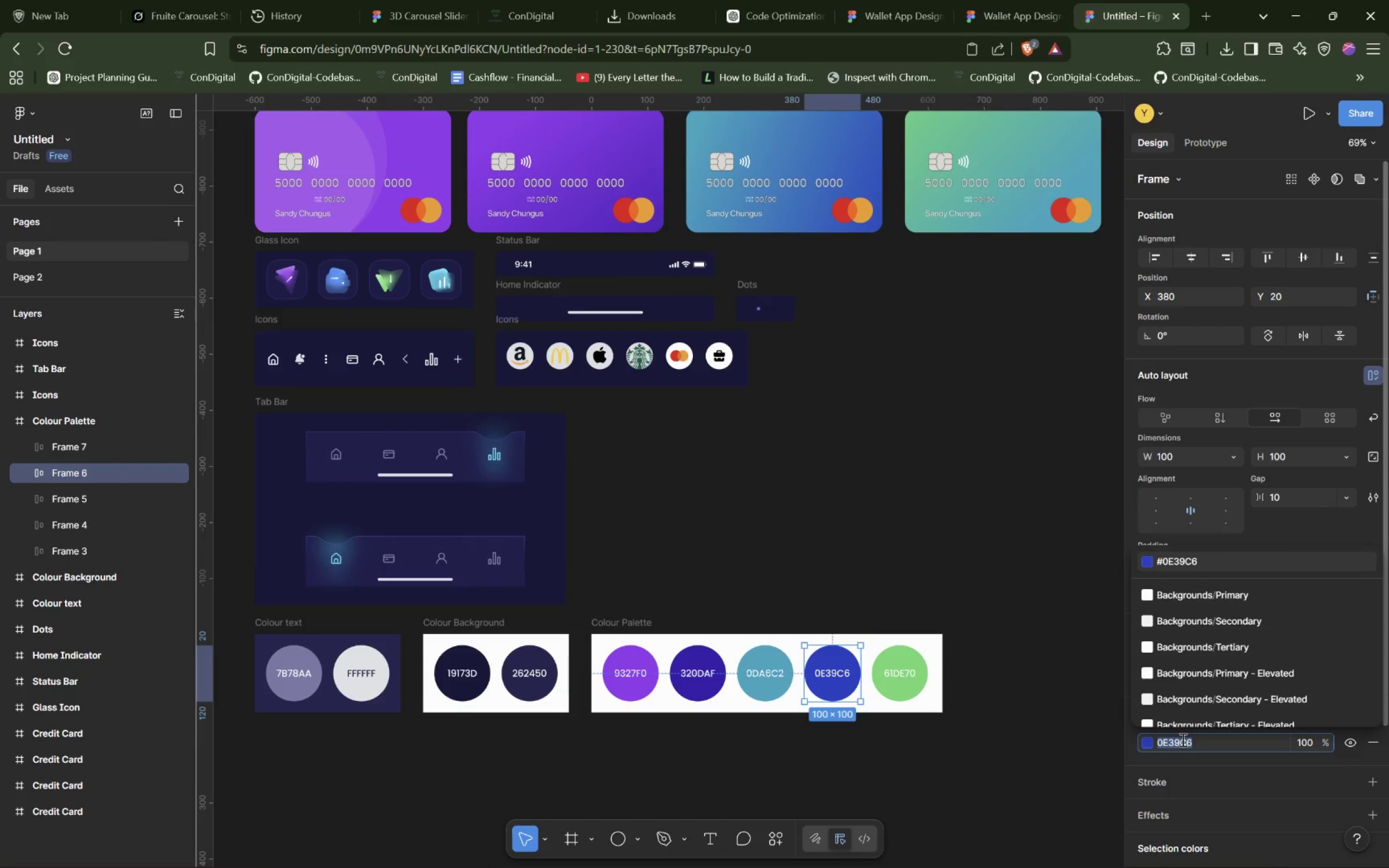 
key(Control+C)
 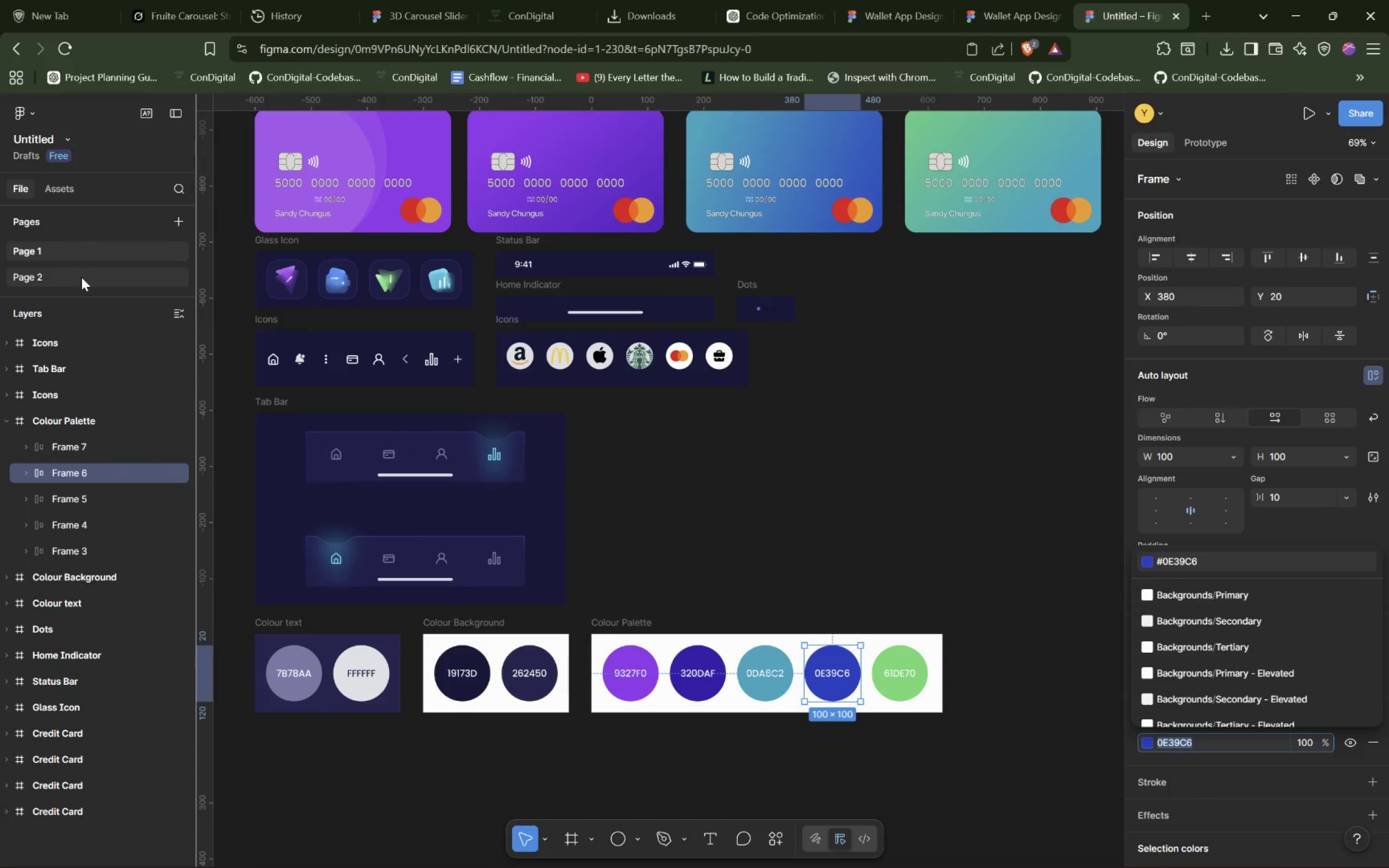 
left_click([80, 277])
 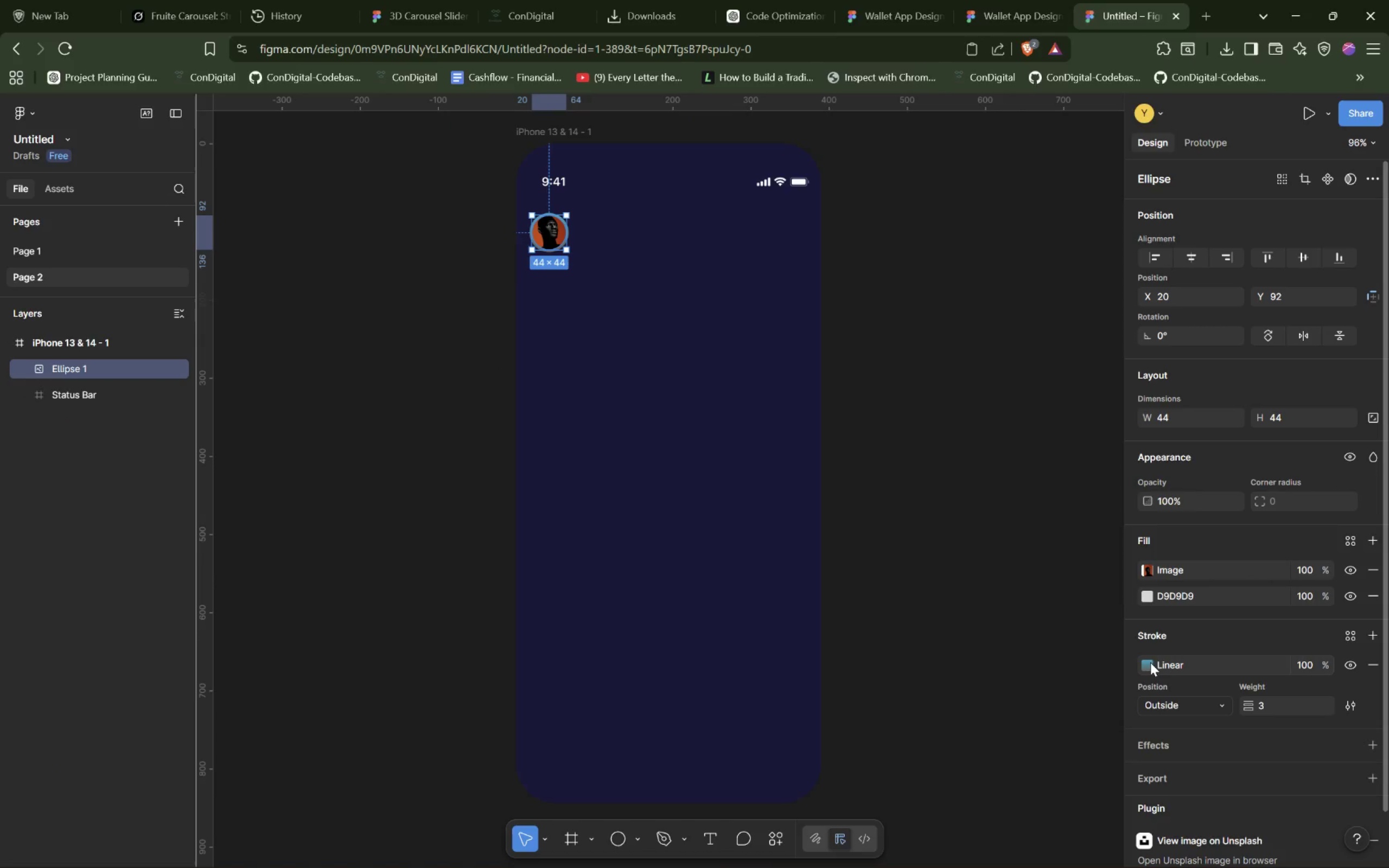 
left_click([1105, 725])
 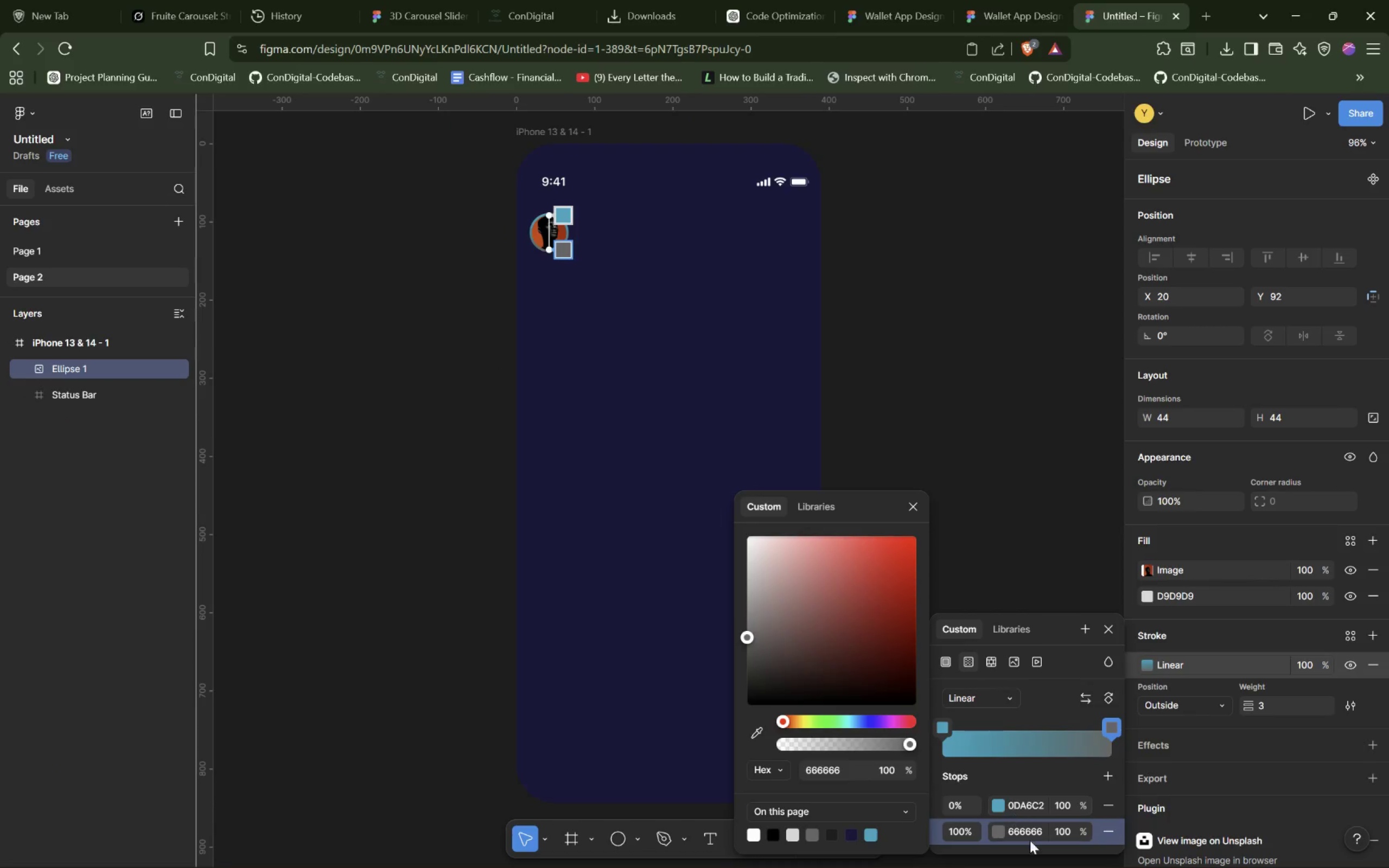 
double_click([1026, 832])
 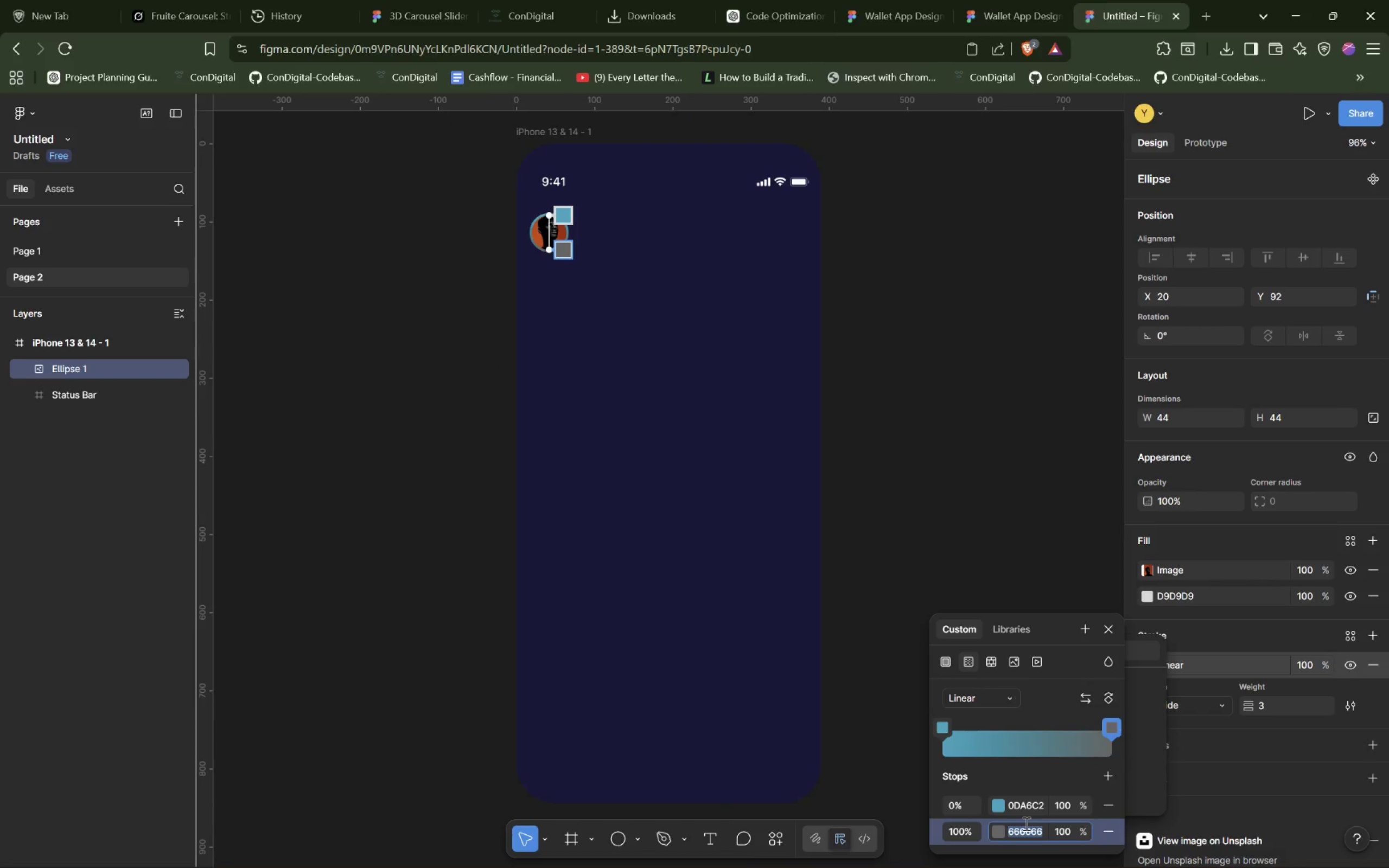 
key(Control+V)
 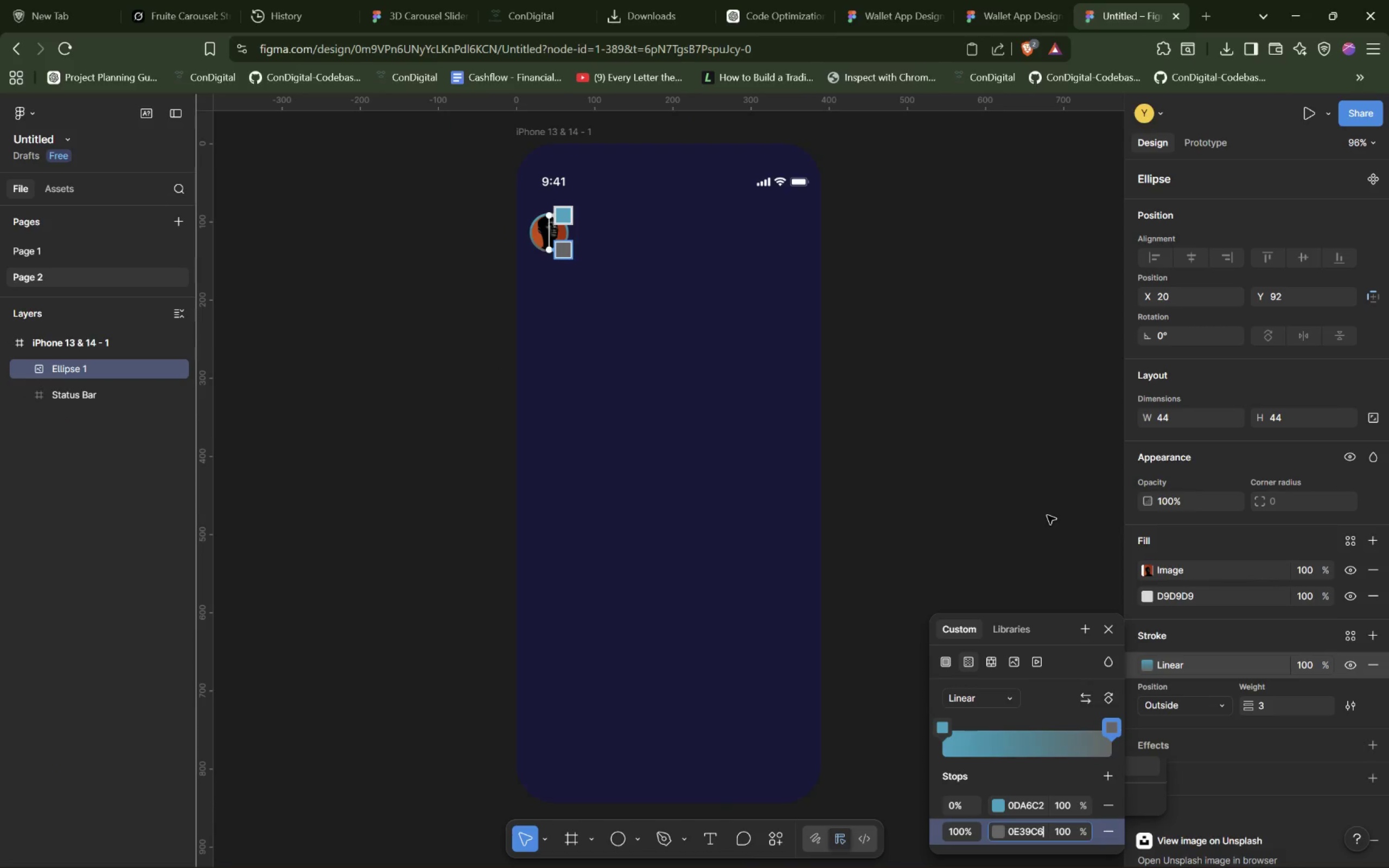 
key(Enter)
 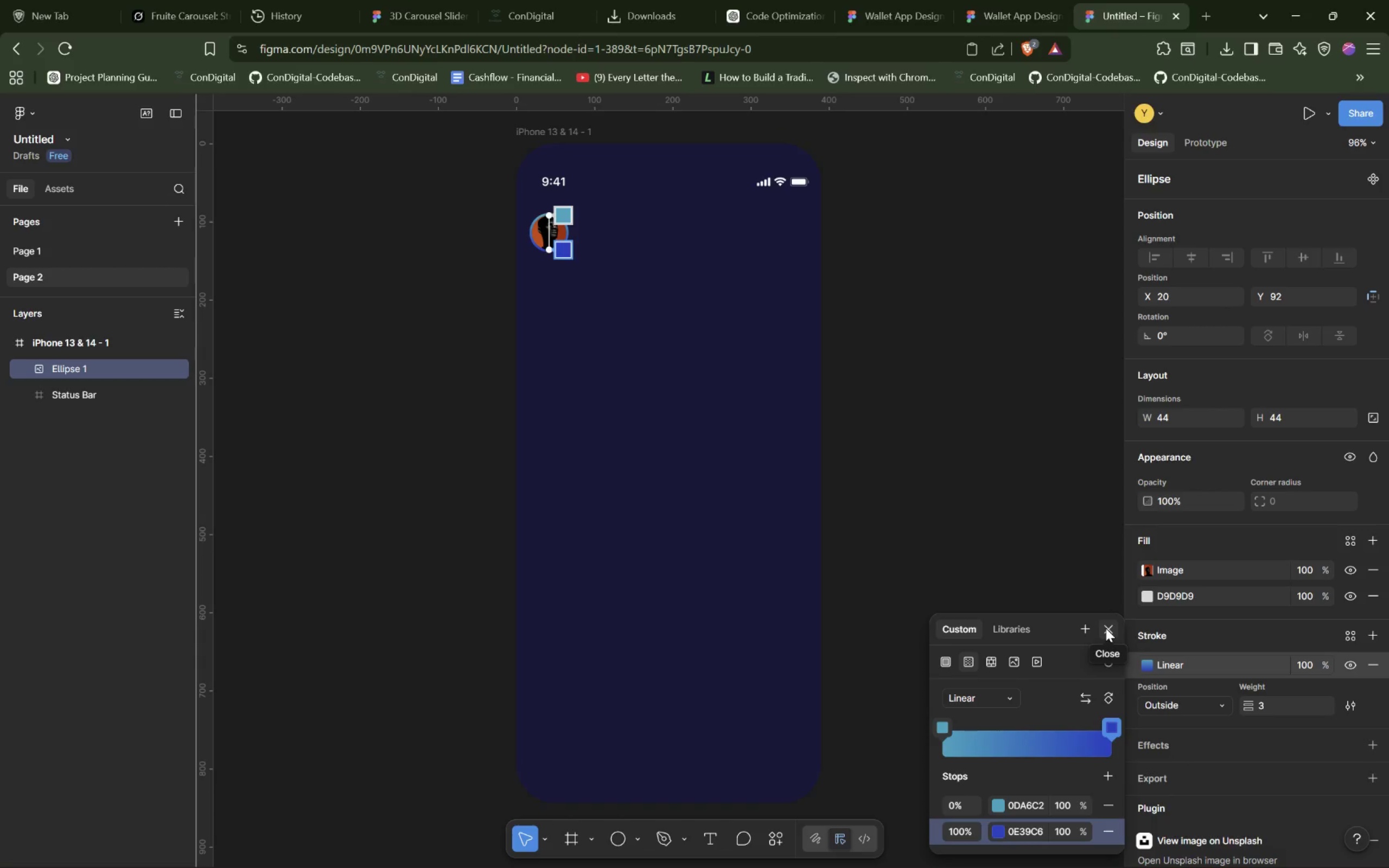 
left_click([1107, 628])
 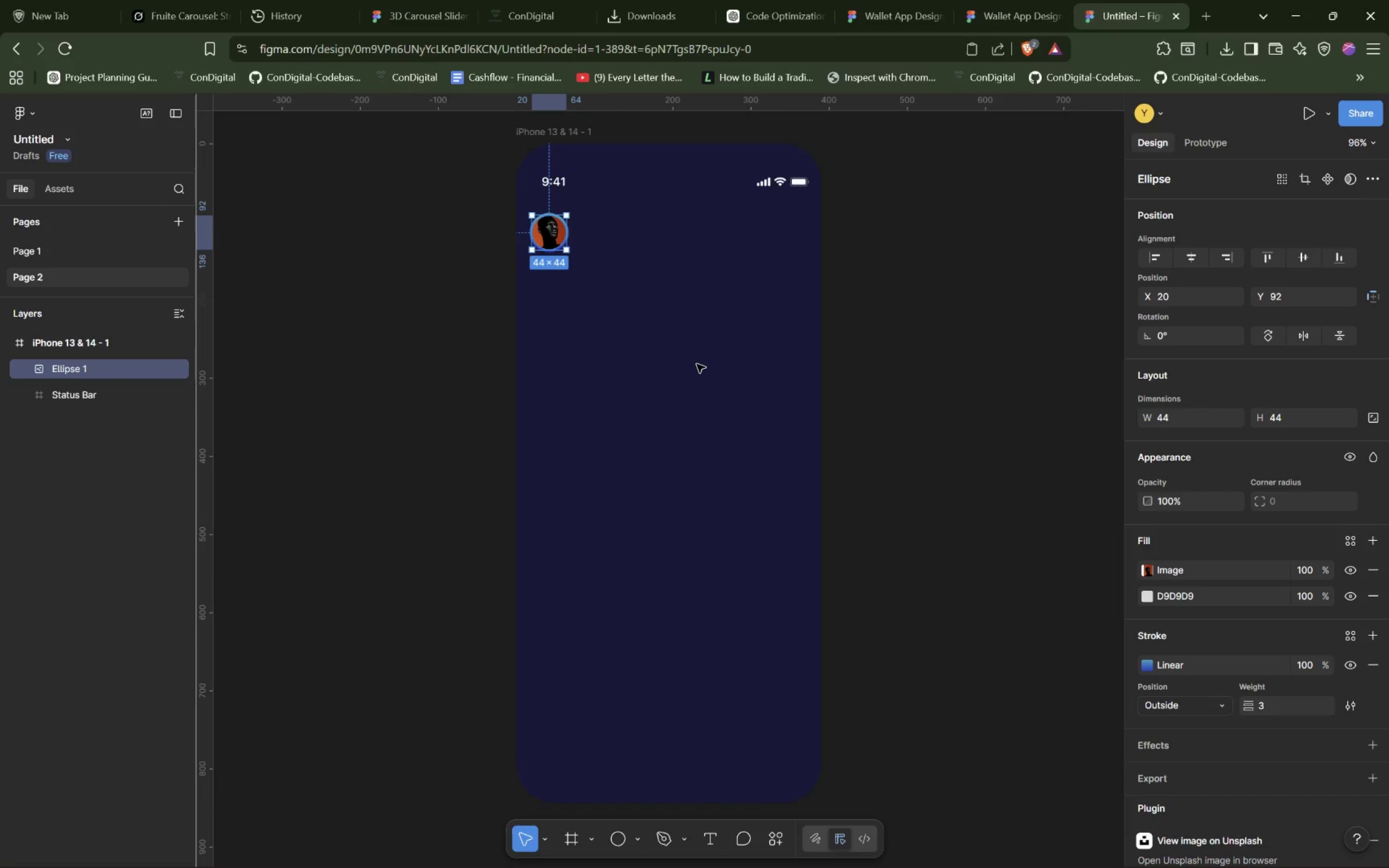 
hold_key(key=ControlLeft, duration=0.81)
scroll: coordinate [598, 290], scroll_direction: up, amount: 11.0
 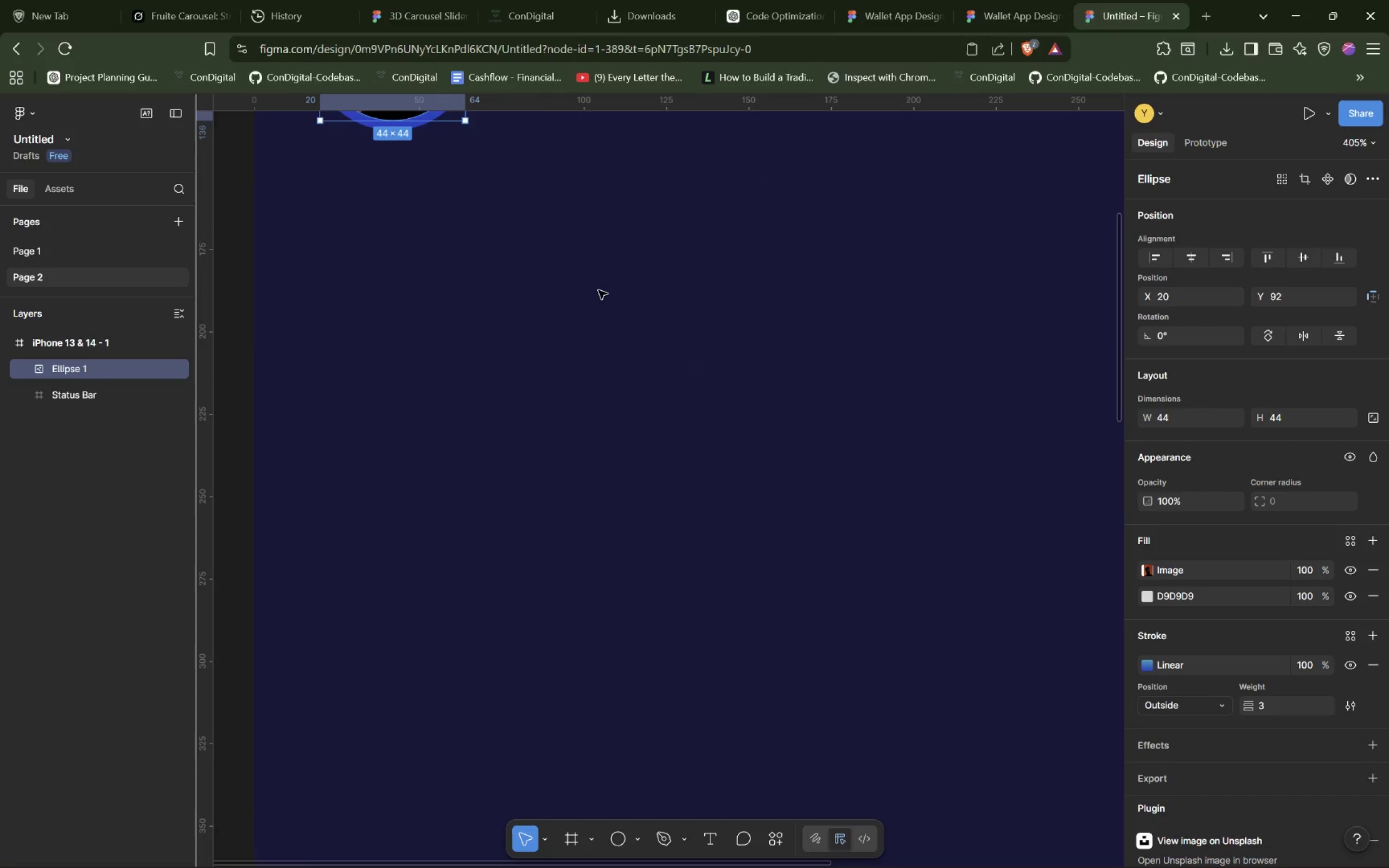 
hold_key(key=ShiftLeft, duration=0.91)
 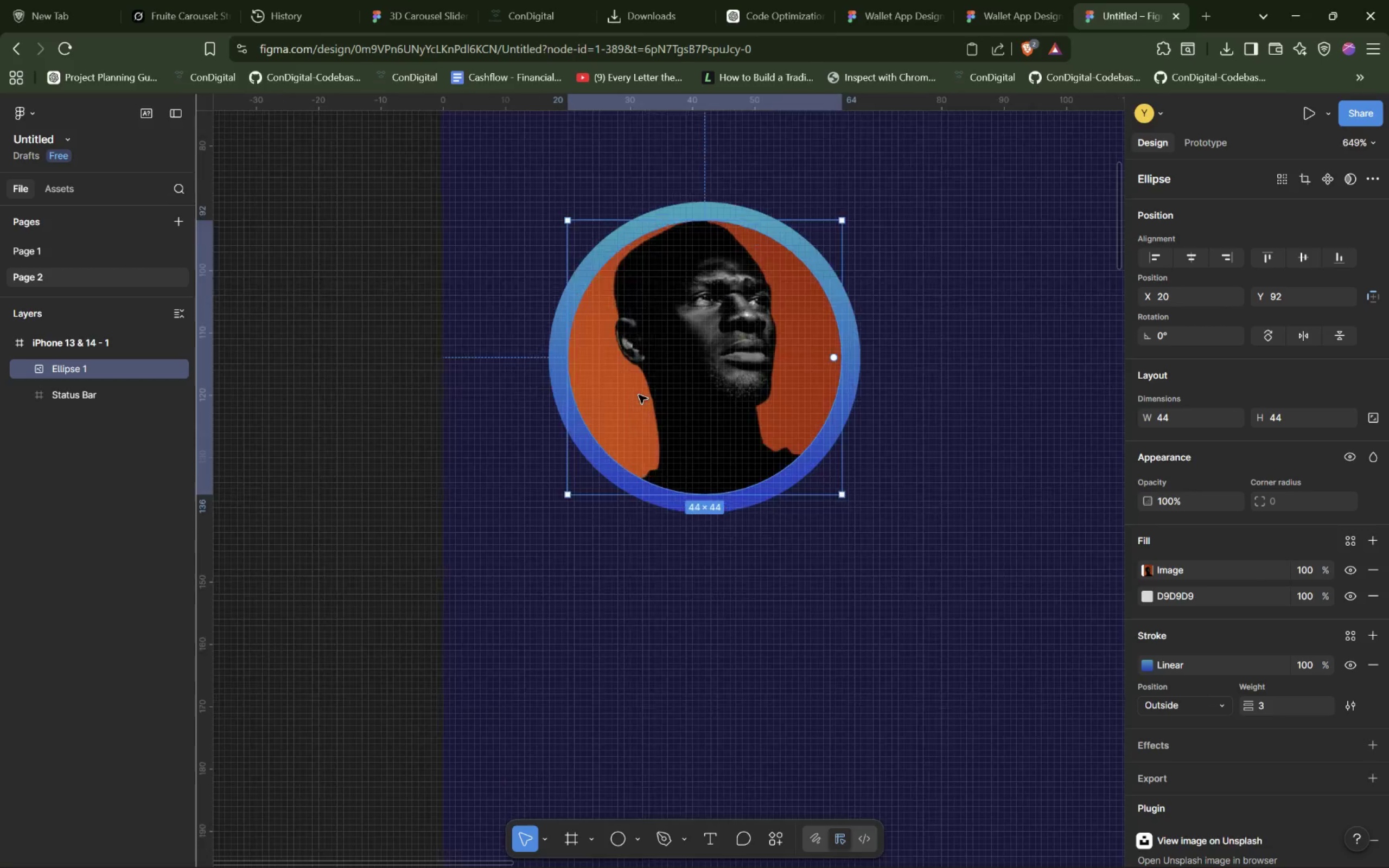 
scroll: coordinate [598, 290], scroll_direction: up, amount: 11.0
 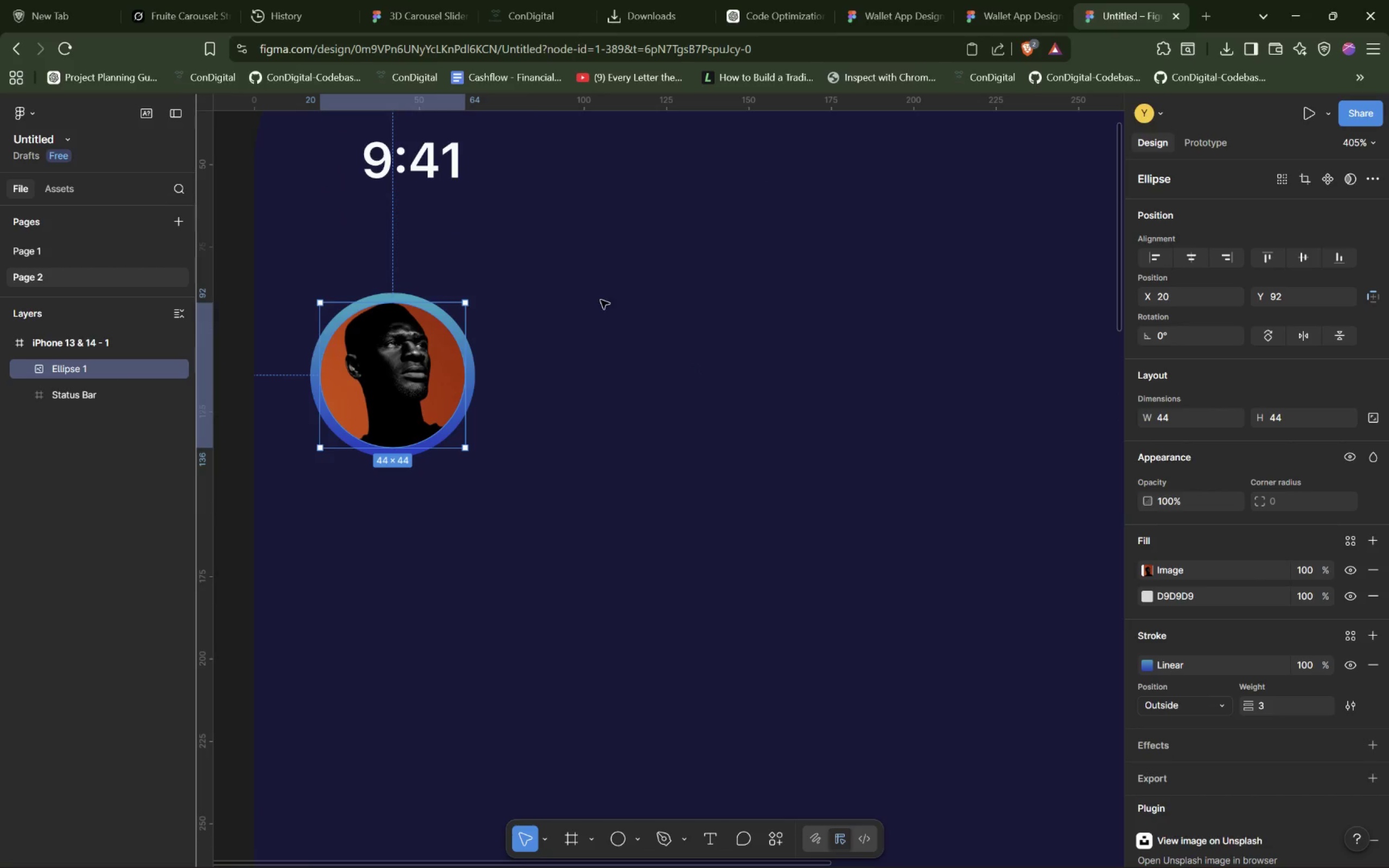 
hold_key(key=ControlLeft, duration=1.53)
 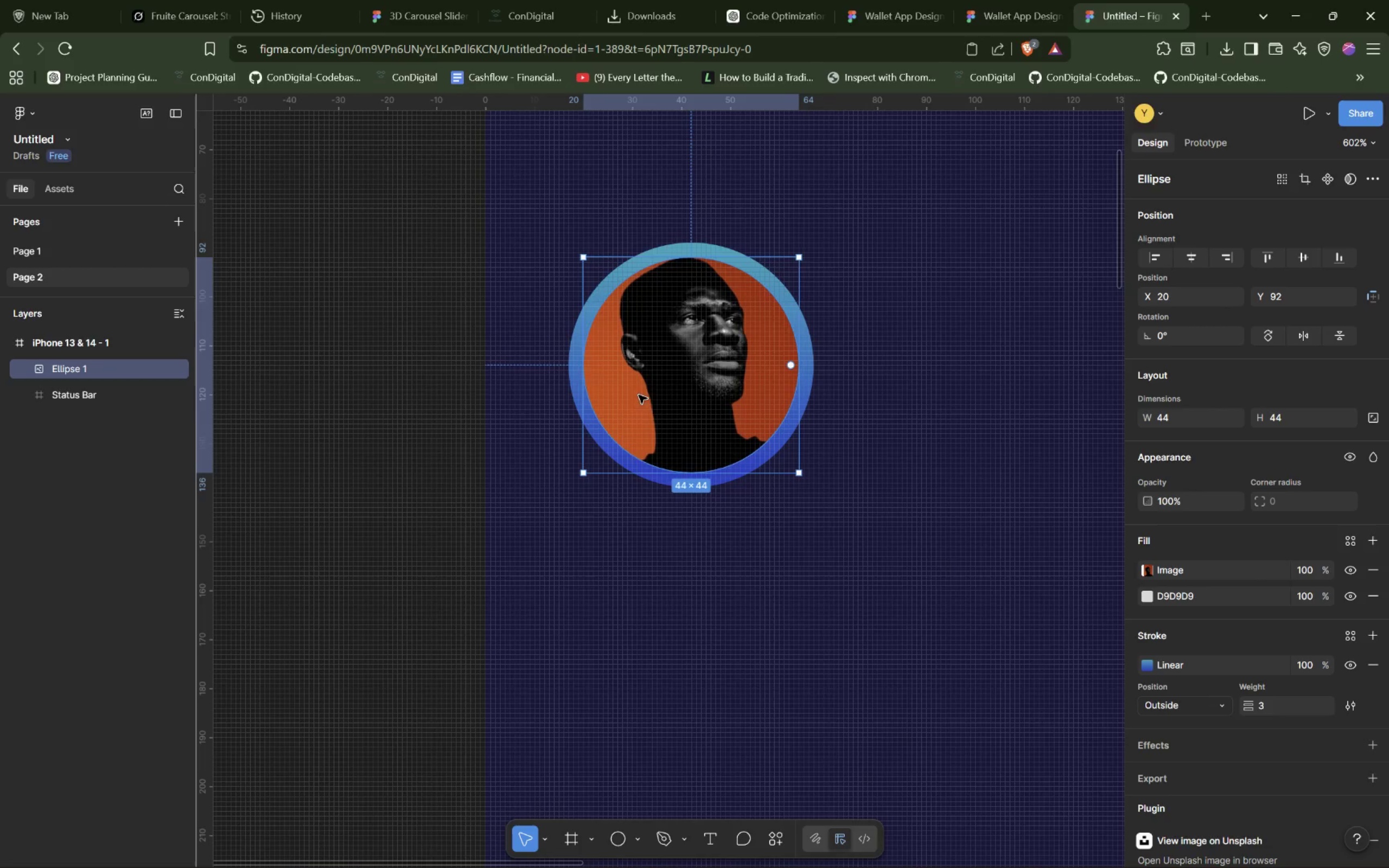 
scroll: coordinate [609, 327], scroll_direction: up, amount: 4.0
 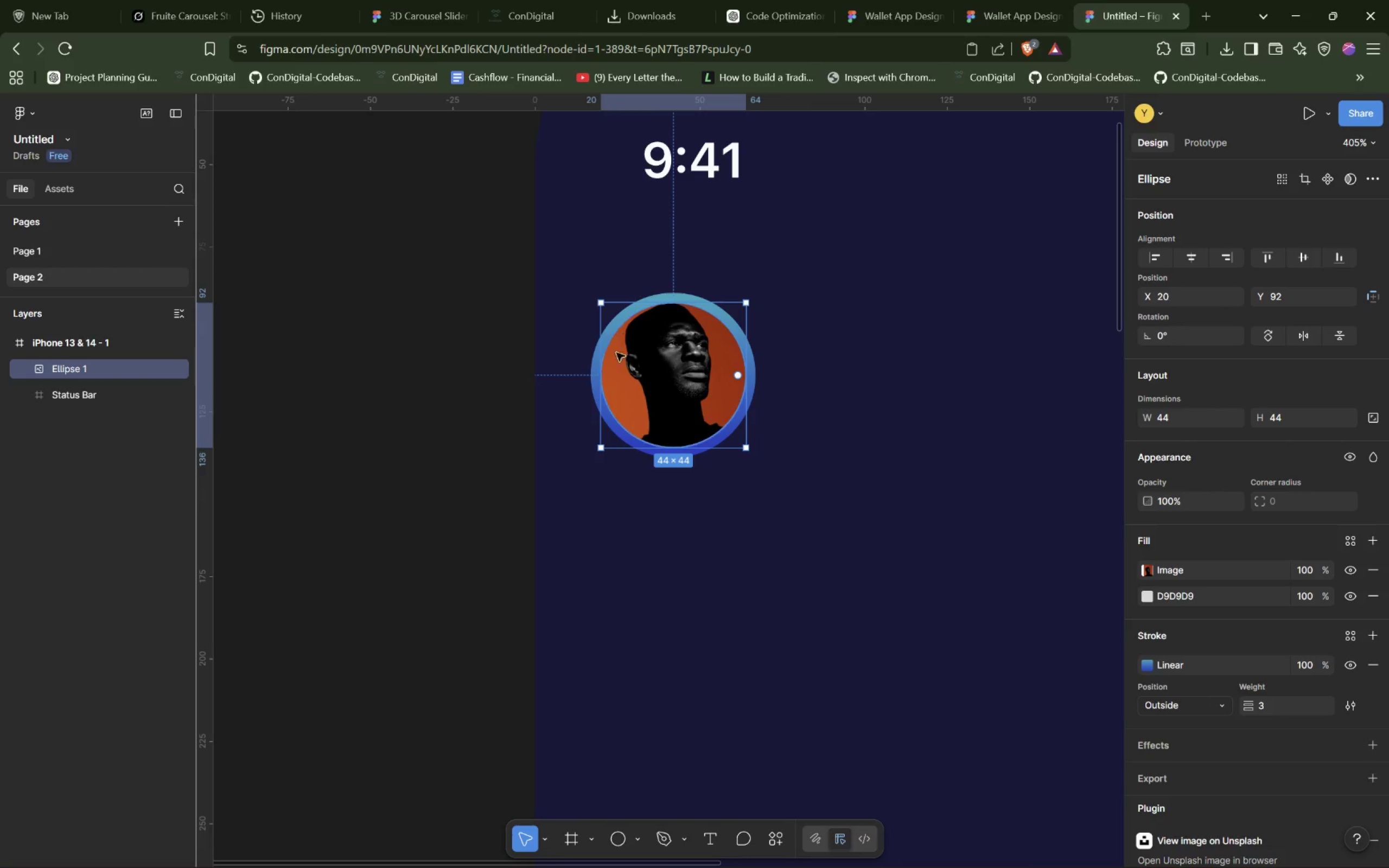 
hold_key(key=ControlLeft, duration=0.44)
scroll: coordinate [639, 395], scroll_direction: down, amount: 1.0
 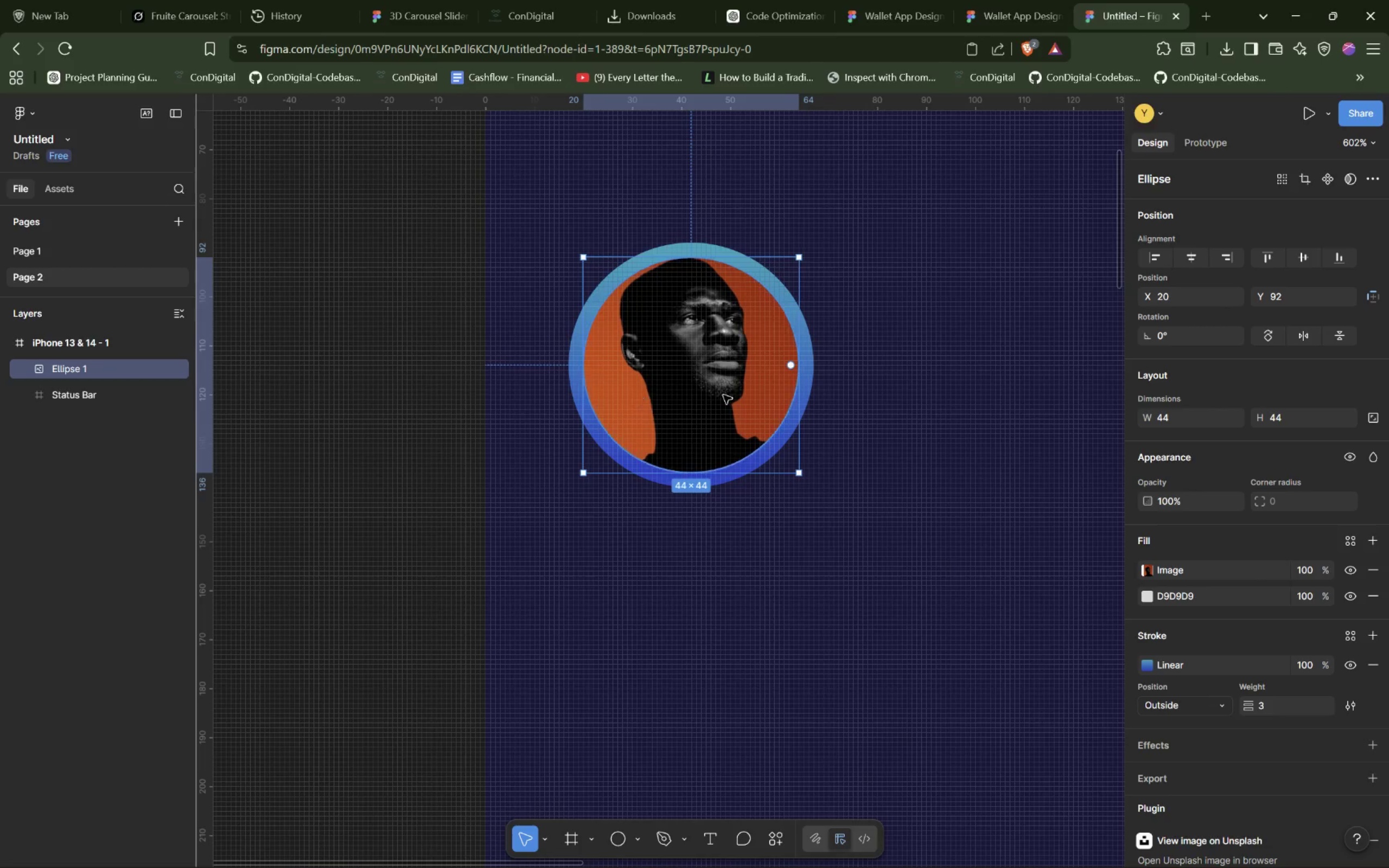 
left_click([982, 380])
 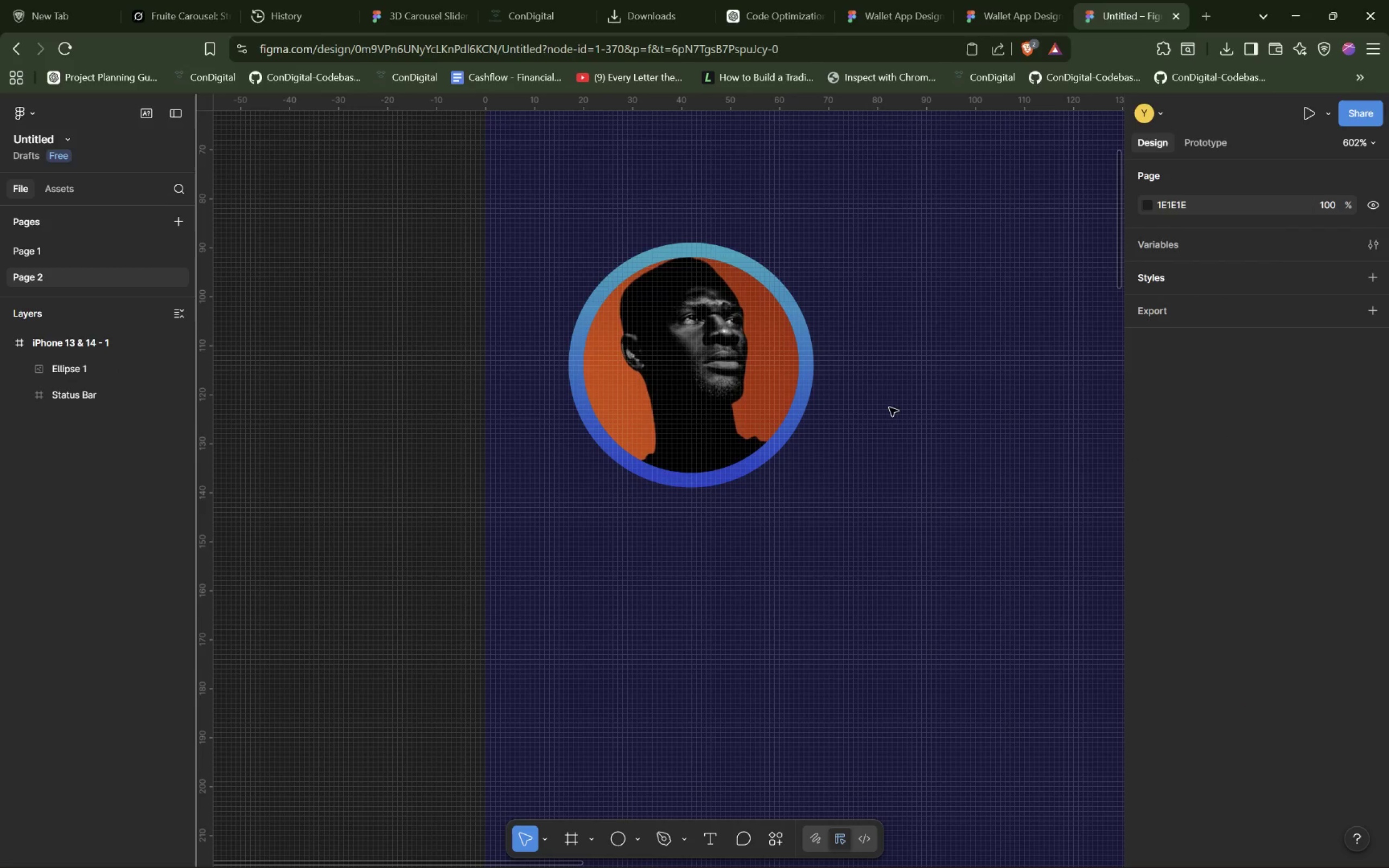 
hold_key(key=ControlLeft, duration=0.89)
scroll: coordinate [866, 408], scroll_direction: down, amount: 5.0
 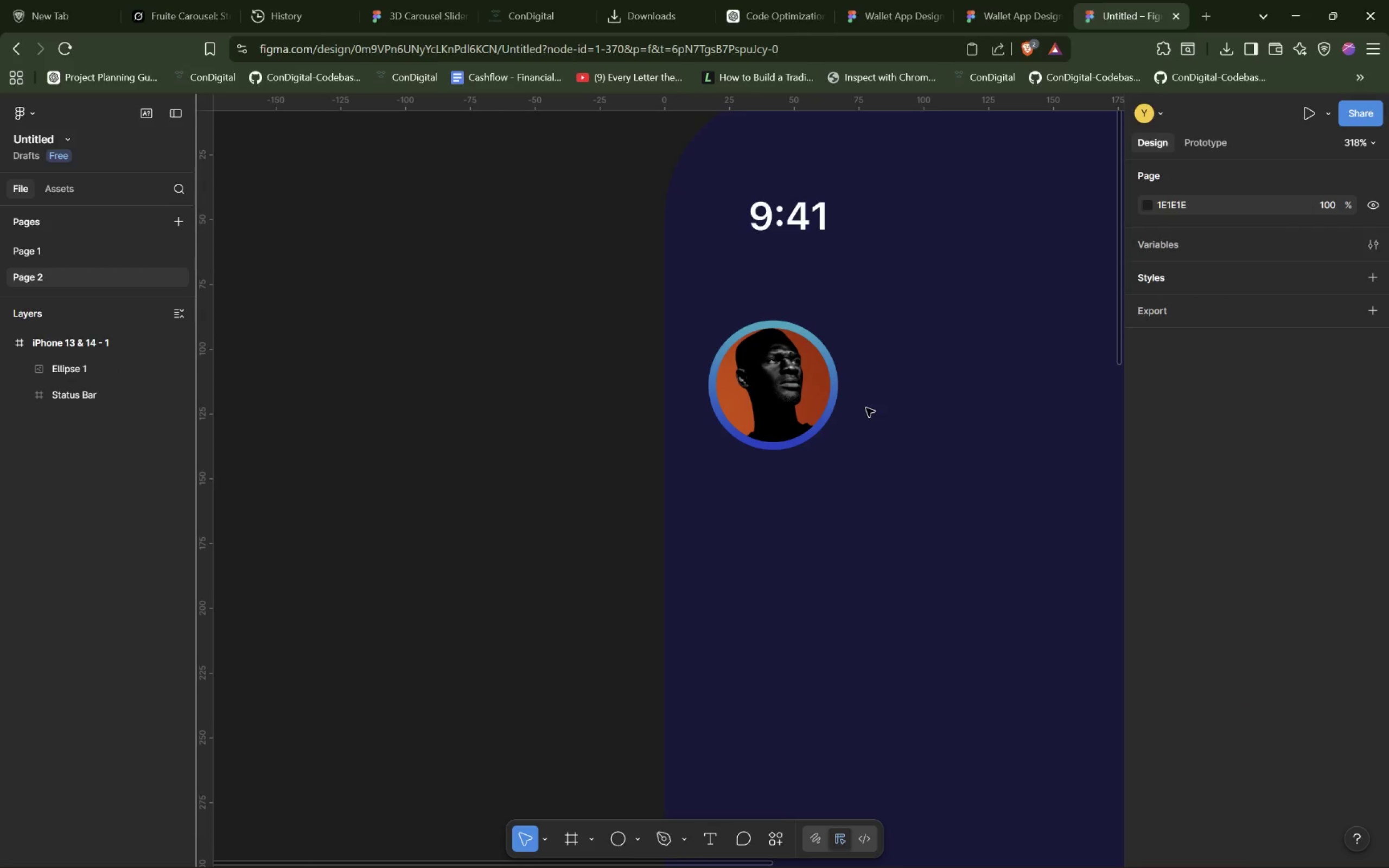 
hold_key(key=ShiftLeft, duration=0.8)
scroll: coordinate [866, 408], scroll_direction: down, amount: 5.0
 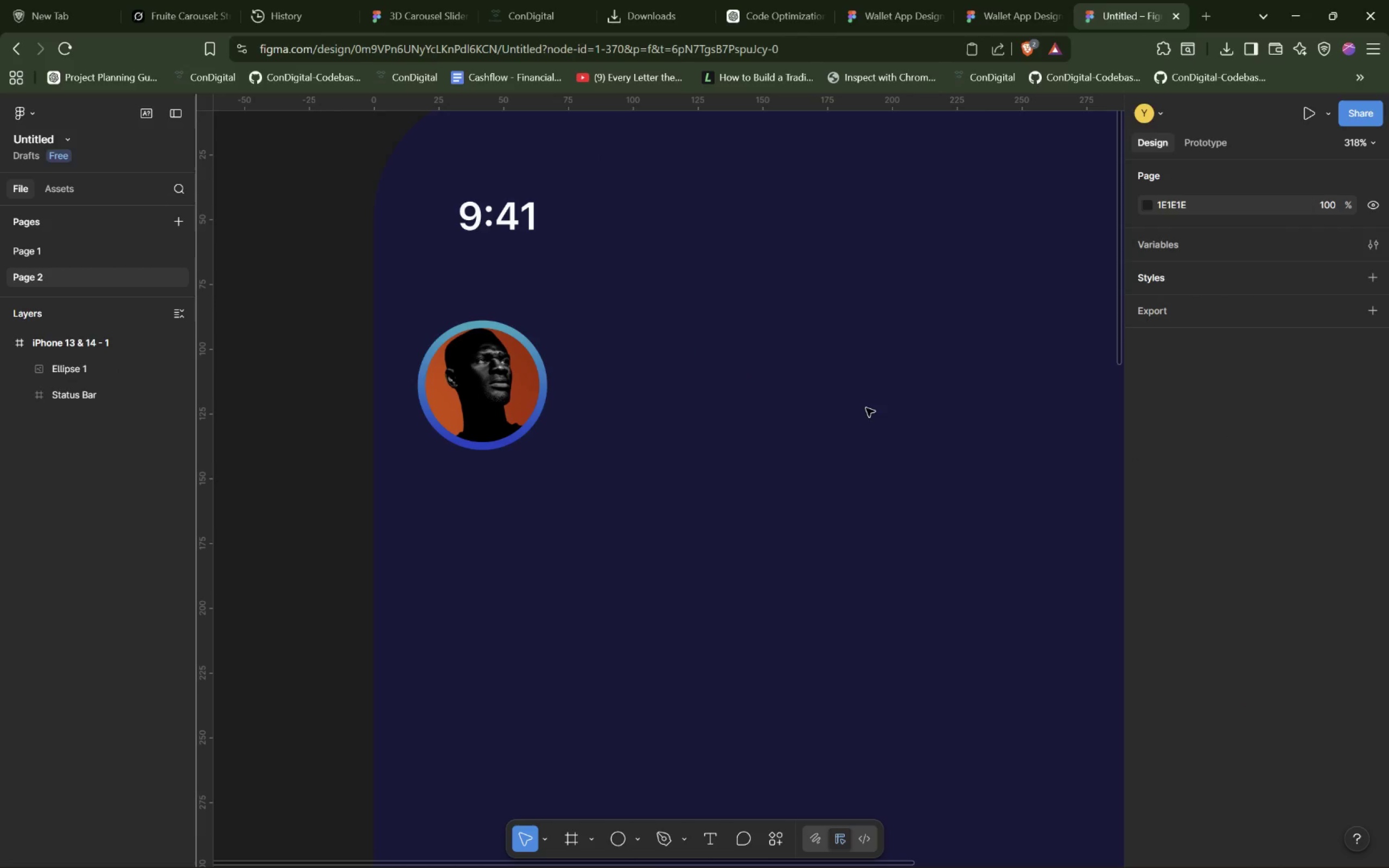 
wait(5.77)
 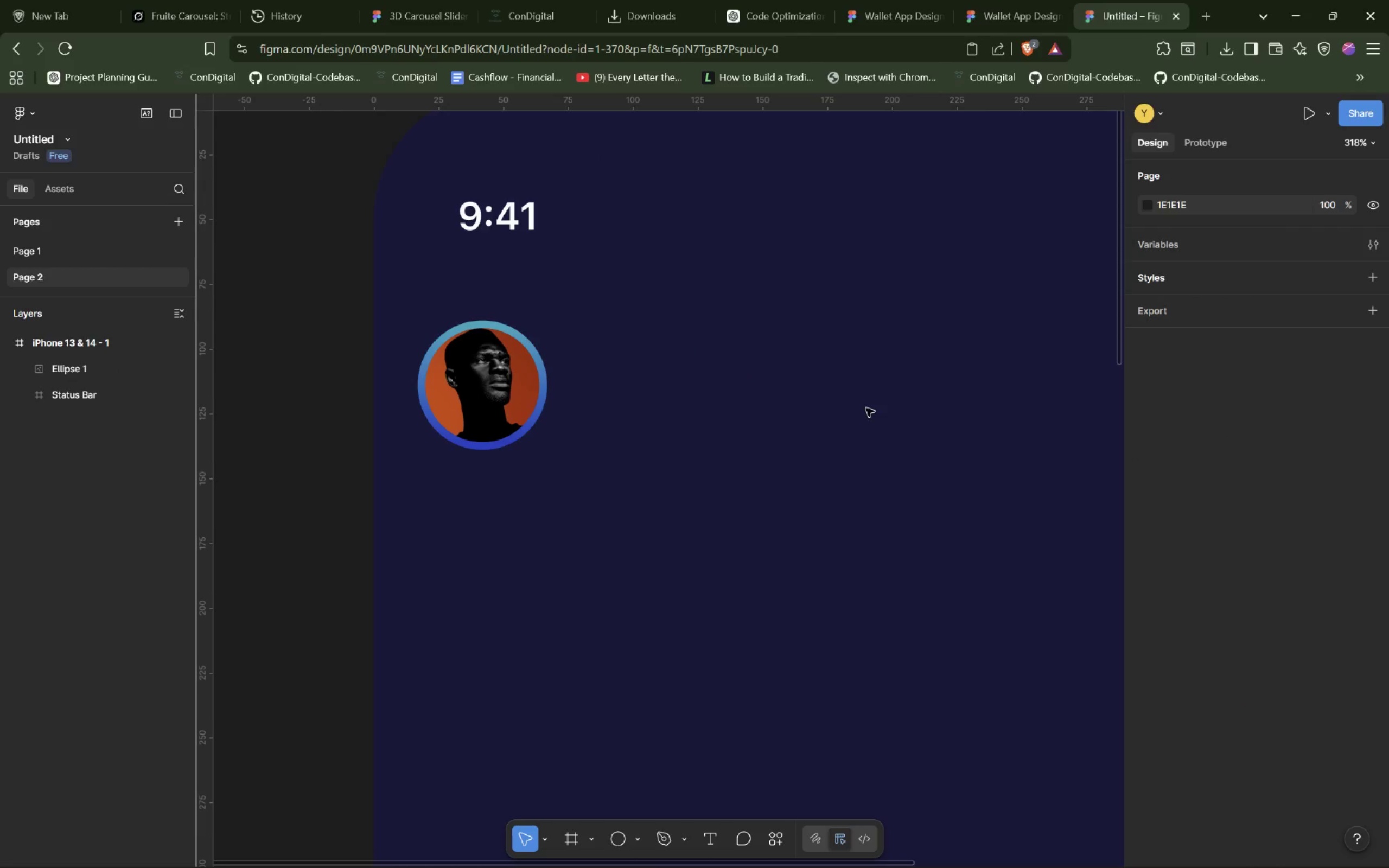 
left_click([475, 359])
 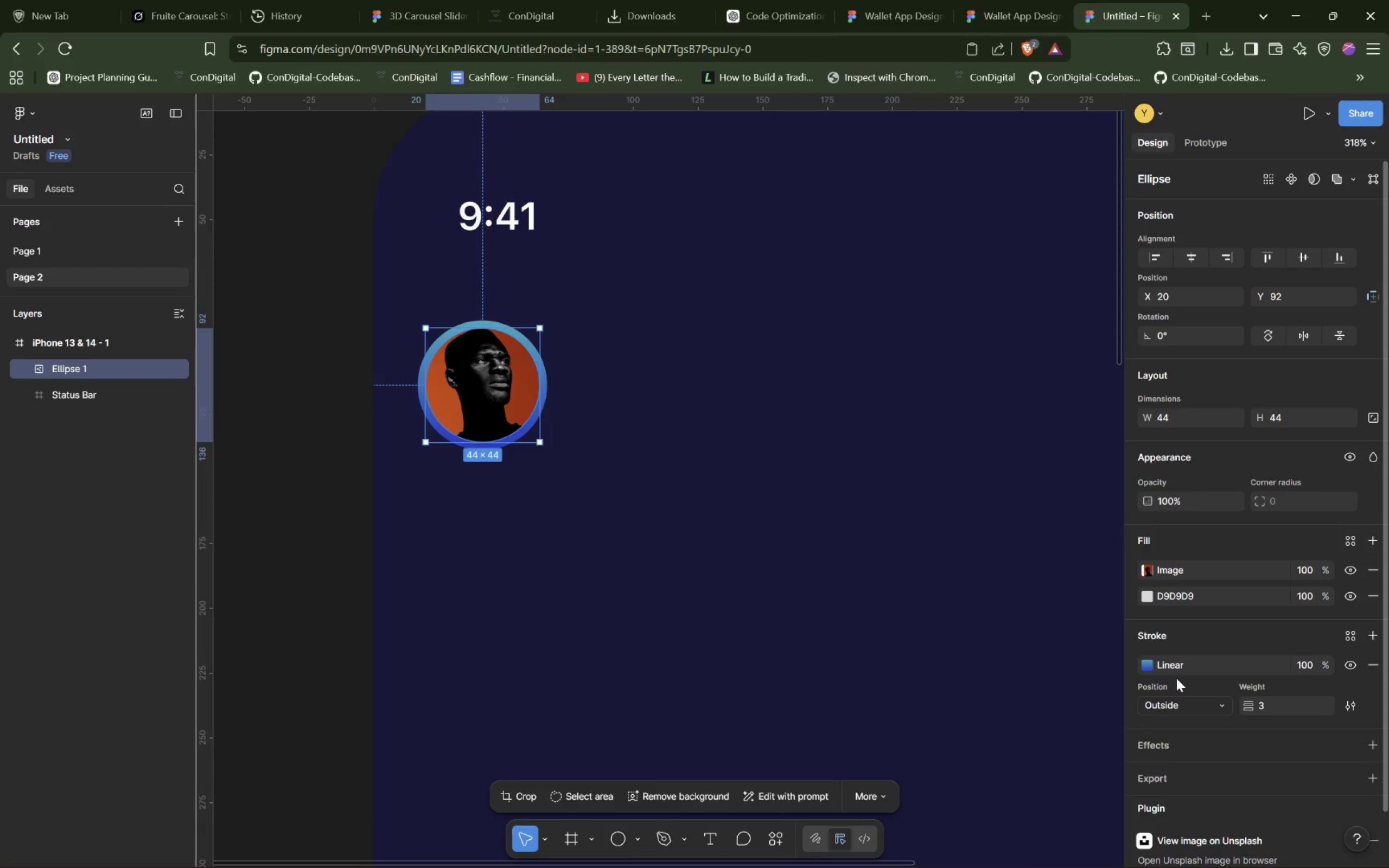 
left_click([1150, 667])
 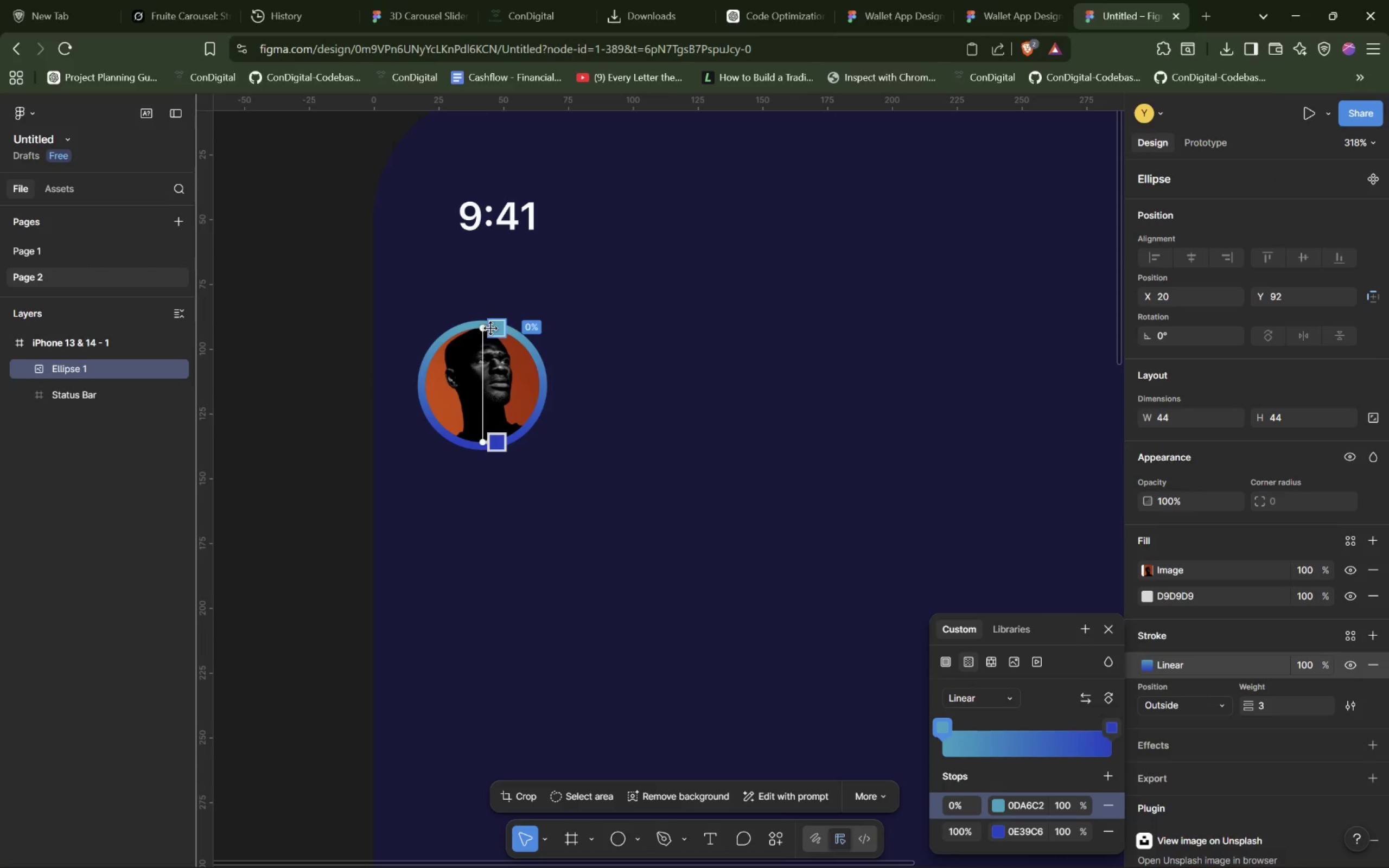 
left_click_drag(start_coordinate=[499, 329], to_coordinate=[461, 323])
 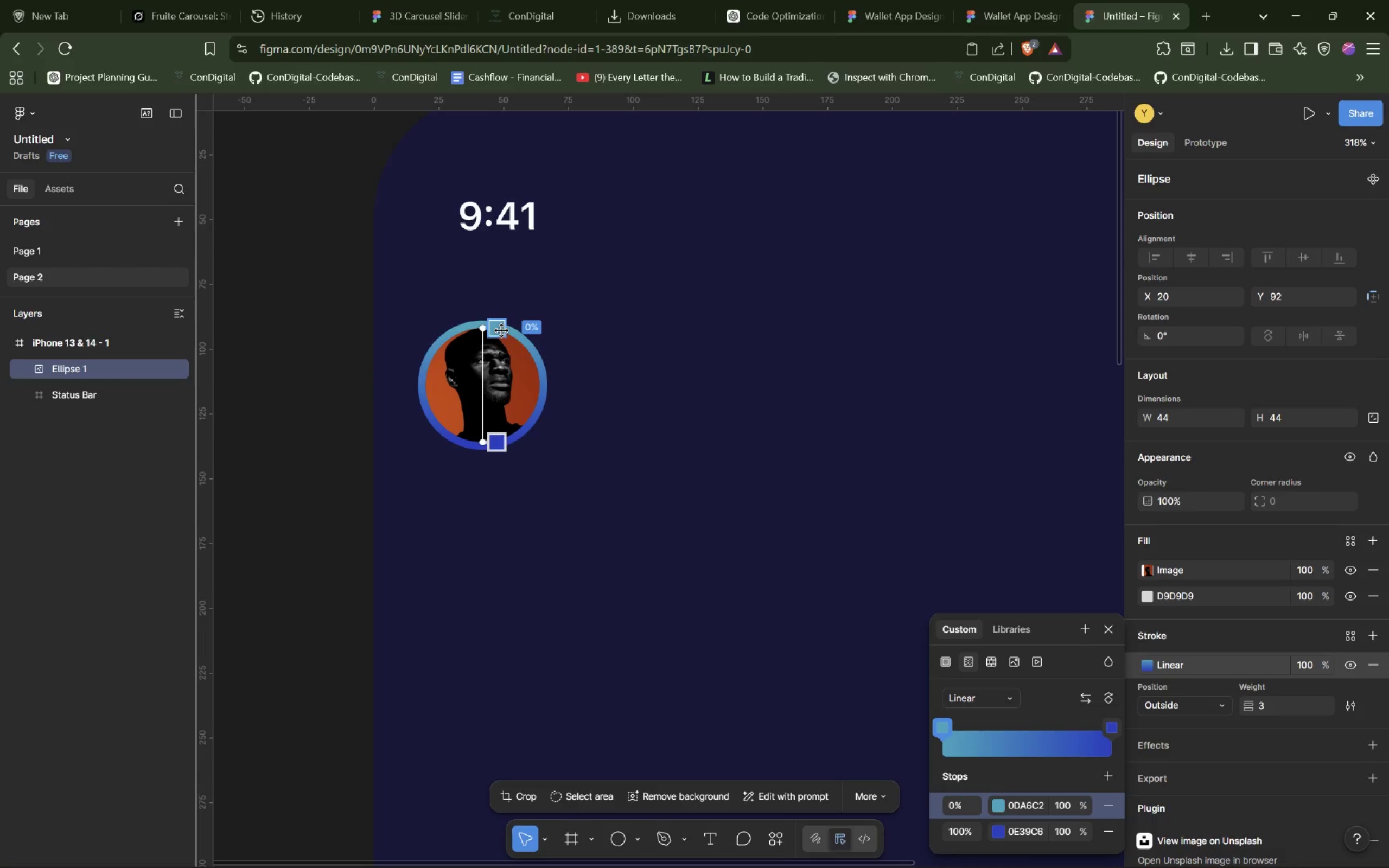 
left_click_drag(start_coordinate=[504, 331], to_coordinate=[520, 290])
 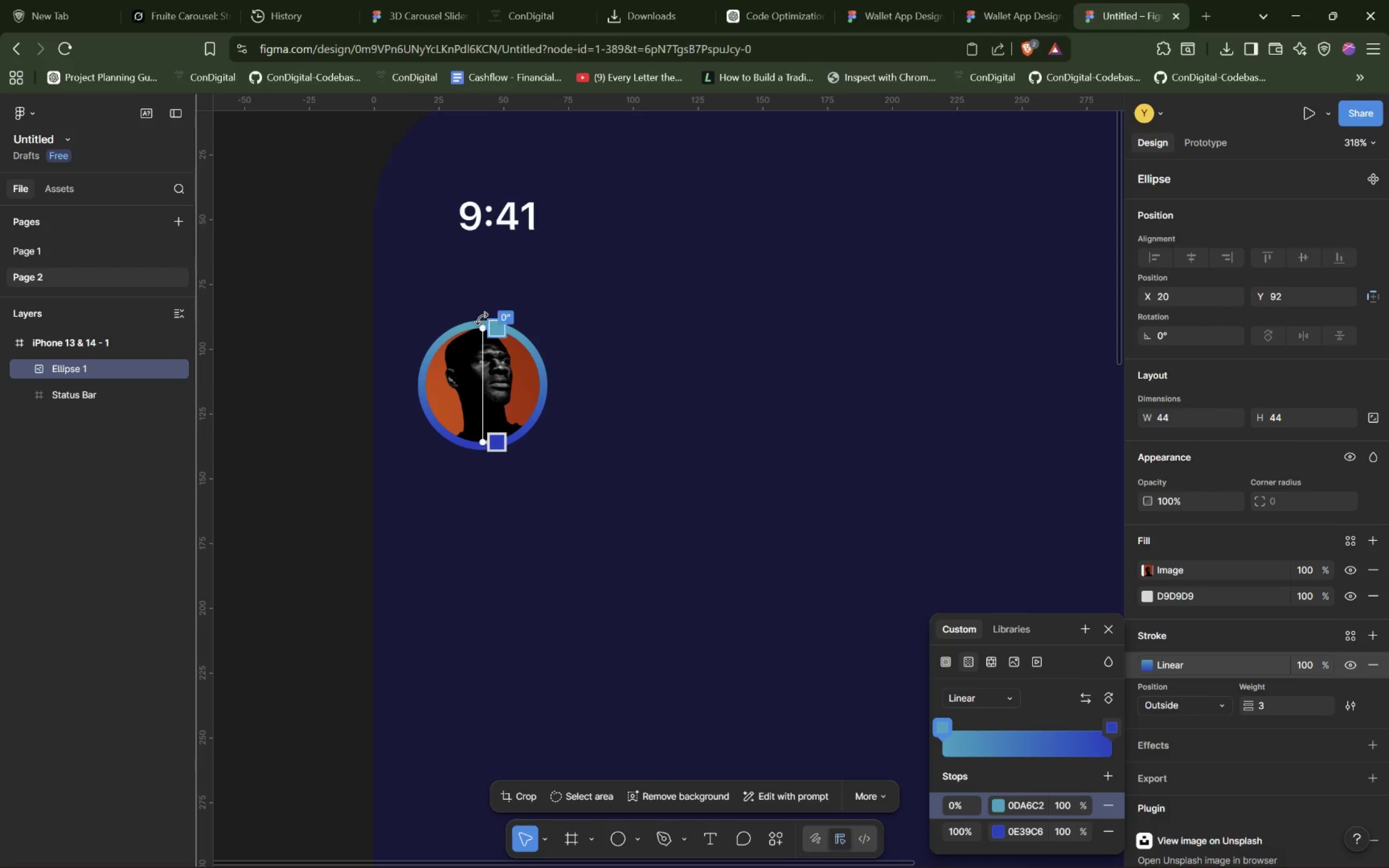 
left_click_drag(start_coordinate=[477, 319], to_coordinate=[476, 380])
 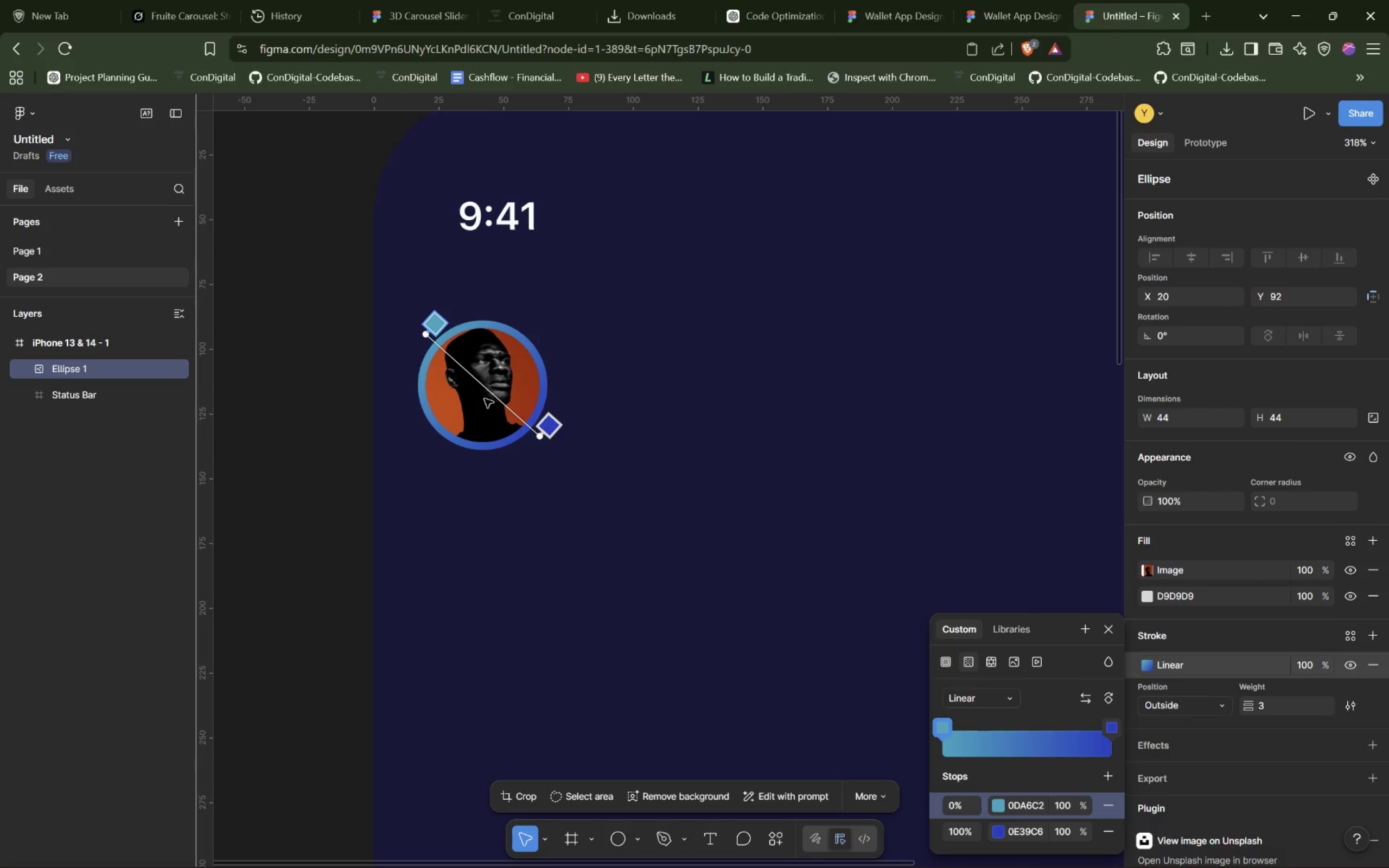 
left_click_drag(start_coordinate=[537, 437], to_coordinate=[529, 428])
 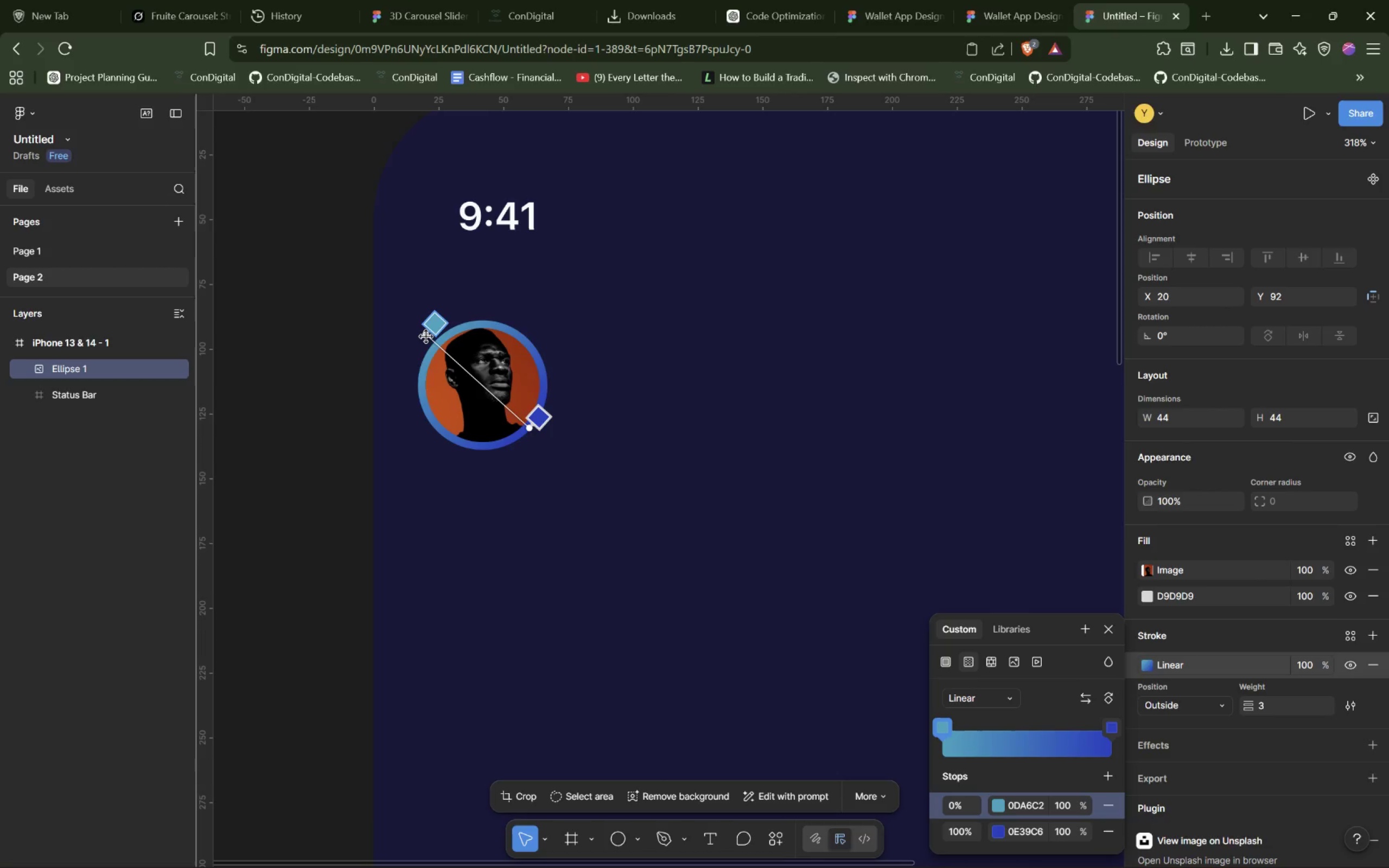 
left_click_drag(start_coordinate=[426, 336], to_coordinate=[436, 351])
 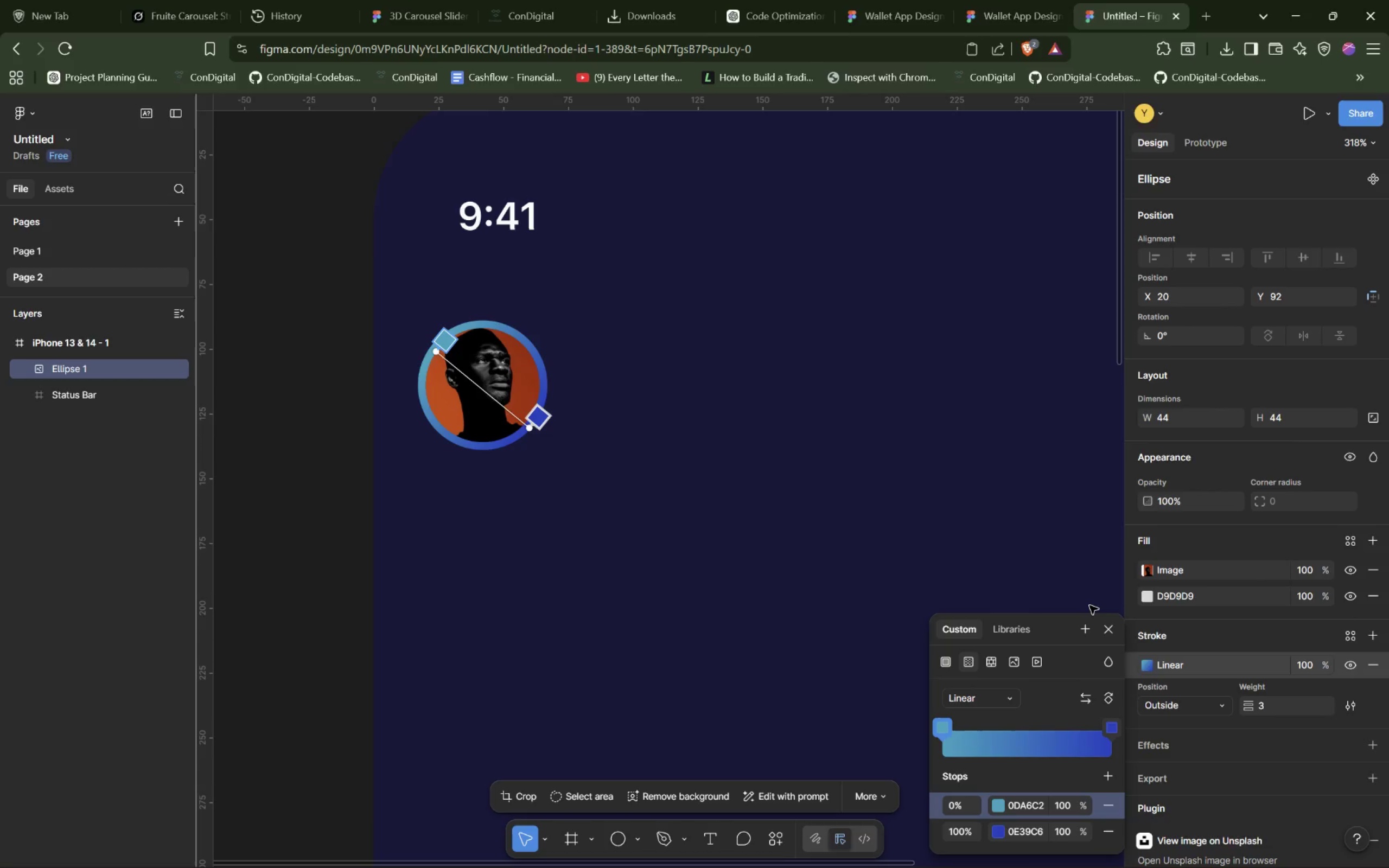 
wait(30.0)
 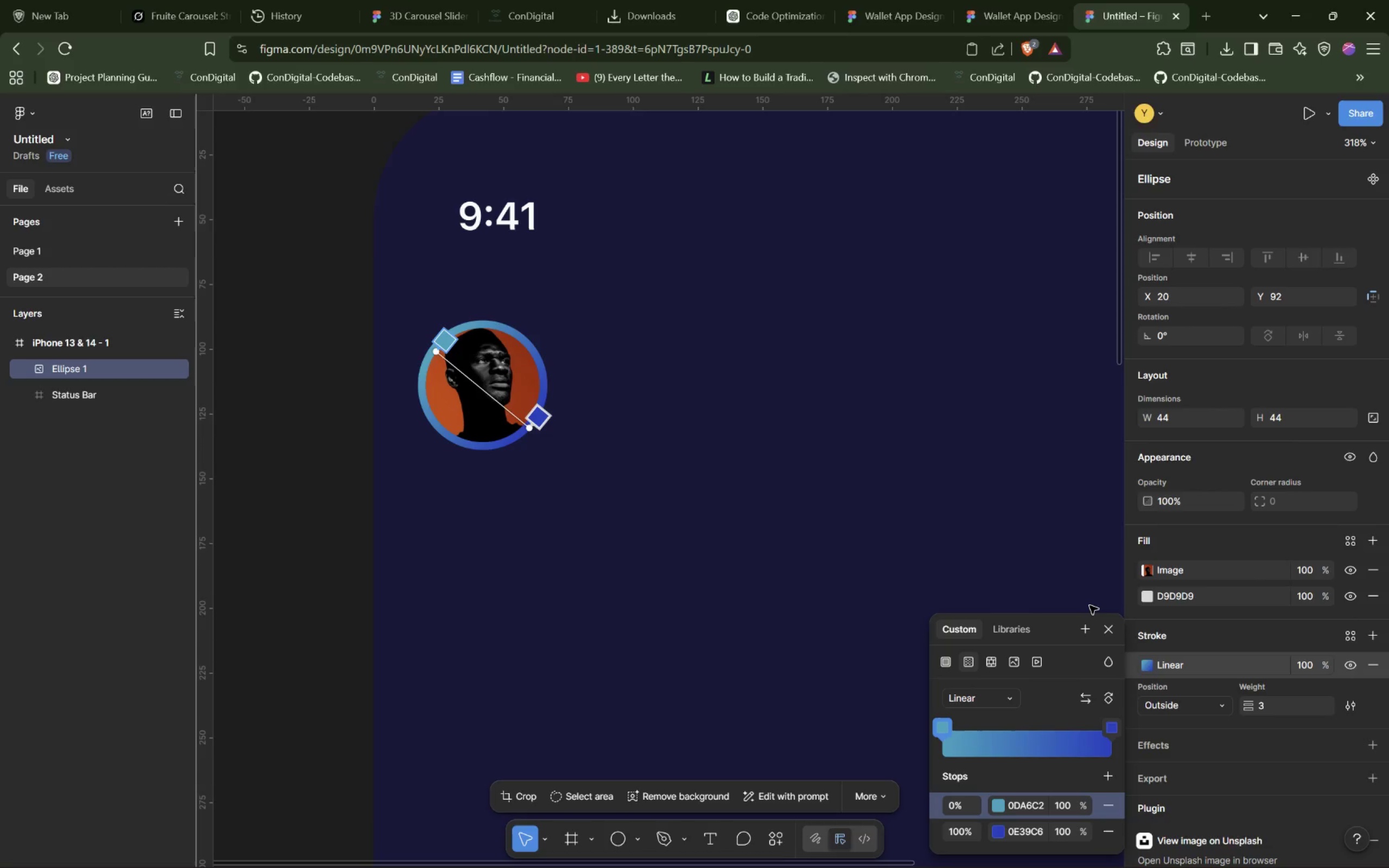 
left_click([1105, 631])
 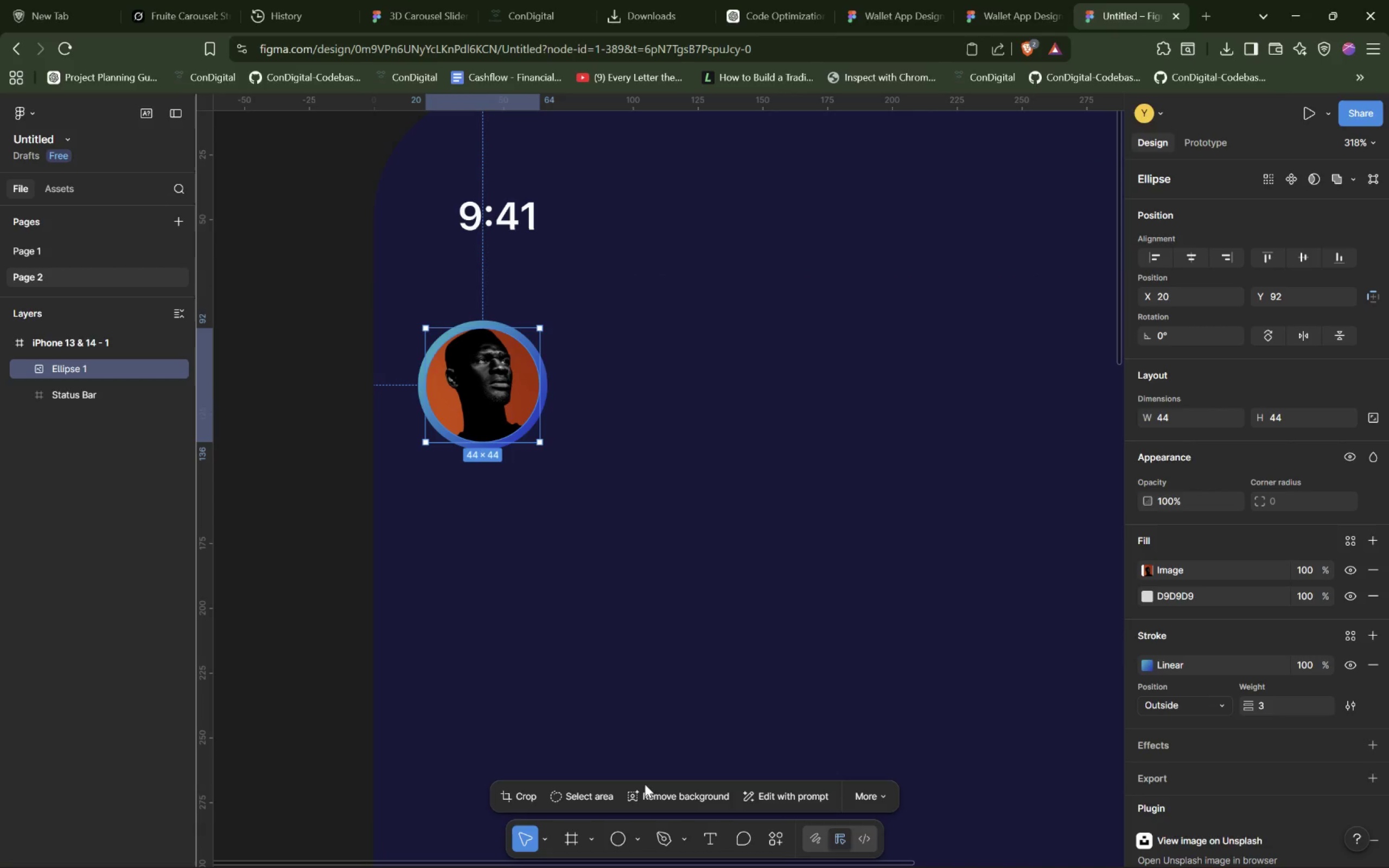 
left_click([709, 832])
 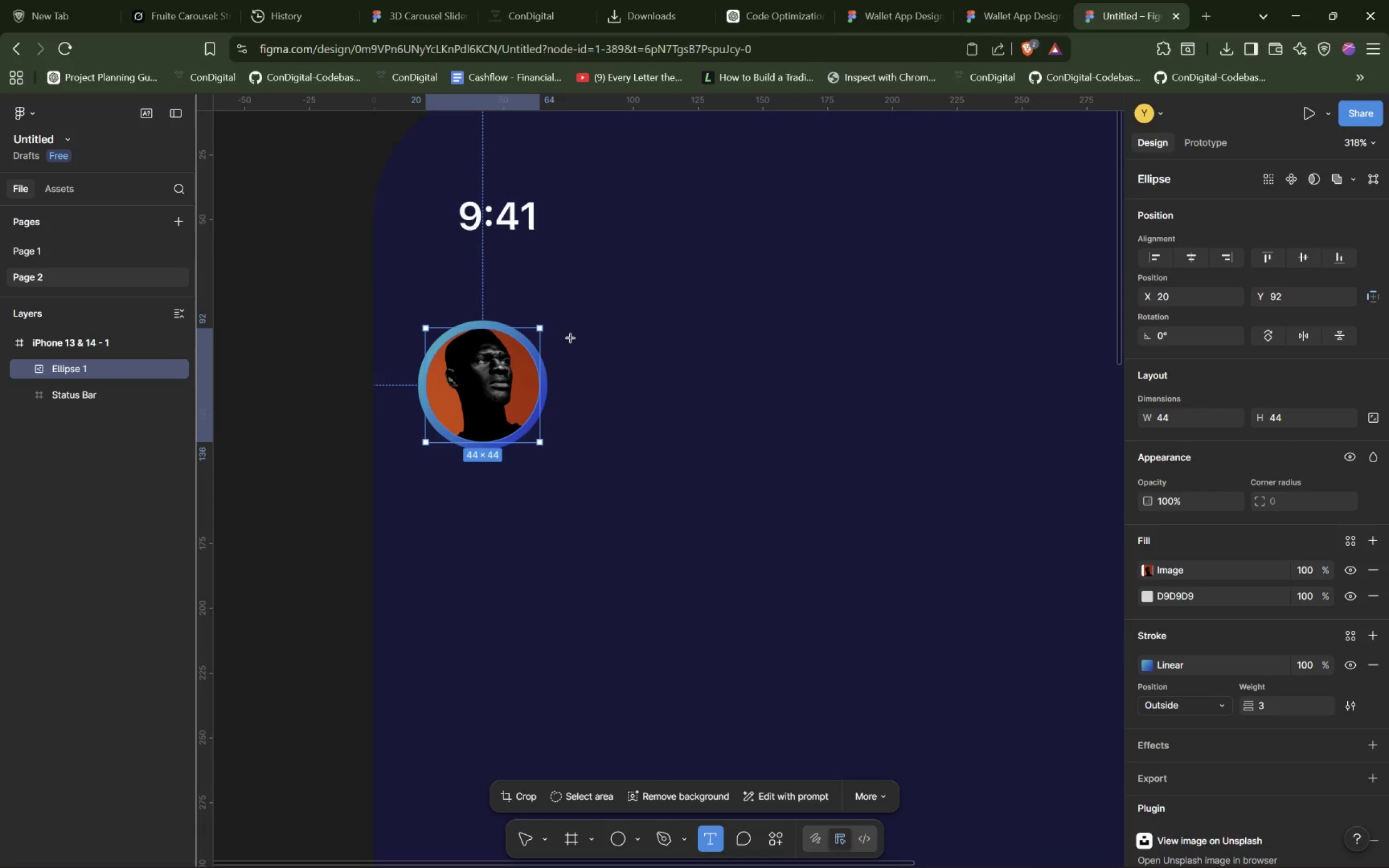 
left_click_drag(start_coordinate=[578, 328], to_coordinate=[982, 438])
 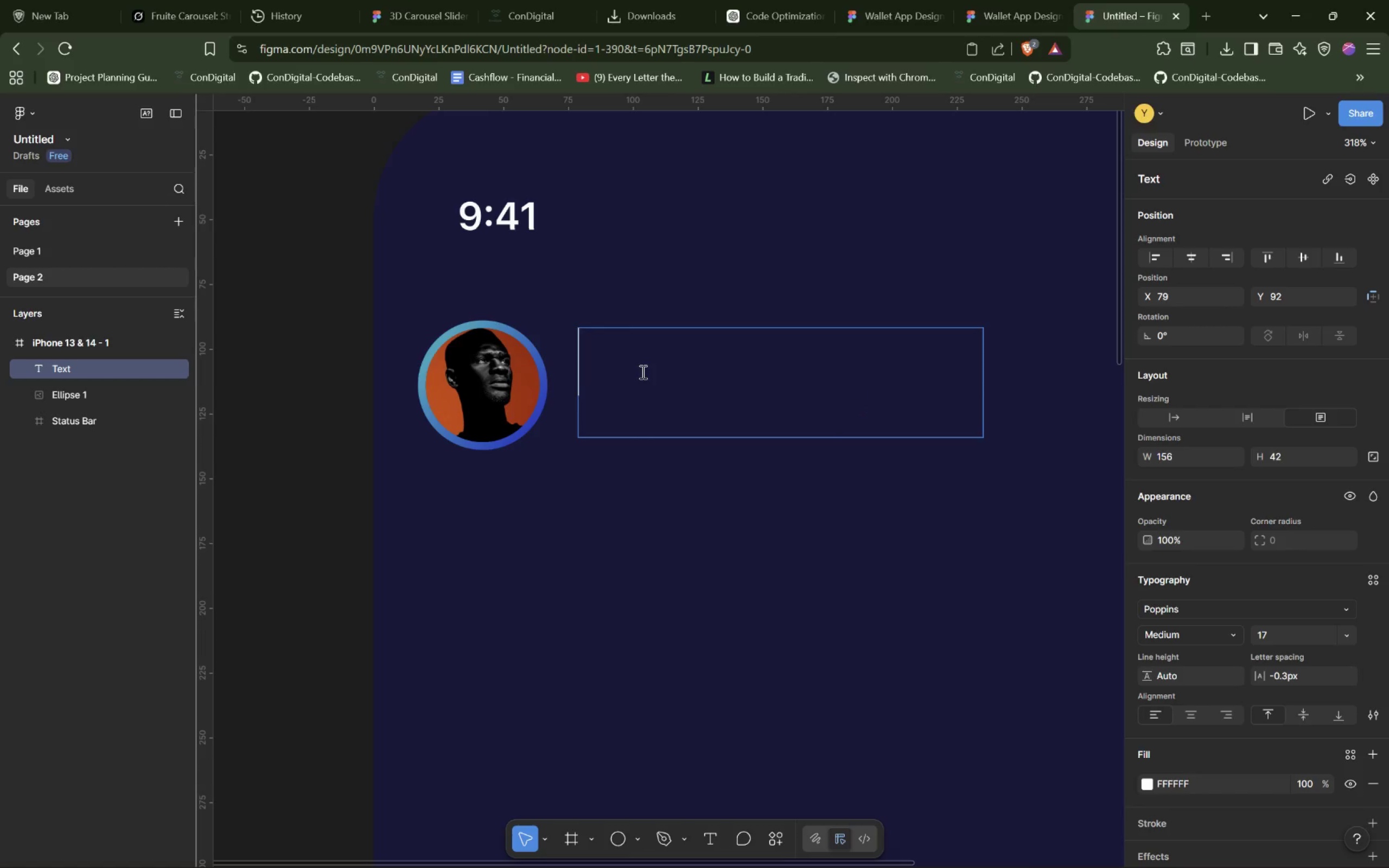 
wait(13.81)
 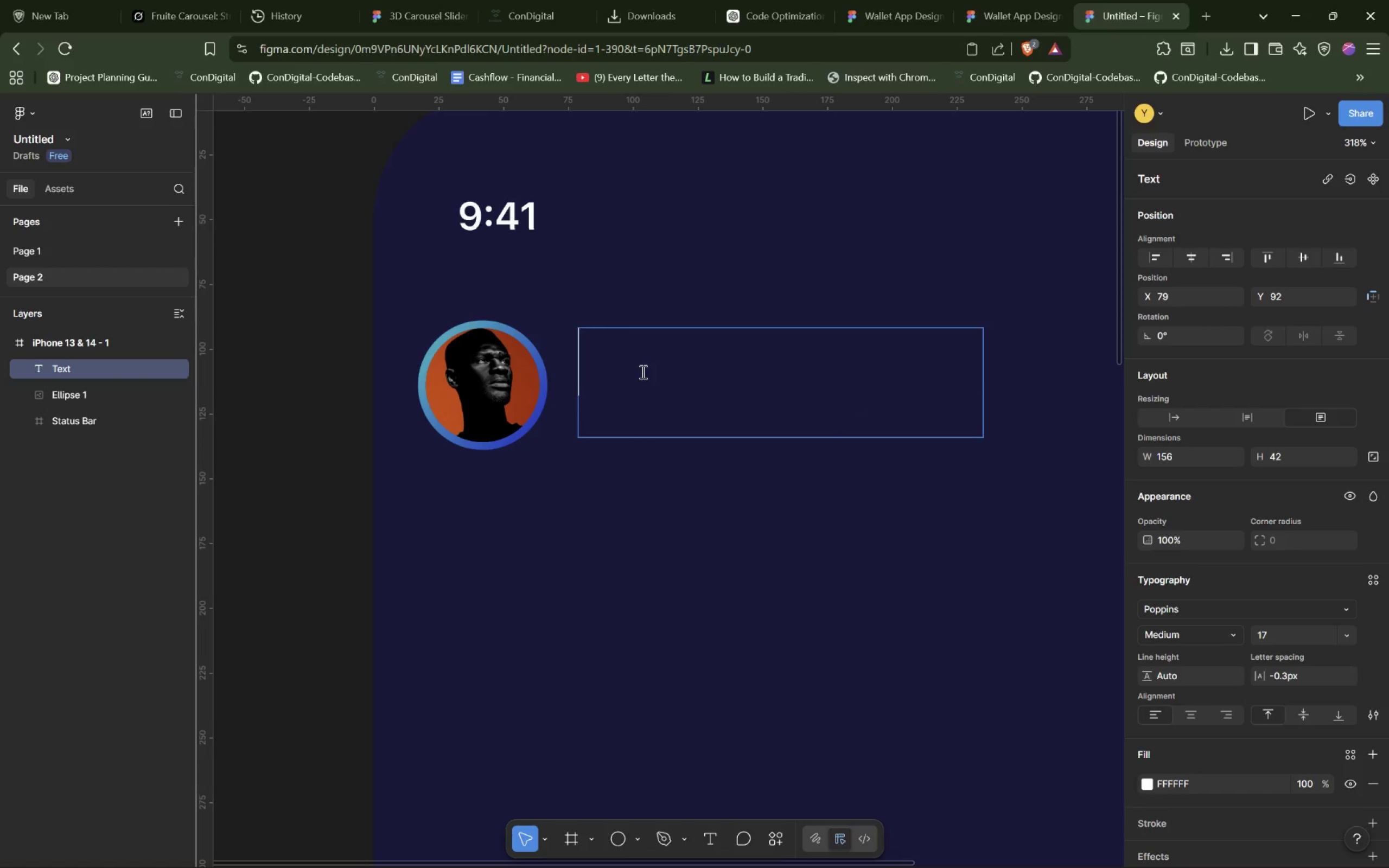 
left_click([1193, 714])
 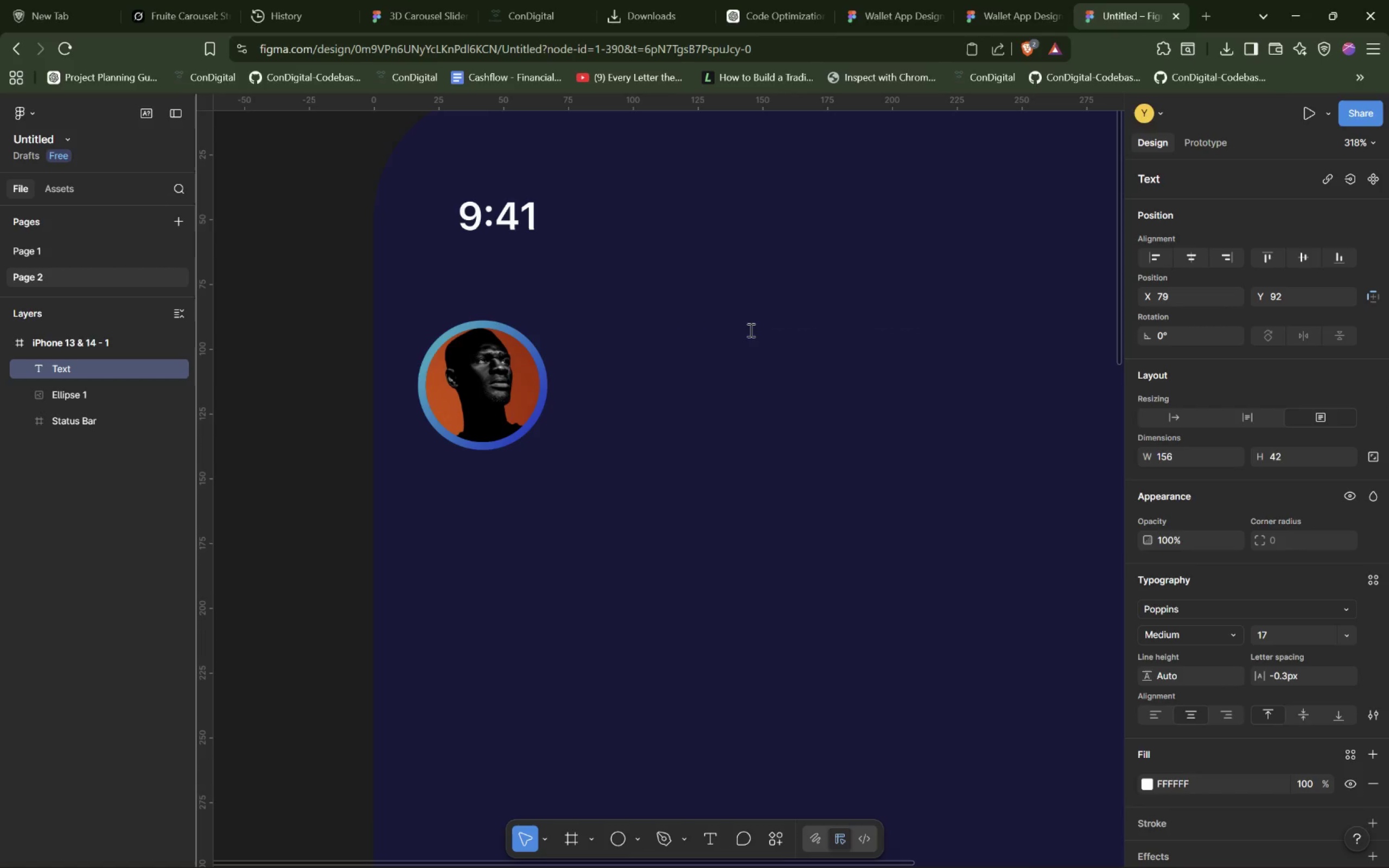 
left_click([718, 370])
 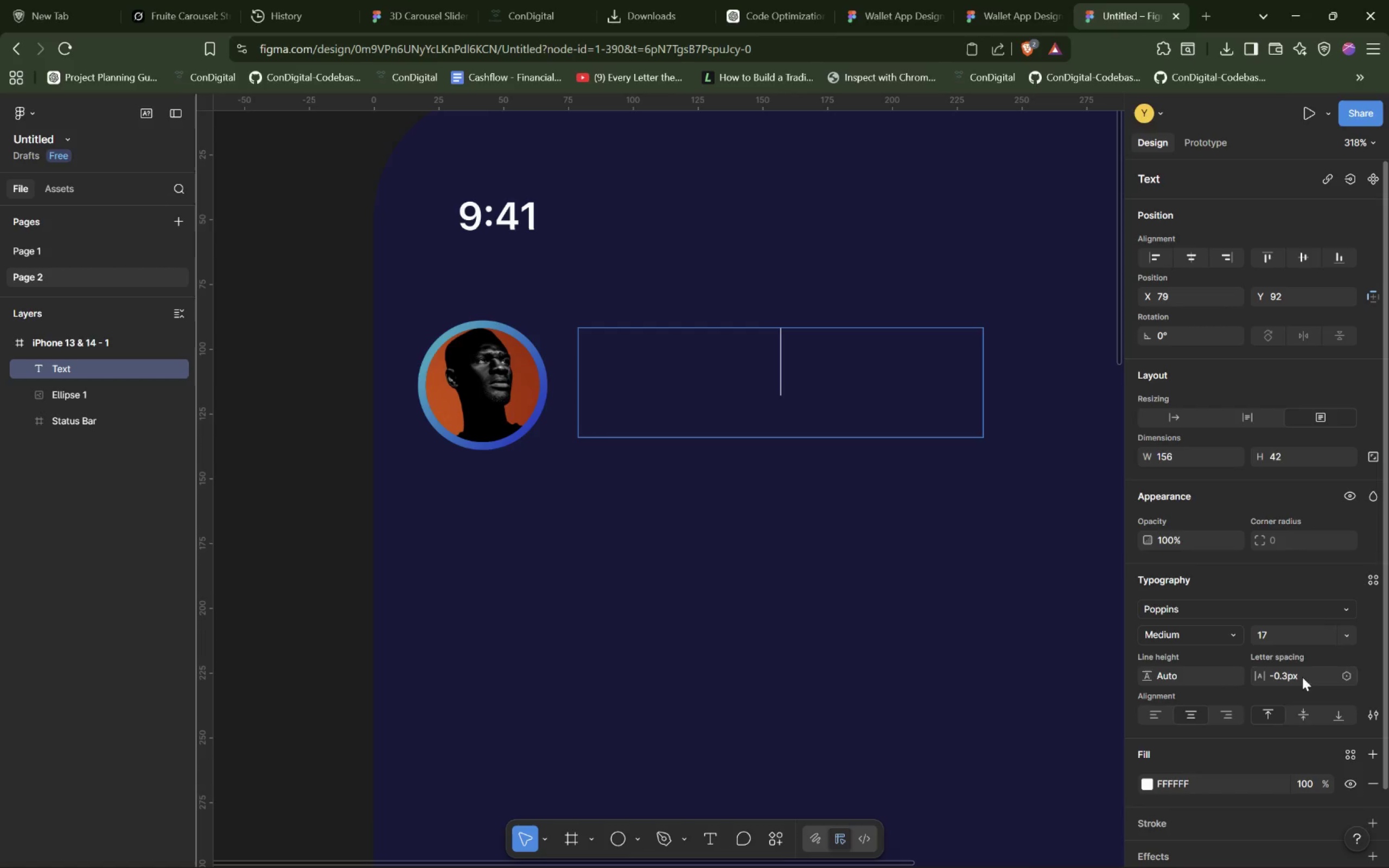 
double_click([1273, 630])
 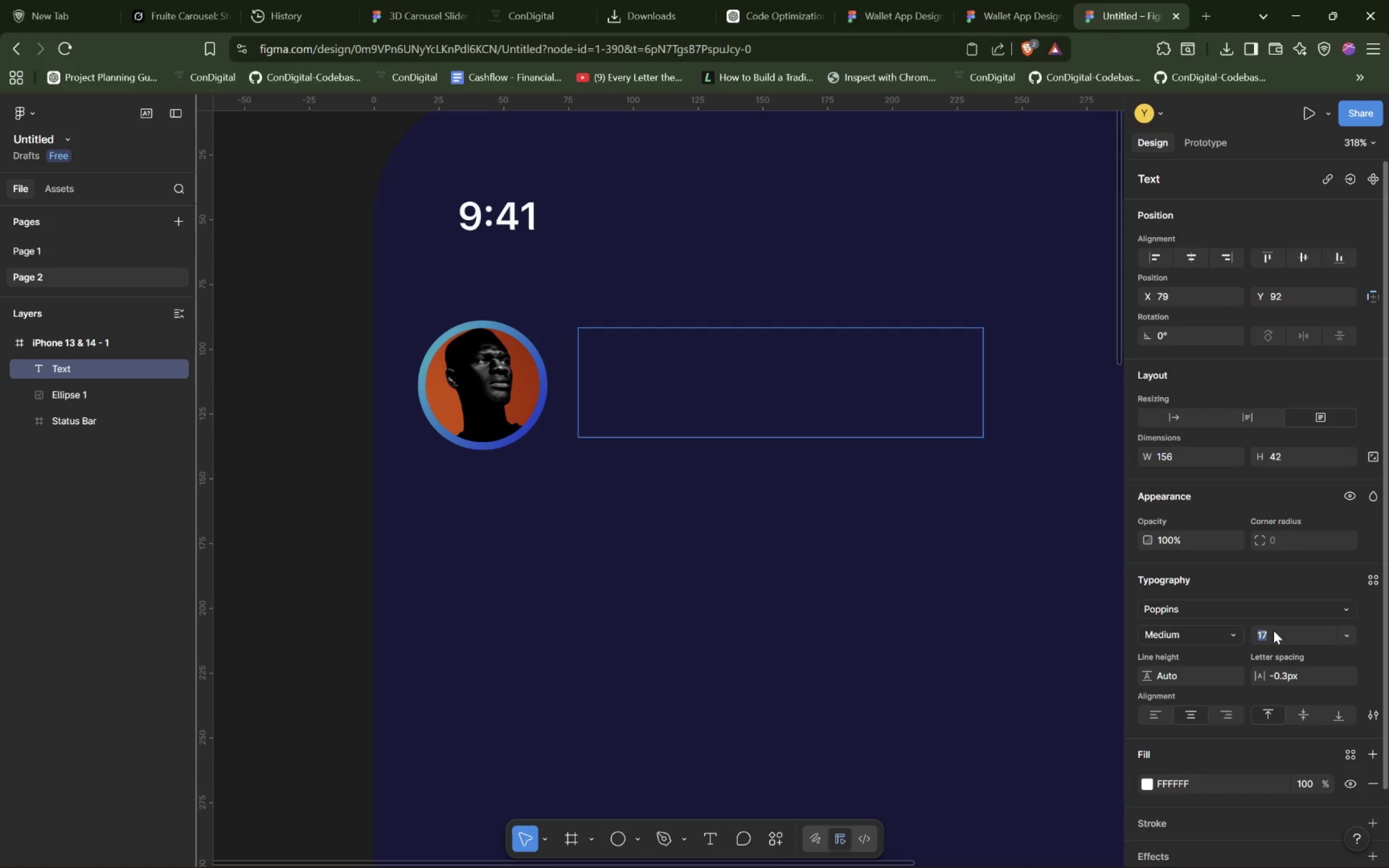 
type(15)
 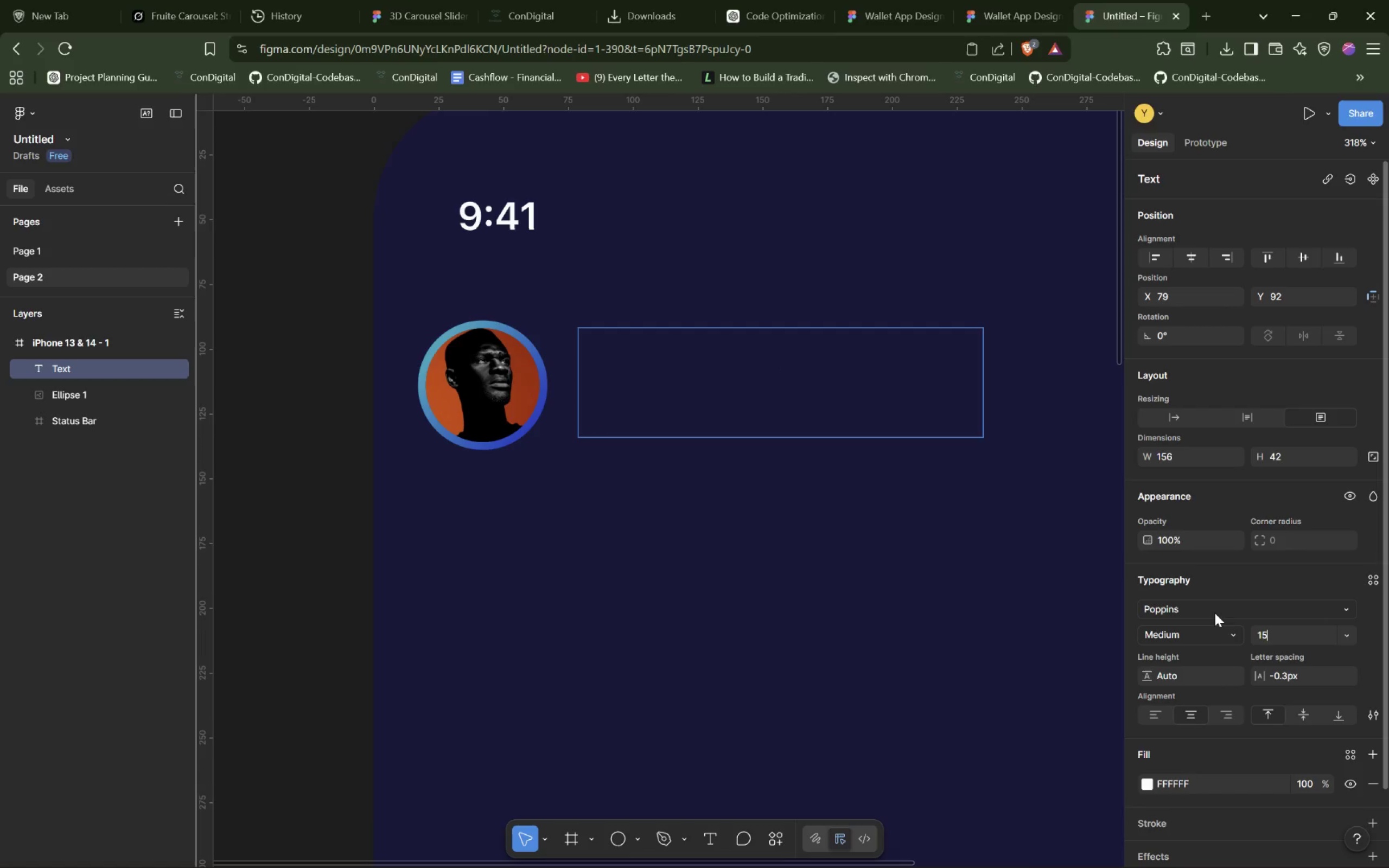 
left_click([1218, 610])
 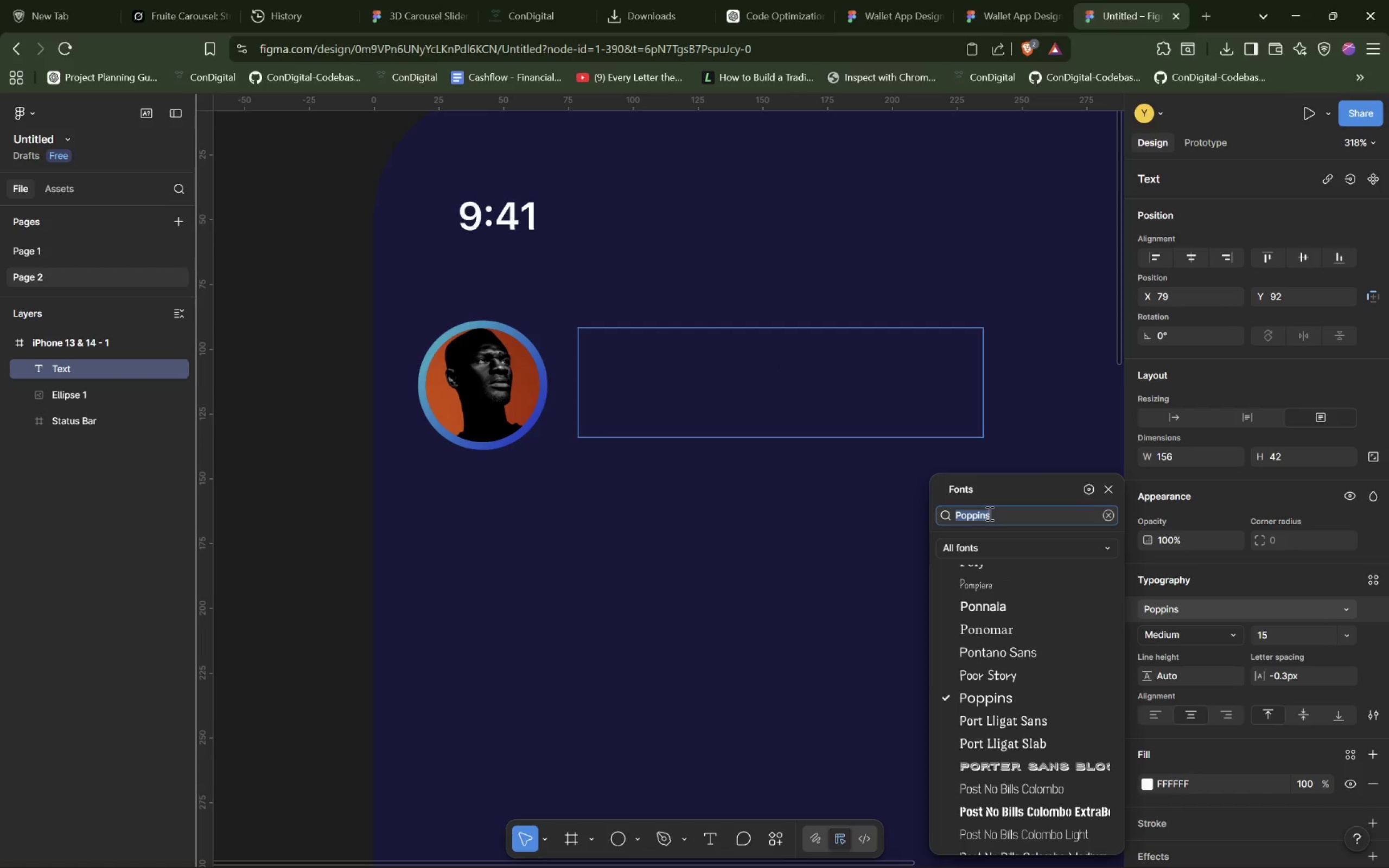 
type(Poppings)
key(Backspace)
key(Backspace)
type(s)
 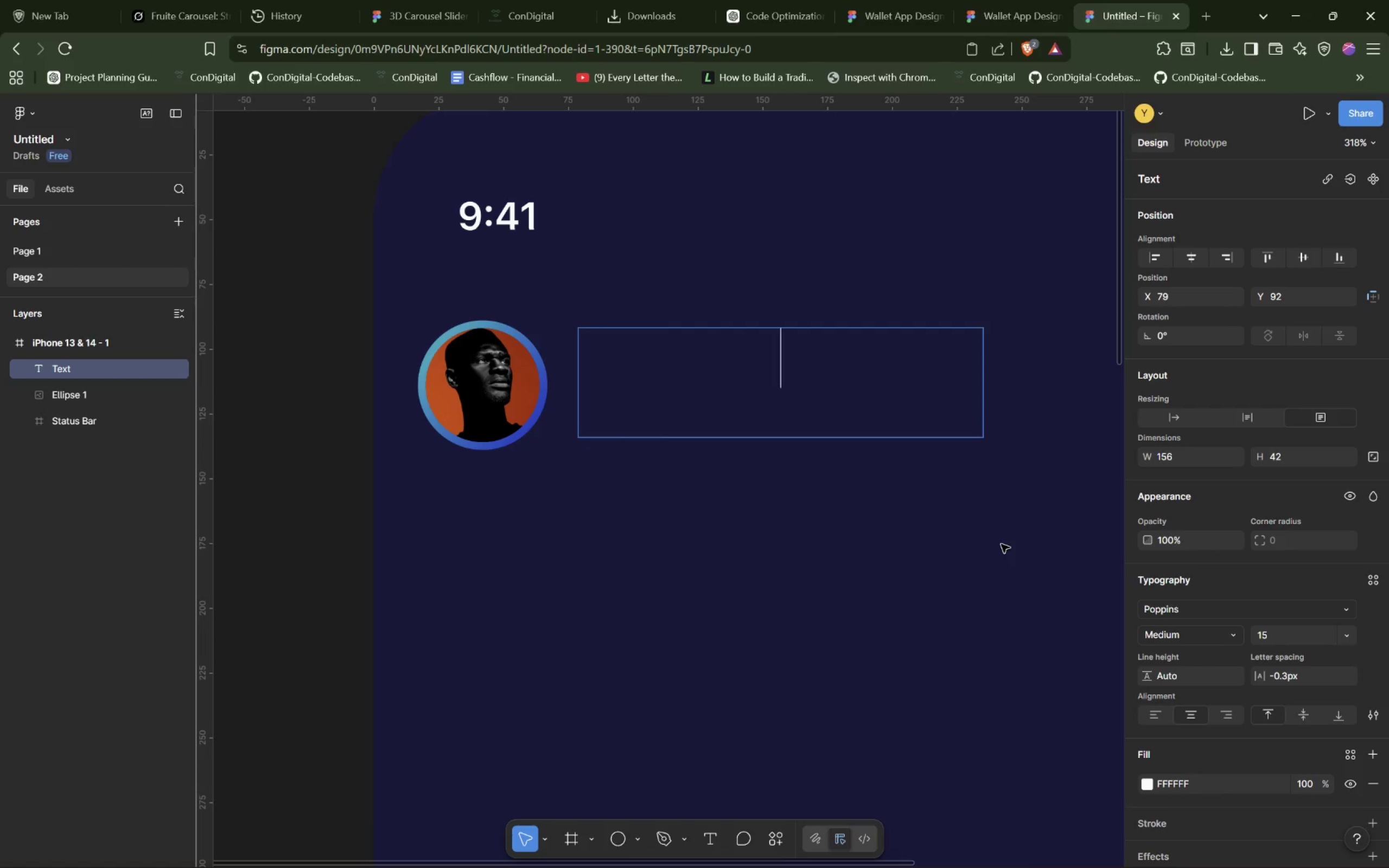 
wait(9.47)
 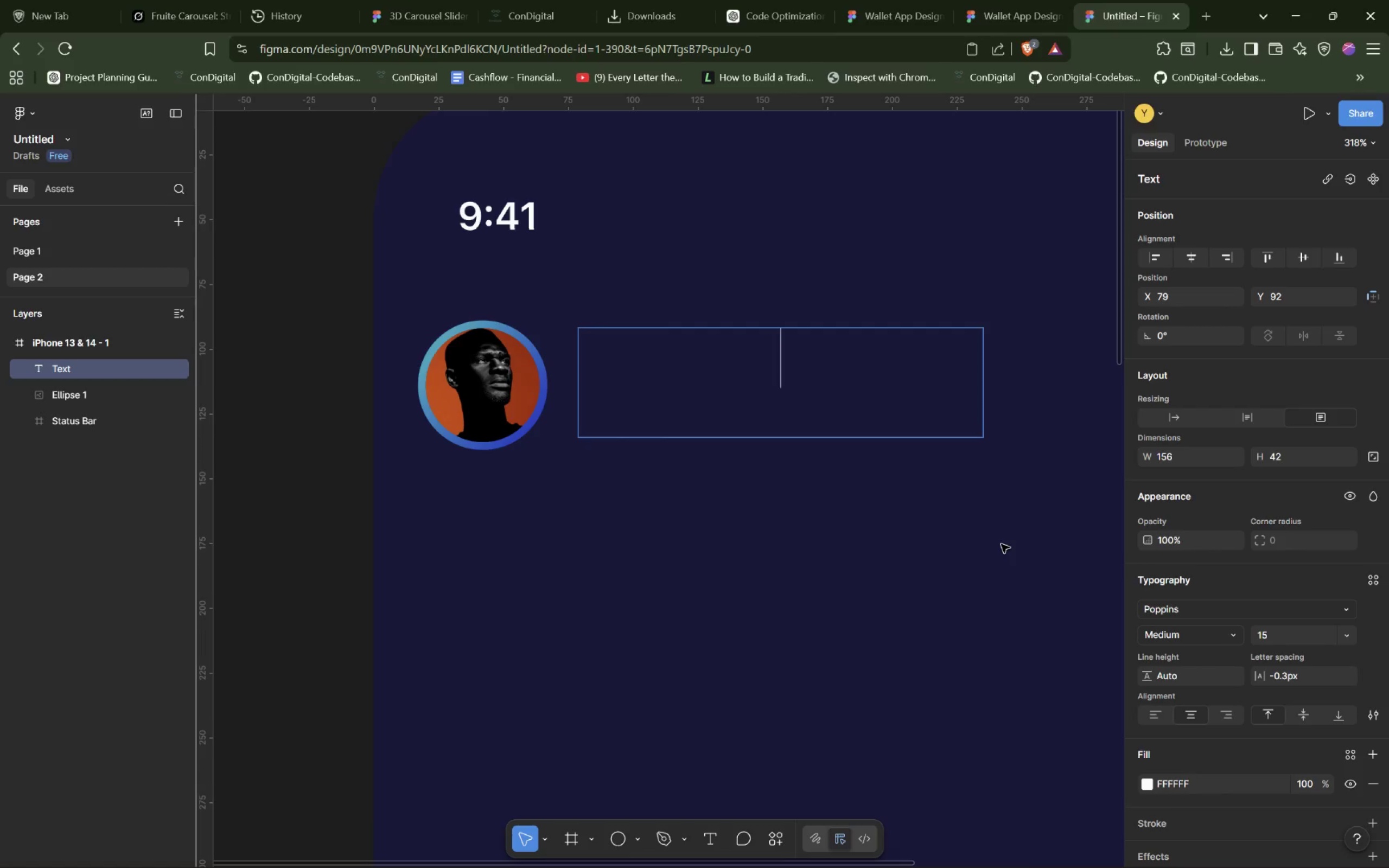 
type(Weloc)
key(Backspace)
key(Backspace)
type(come back!)
 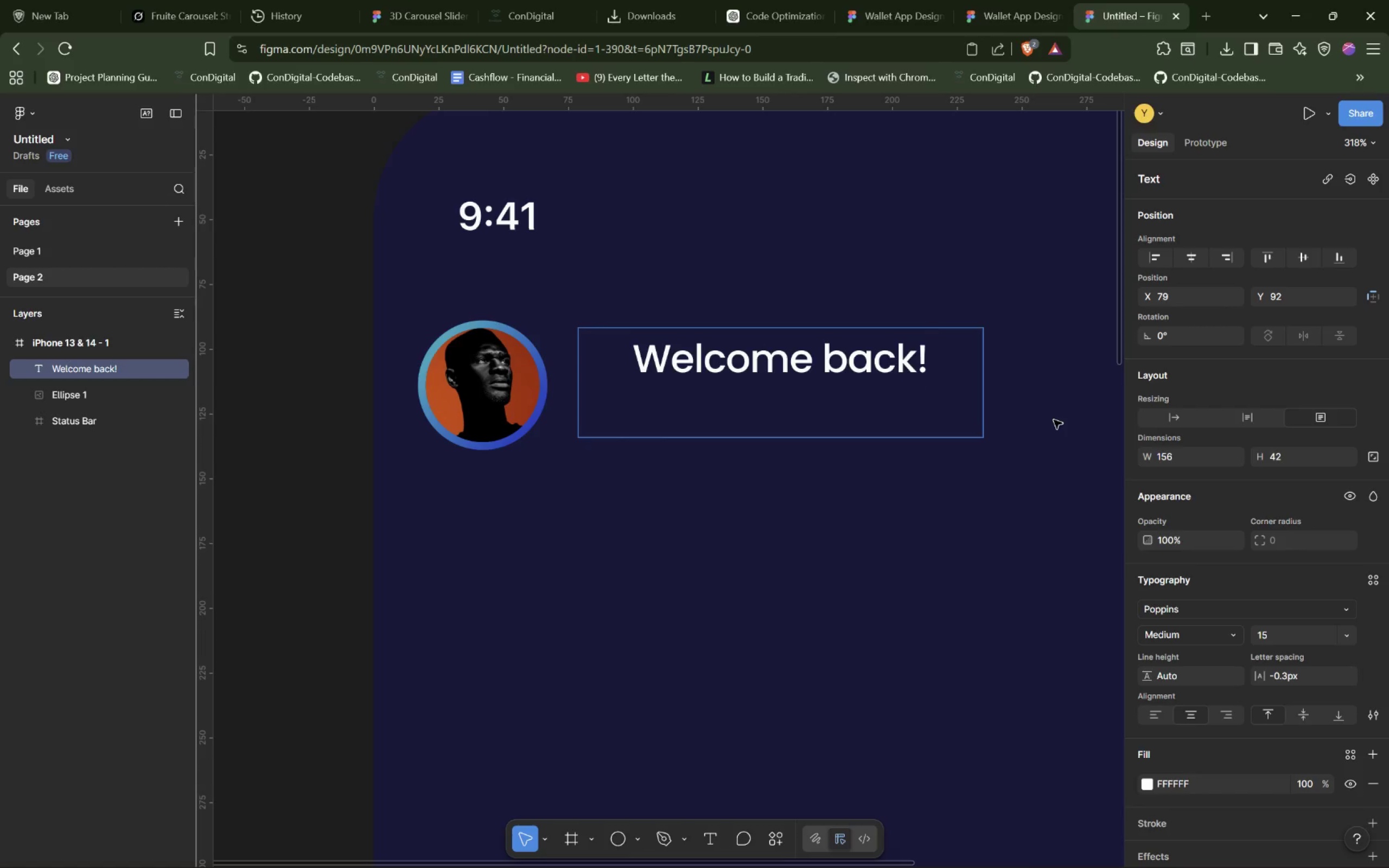 
wait(23.55)
 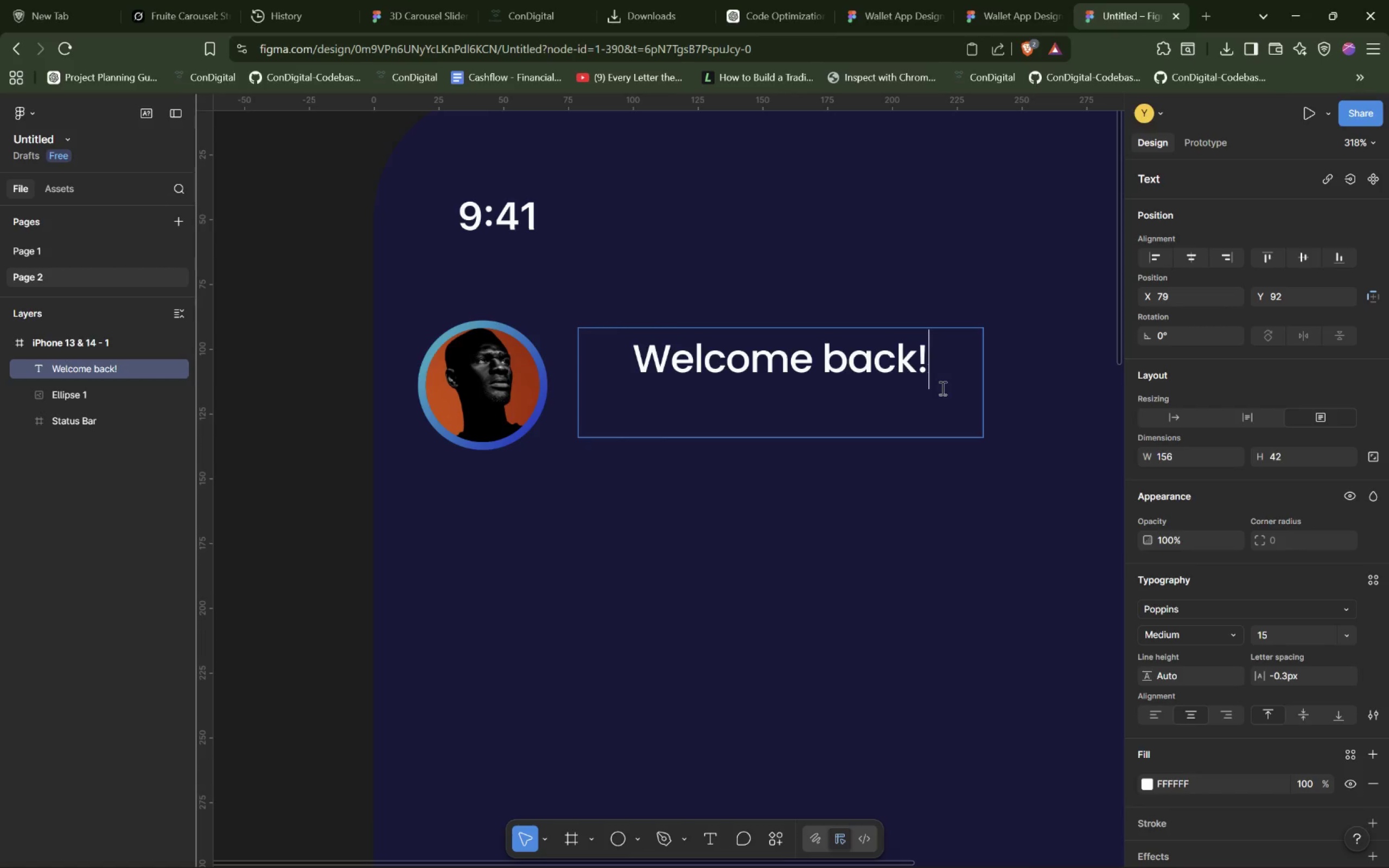 
key(Control+ControlLeft)
 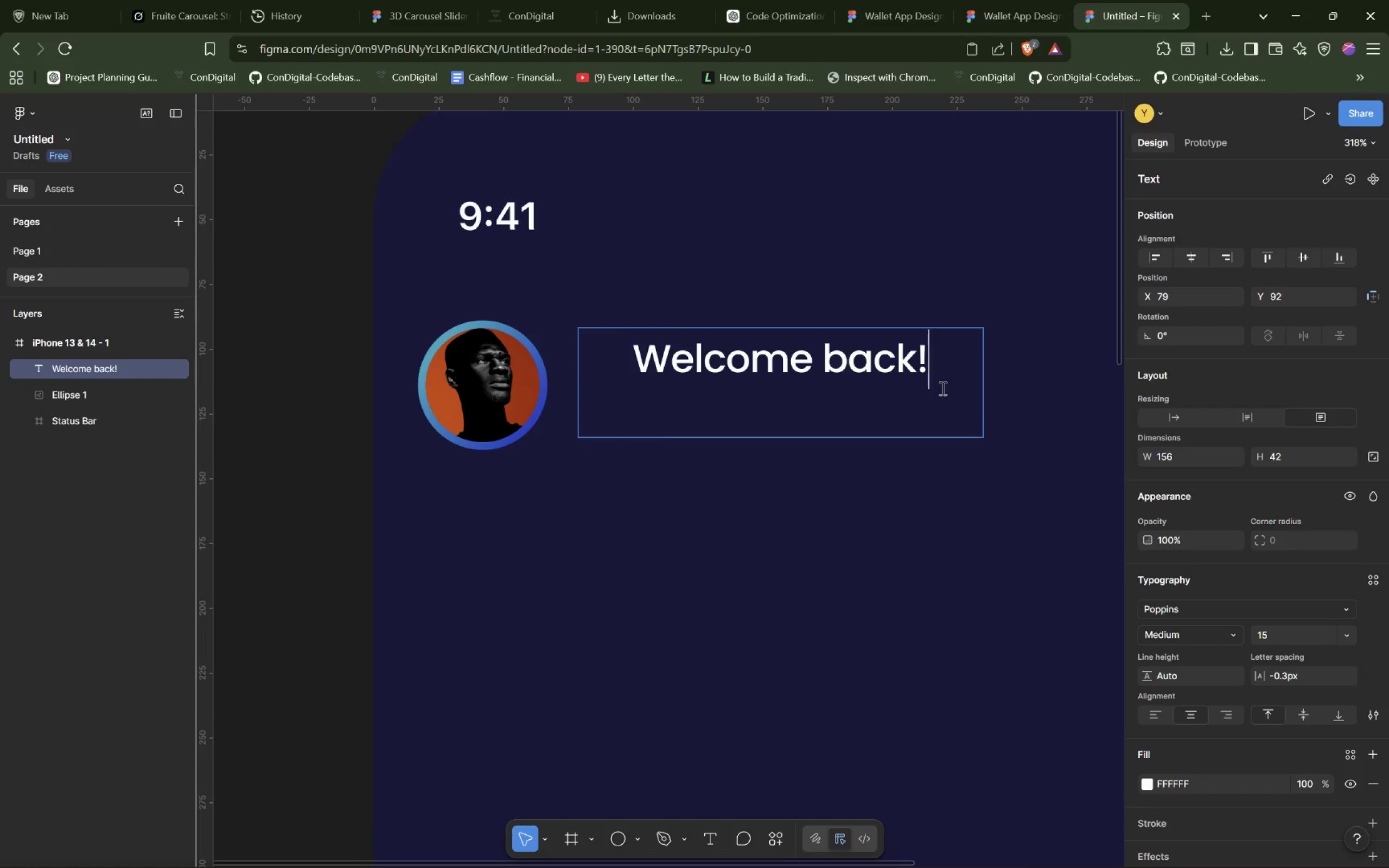 
key(Control+ControlLeft)
 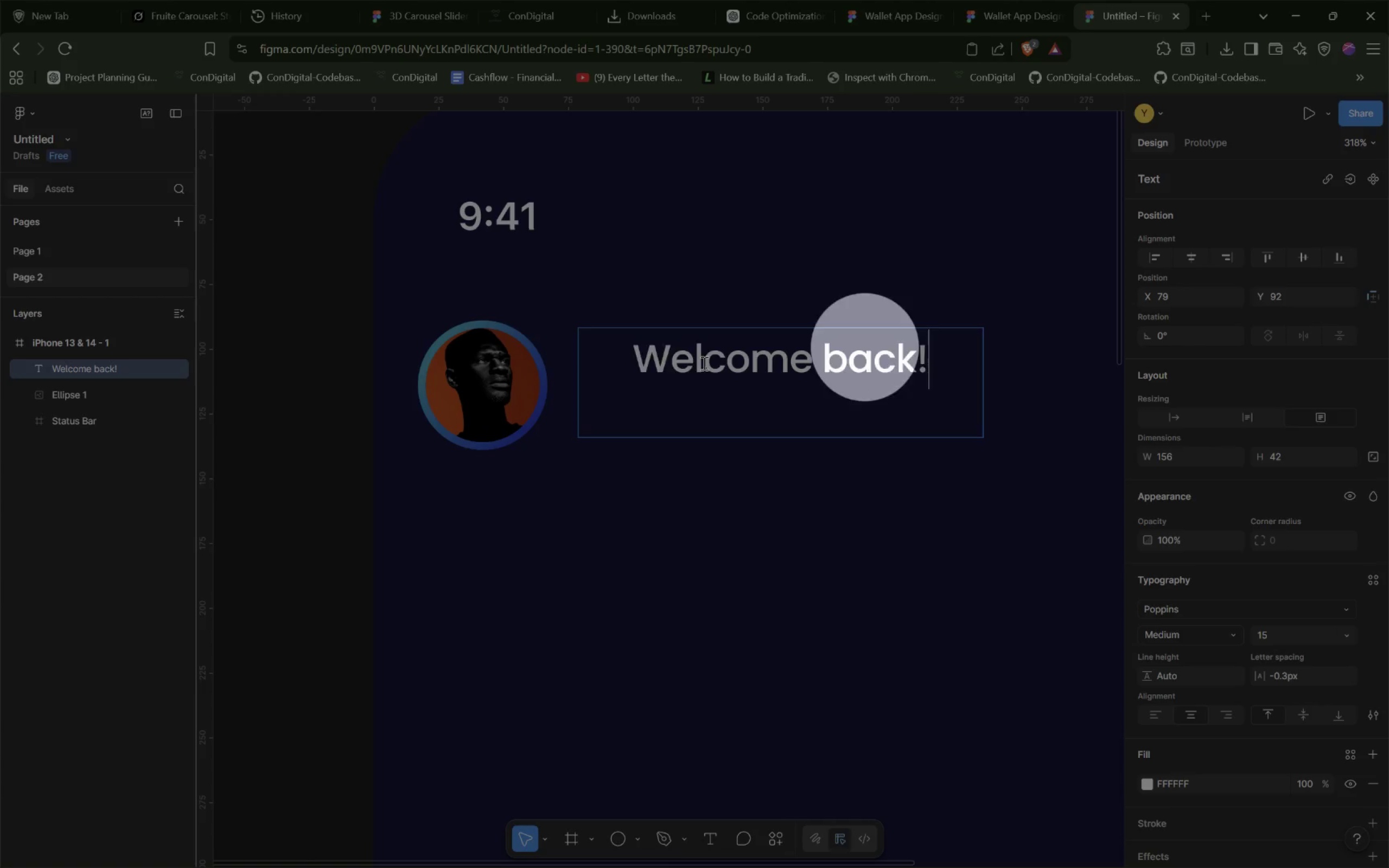 
key(Control+ControlLeft)
 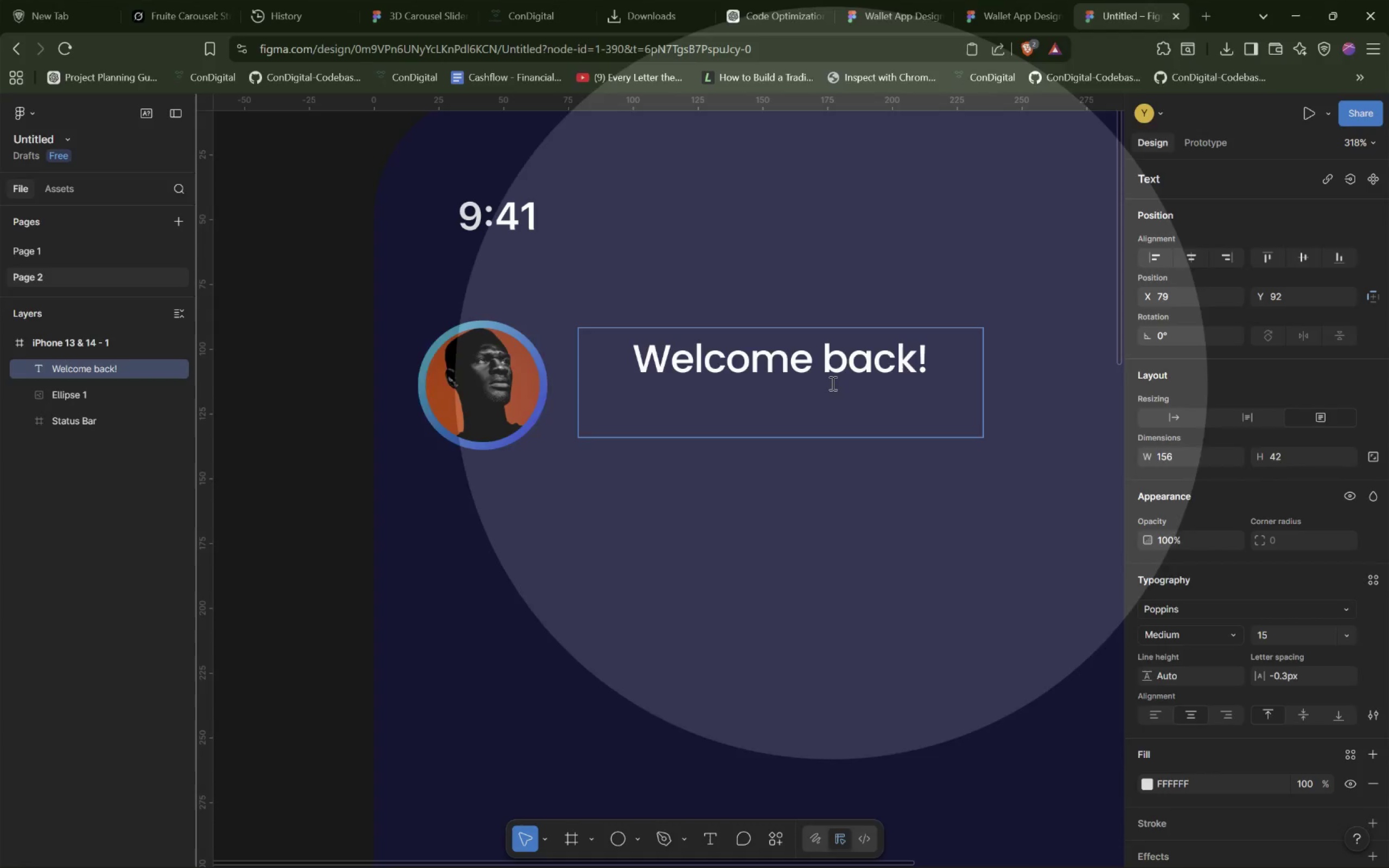 
key(Control+ControlLeft)
 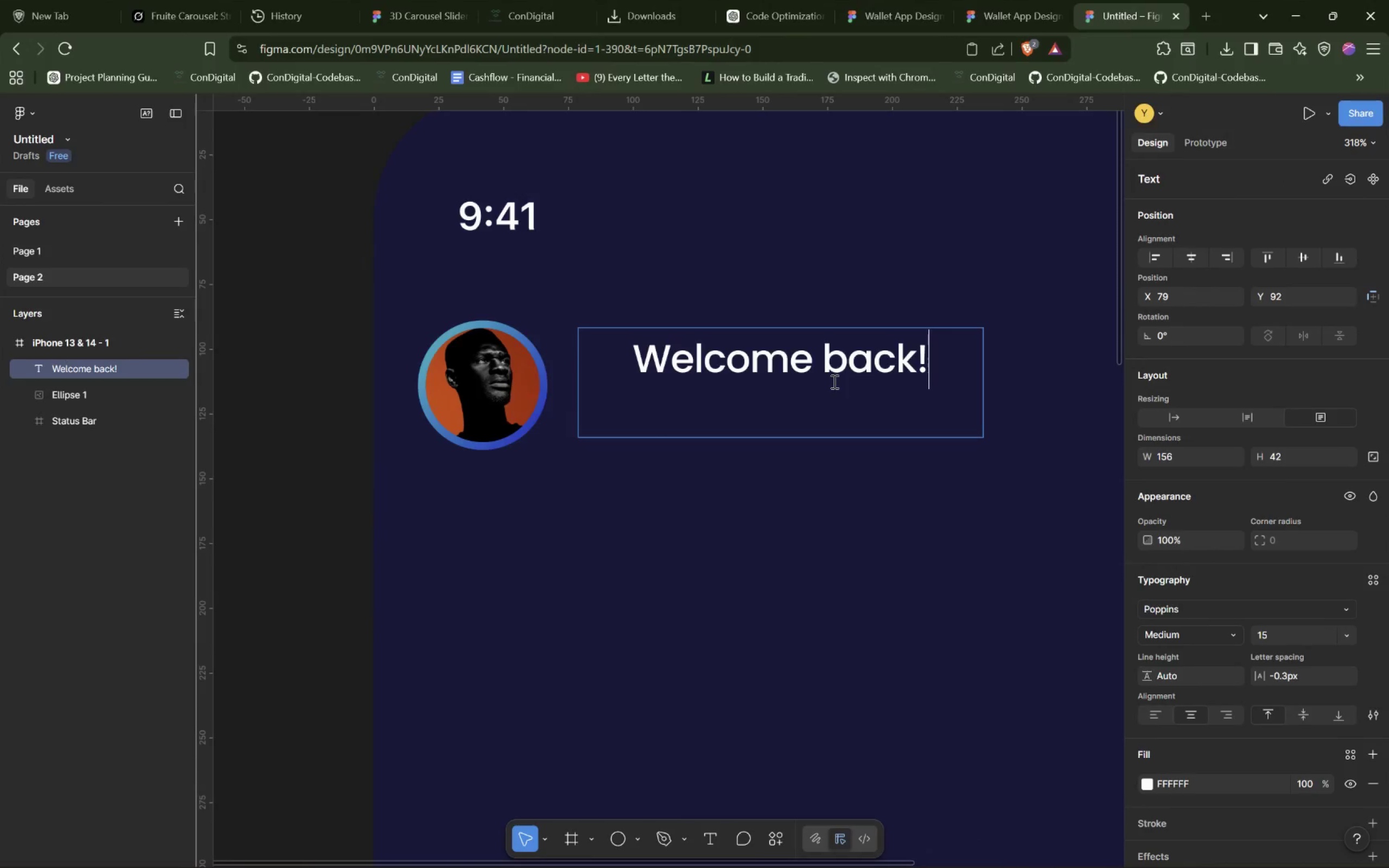 
key(Control+ControlLeft)
 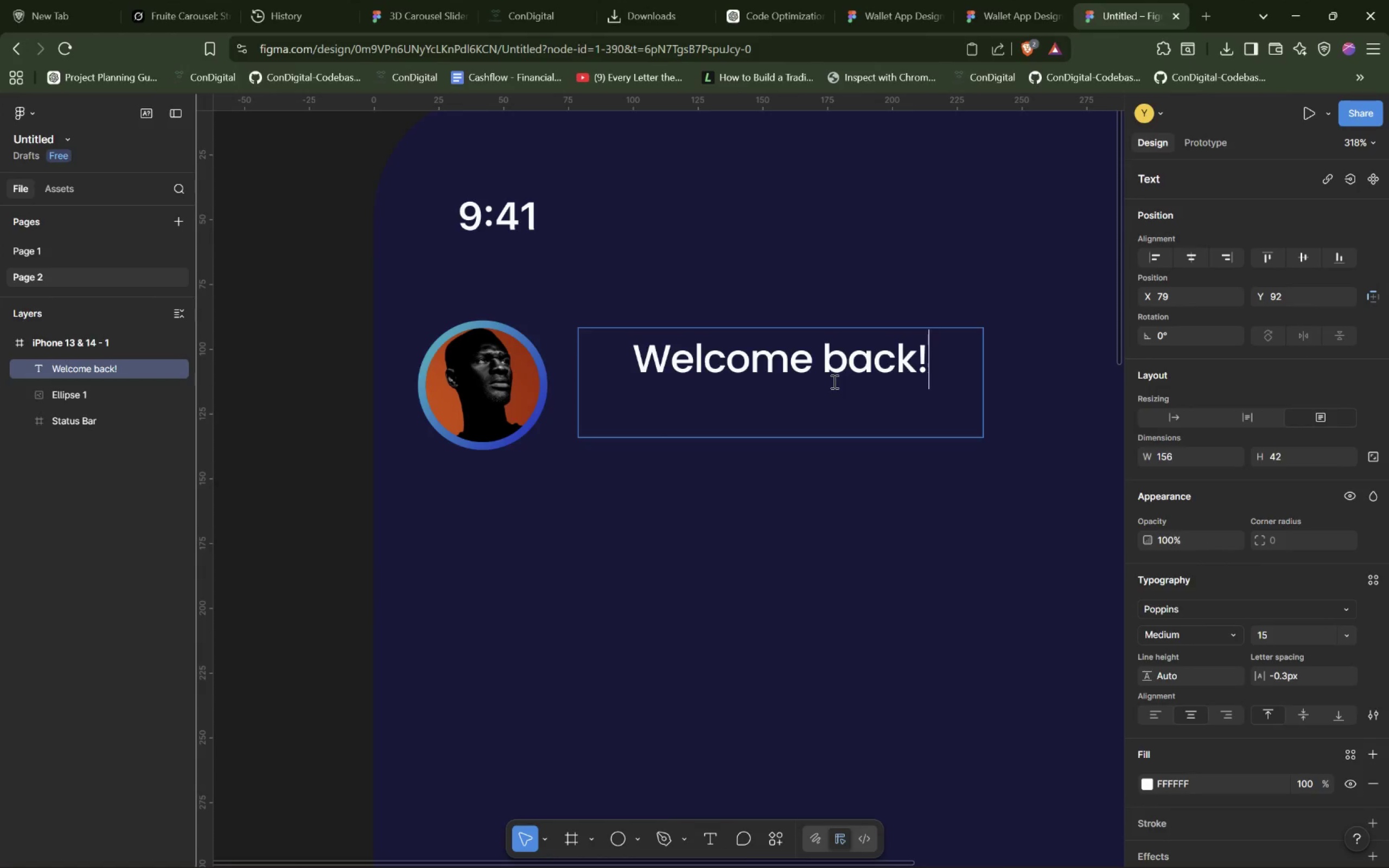 
key(Control+ControlLeft)
 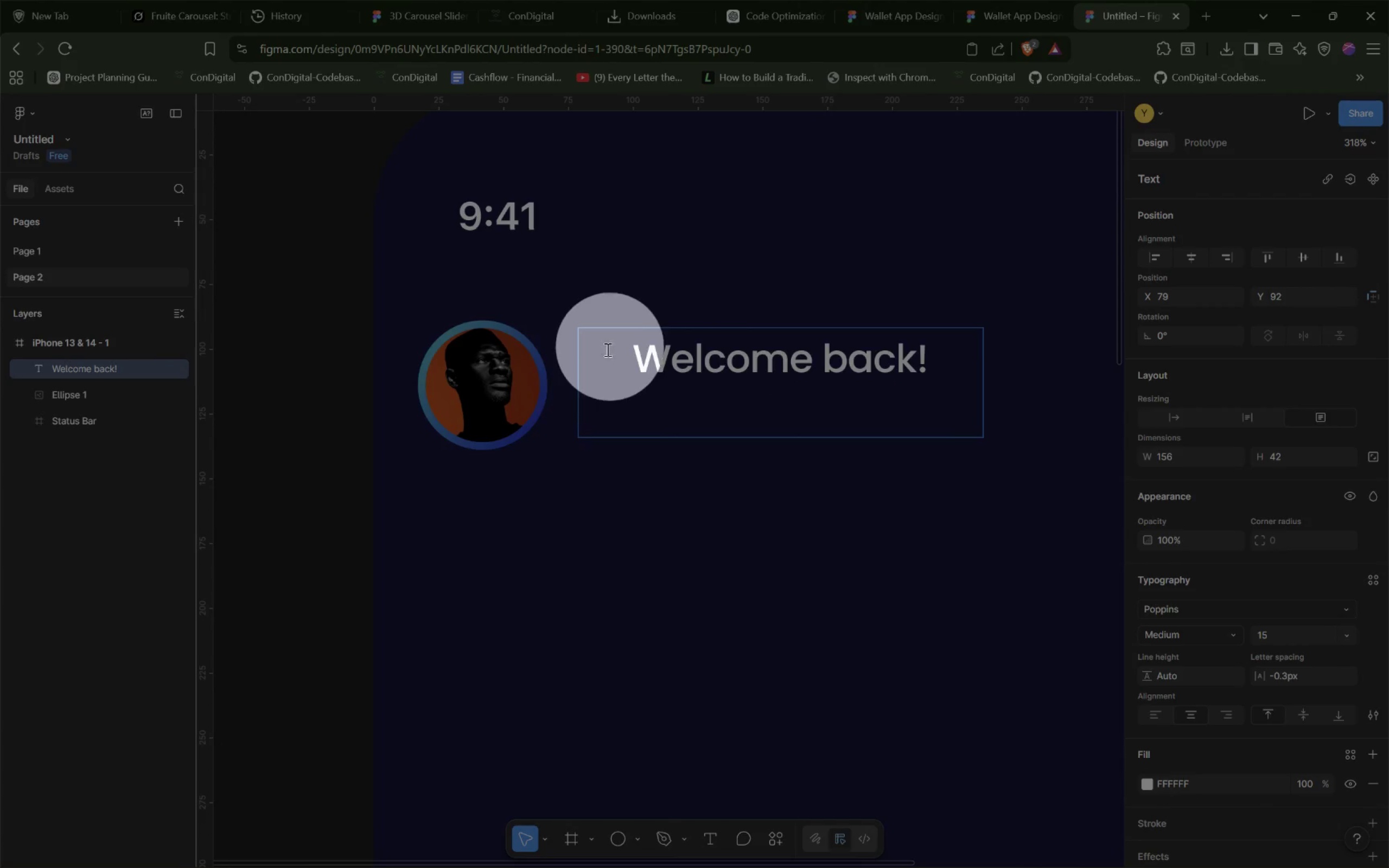 
wait(5.5)
 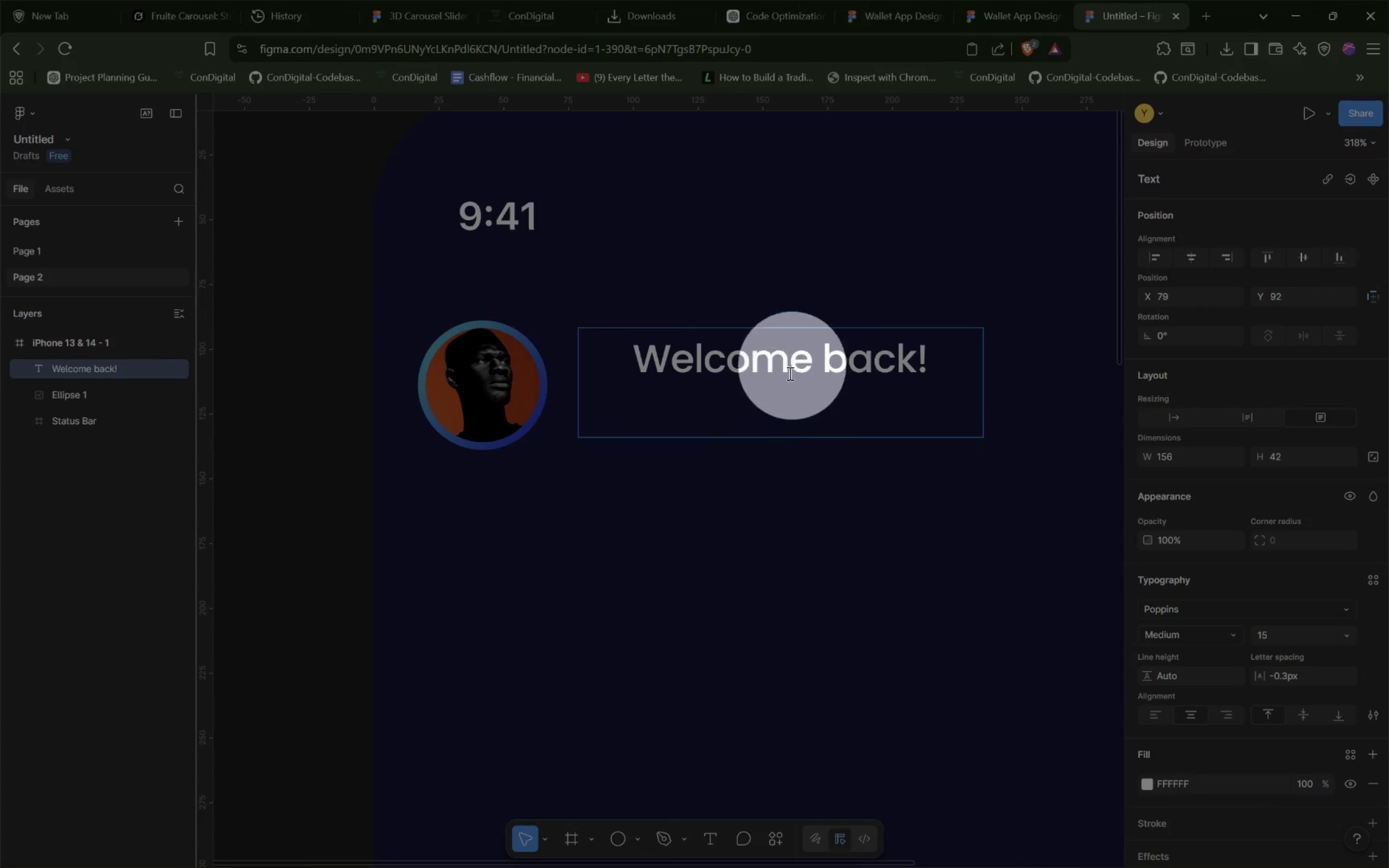 
left_click([757, 389])
 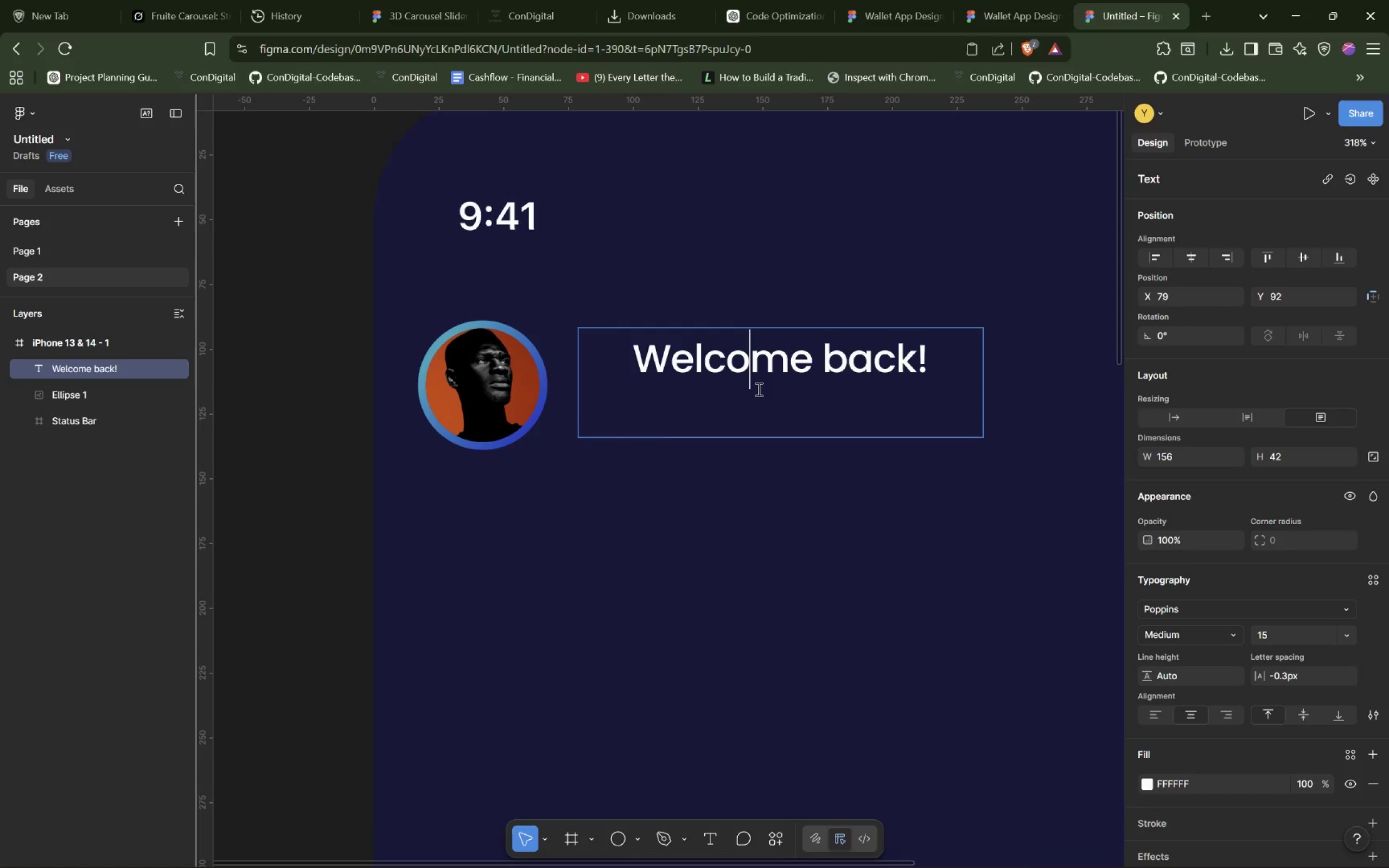 
wait(17.36)
 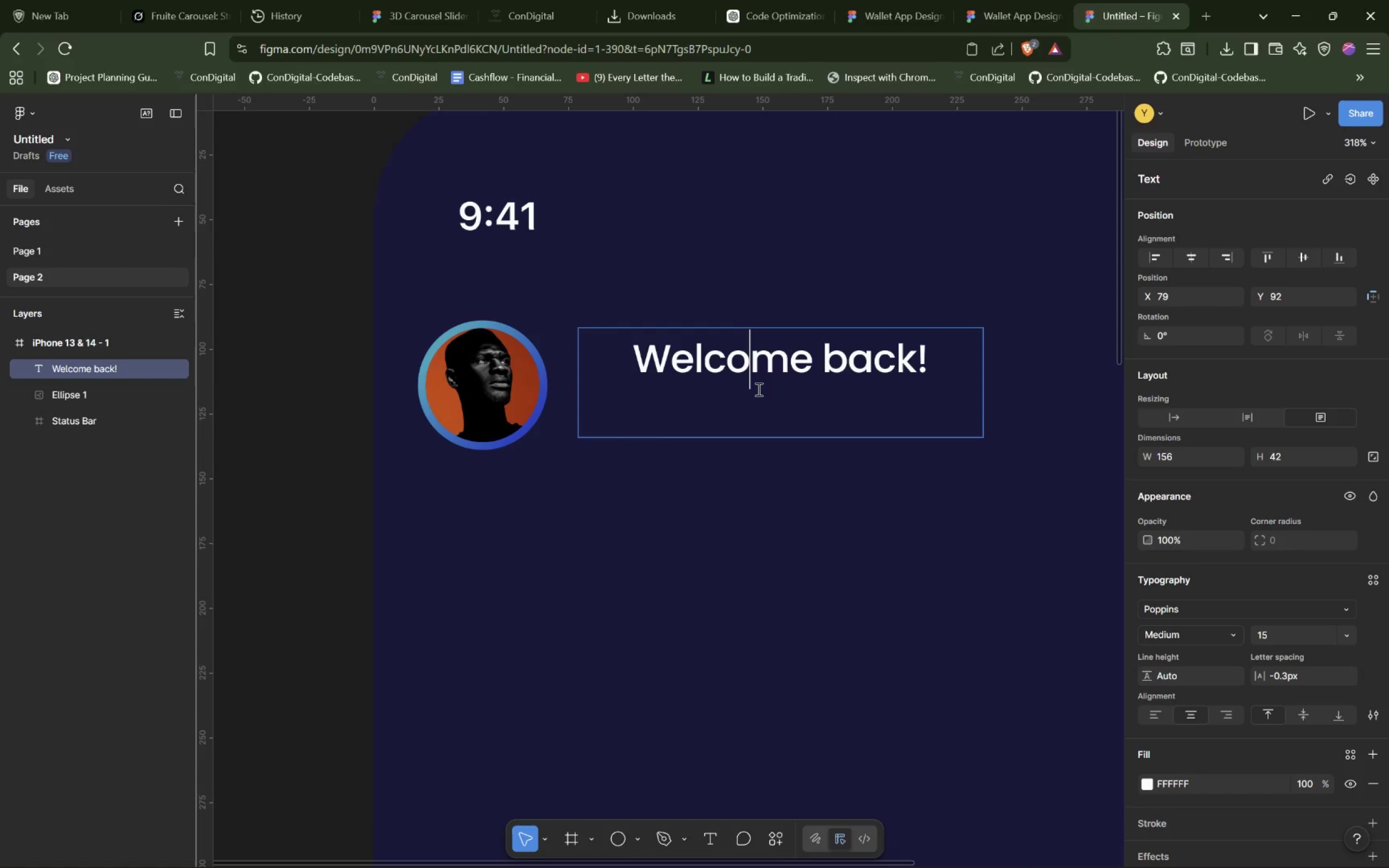 
left_click([945, 372])
 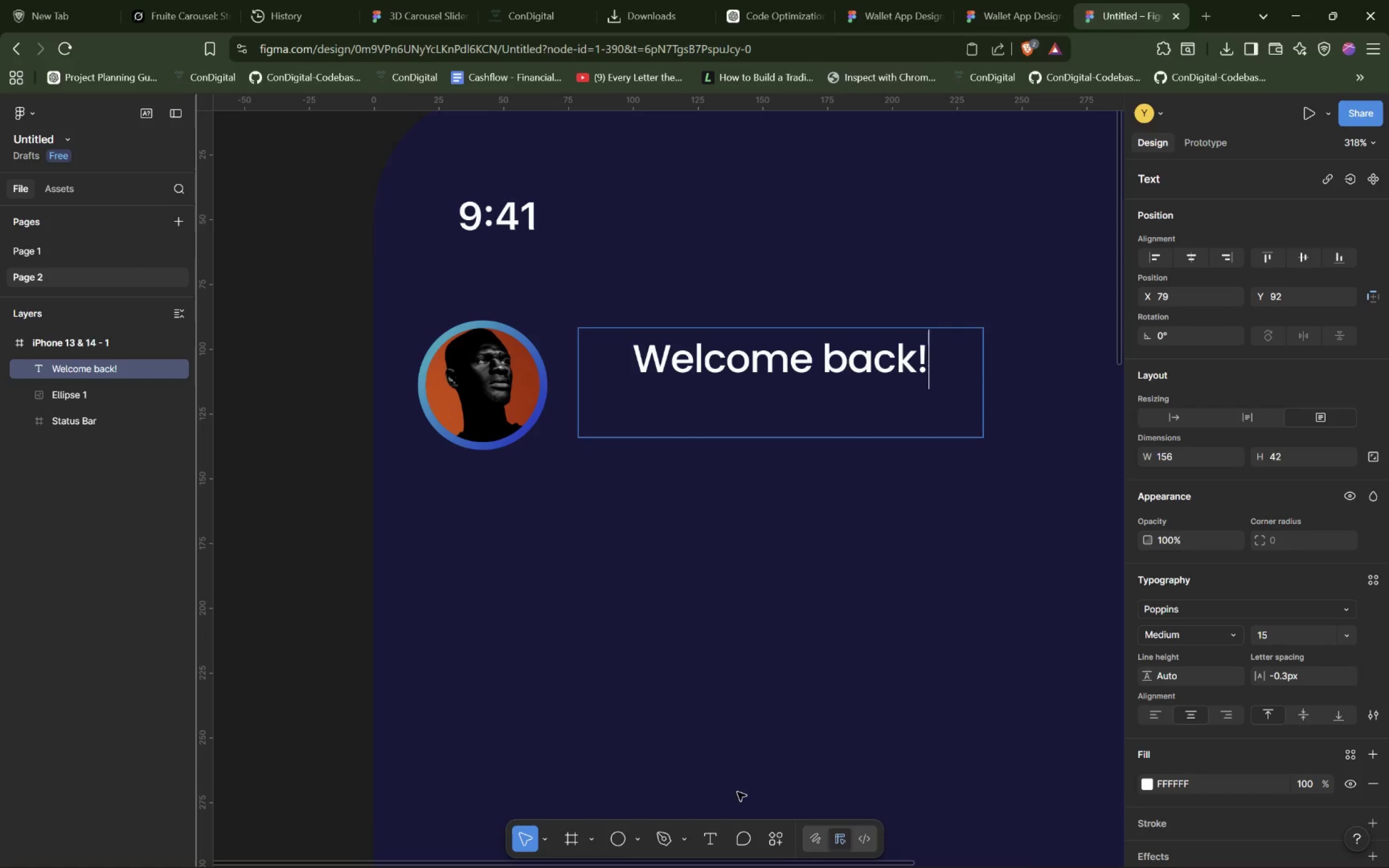 
left_click([706, 512])
 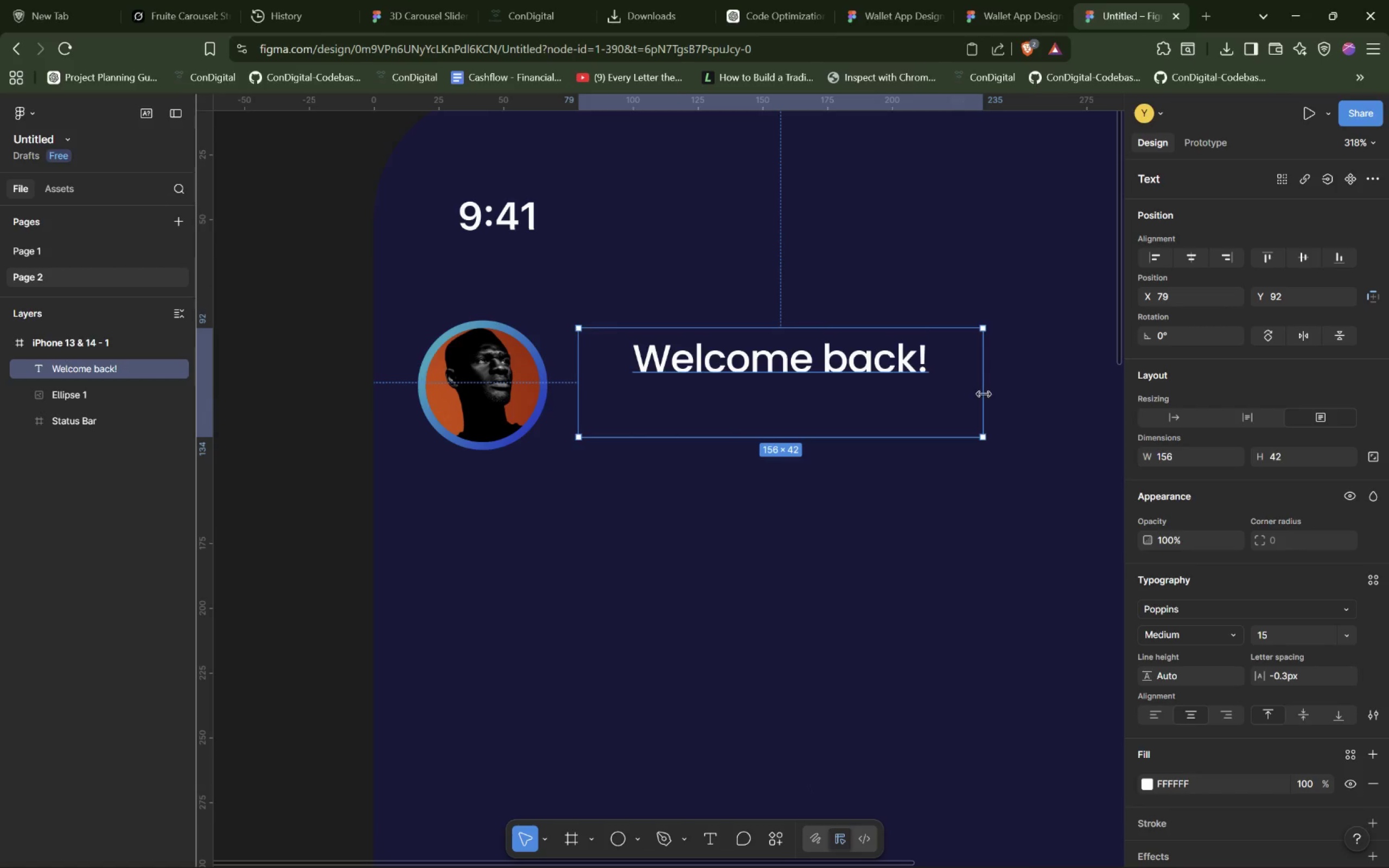 
left_click_drag(start_coordinate=[983, 393], to_coordinate=[882, 401])
 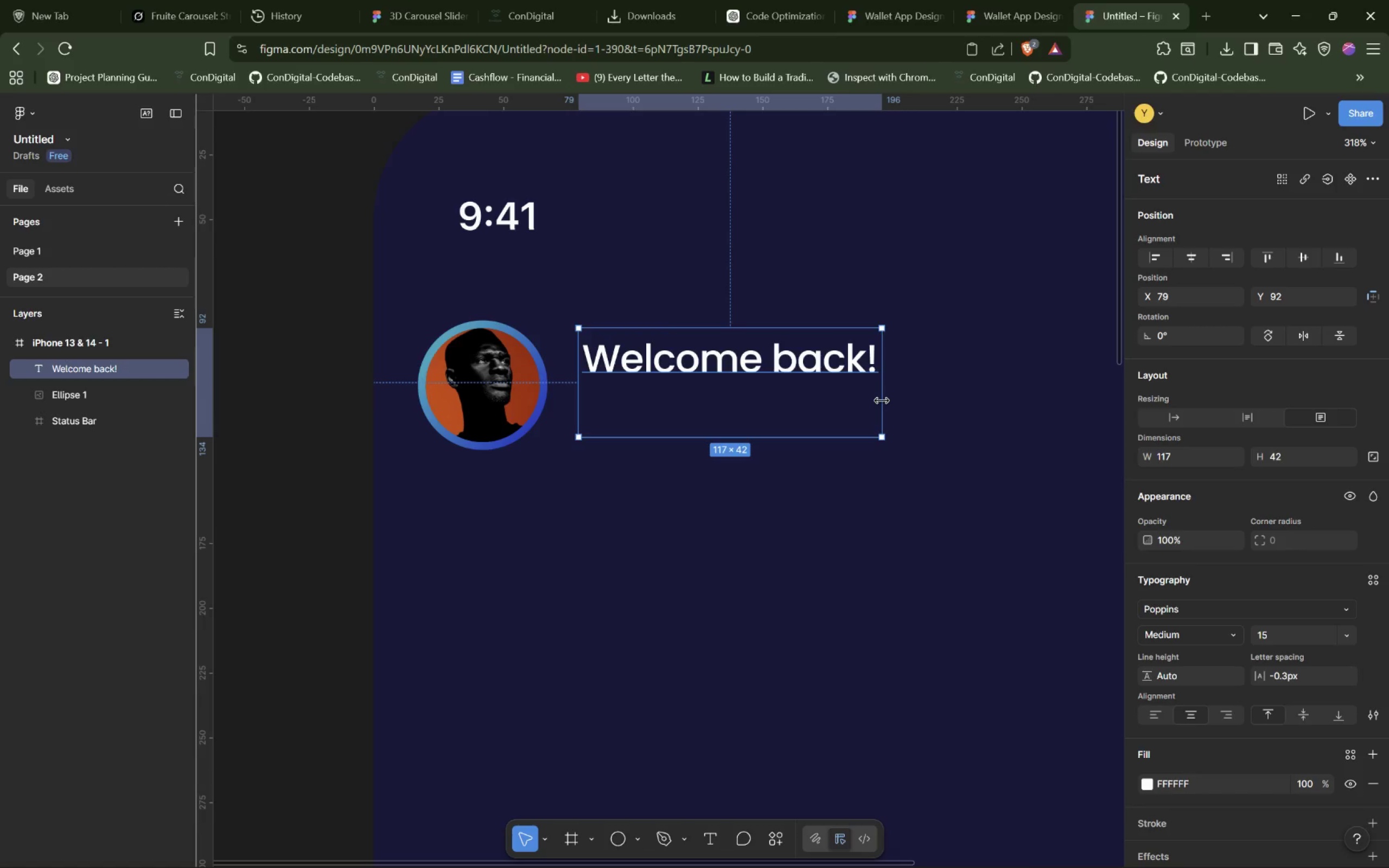 
key(Shift+Enter)
 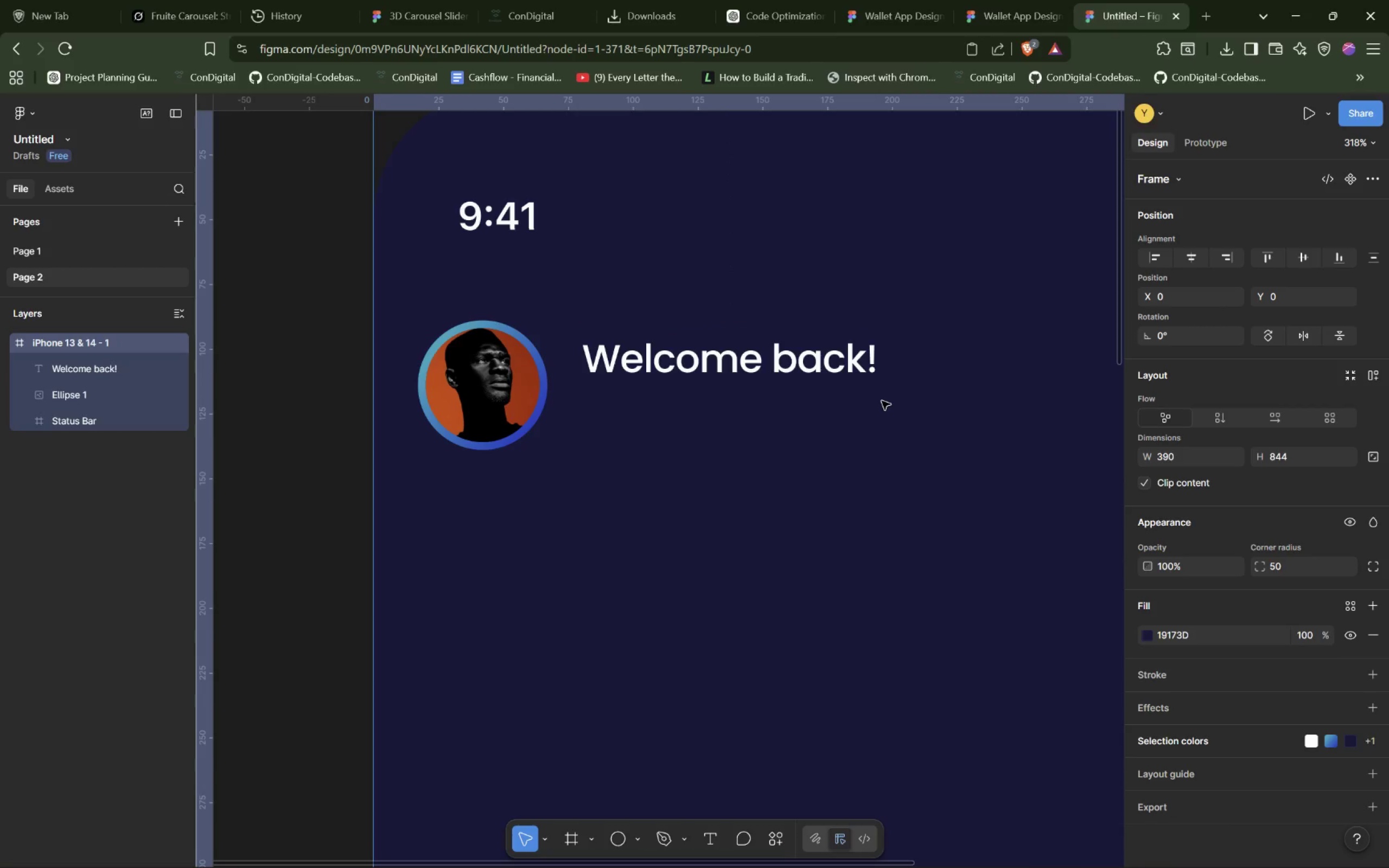 
left_click([882, 401])
 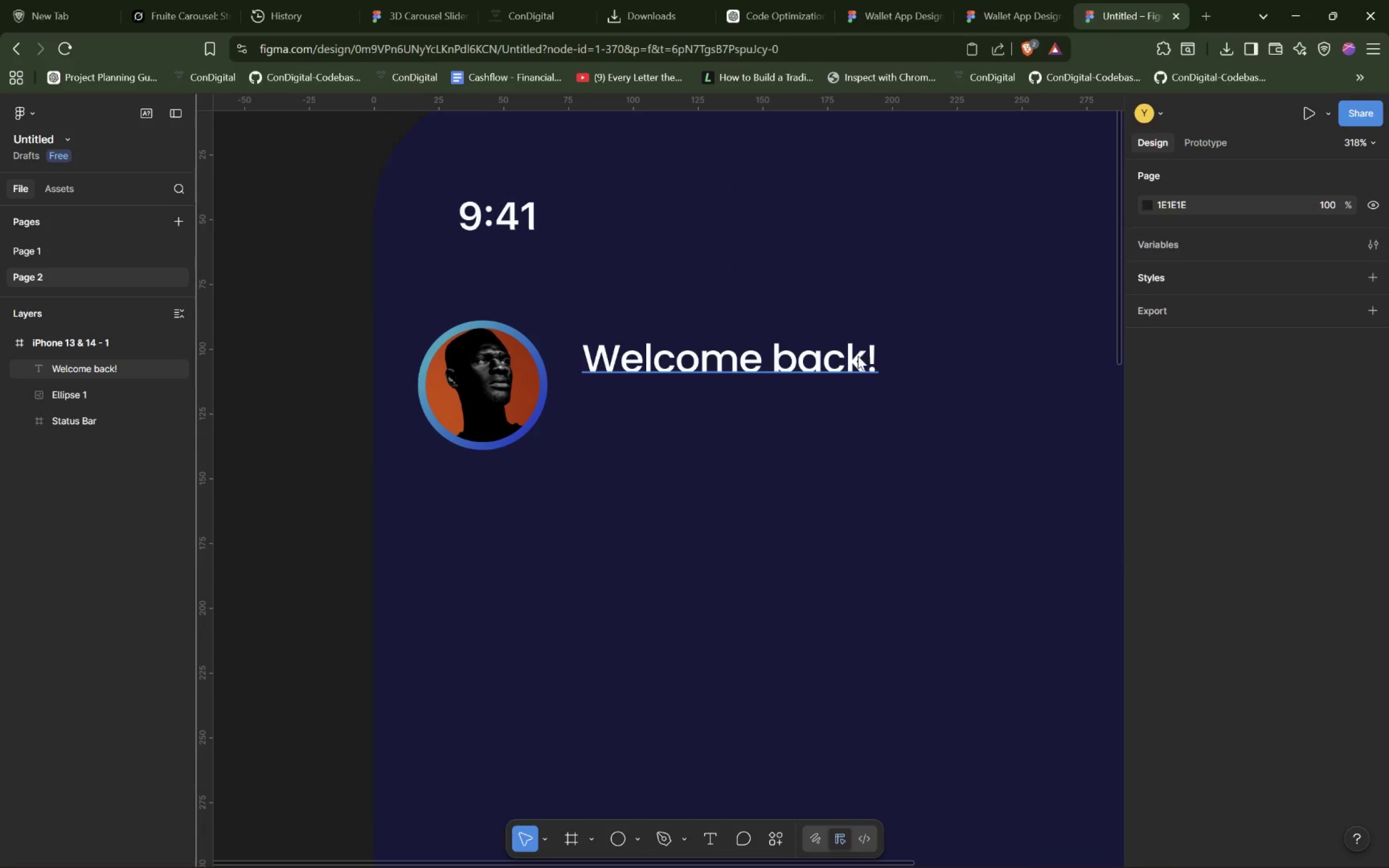 
double_click([858, 356])
 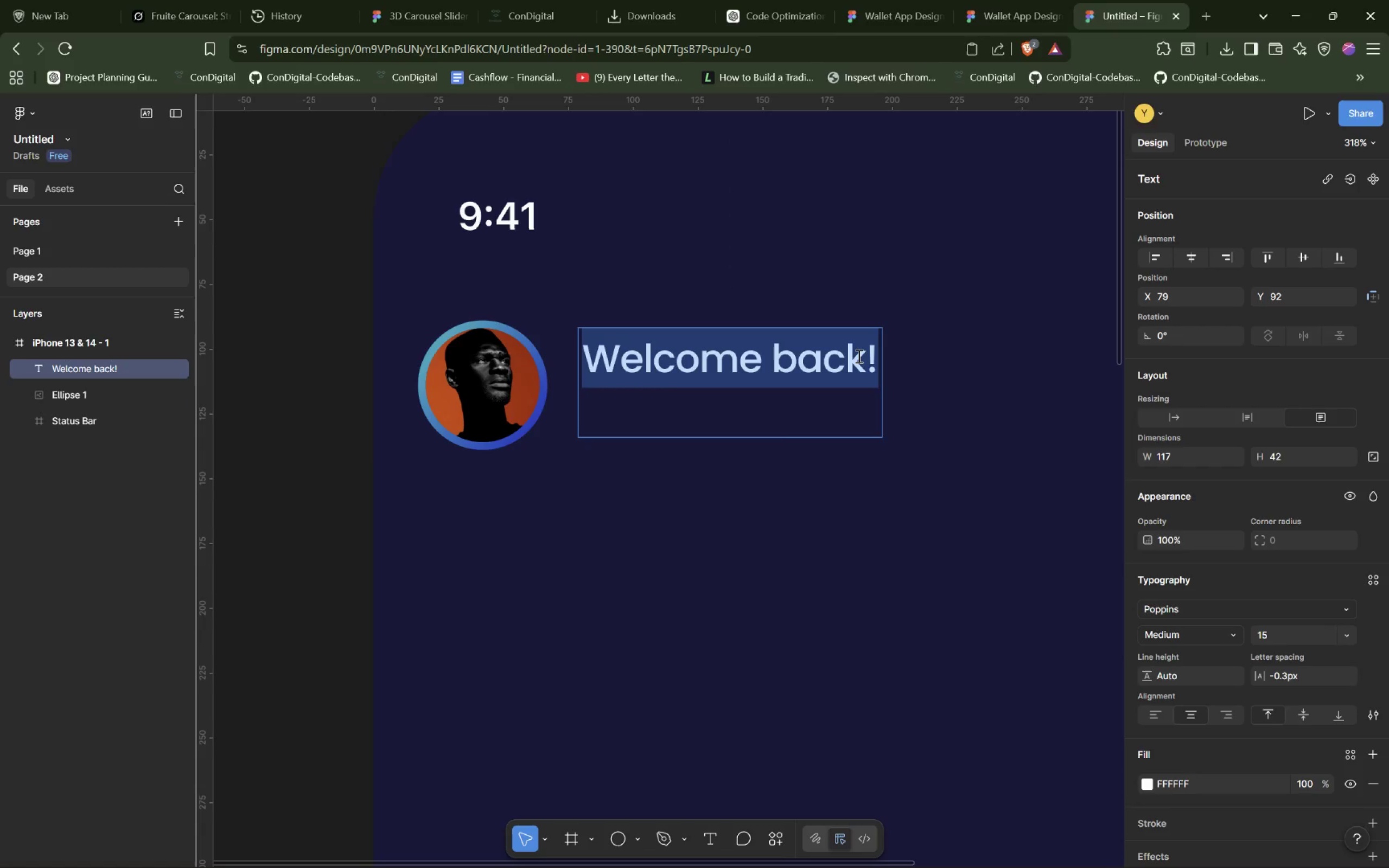 
key(ArrowRight)
 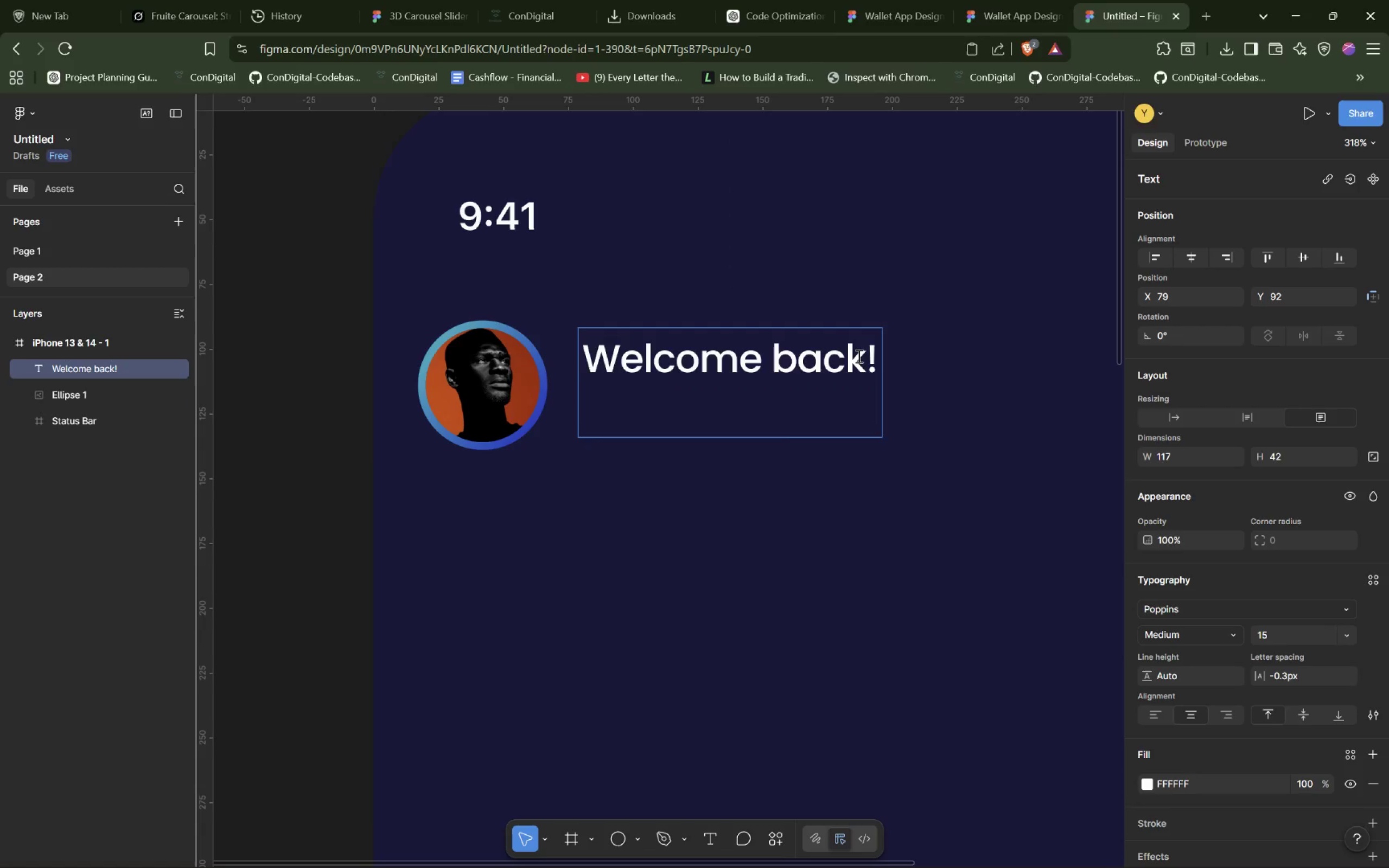 
key(Shift+Enter)
 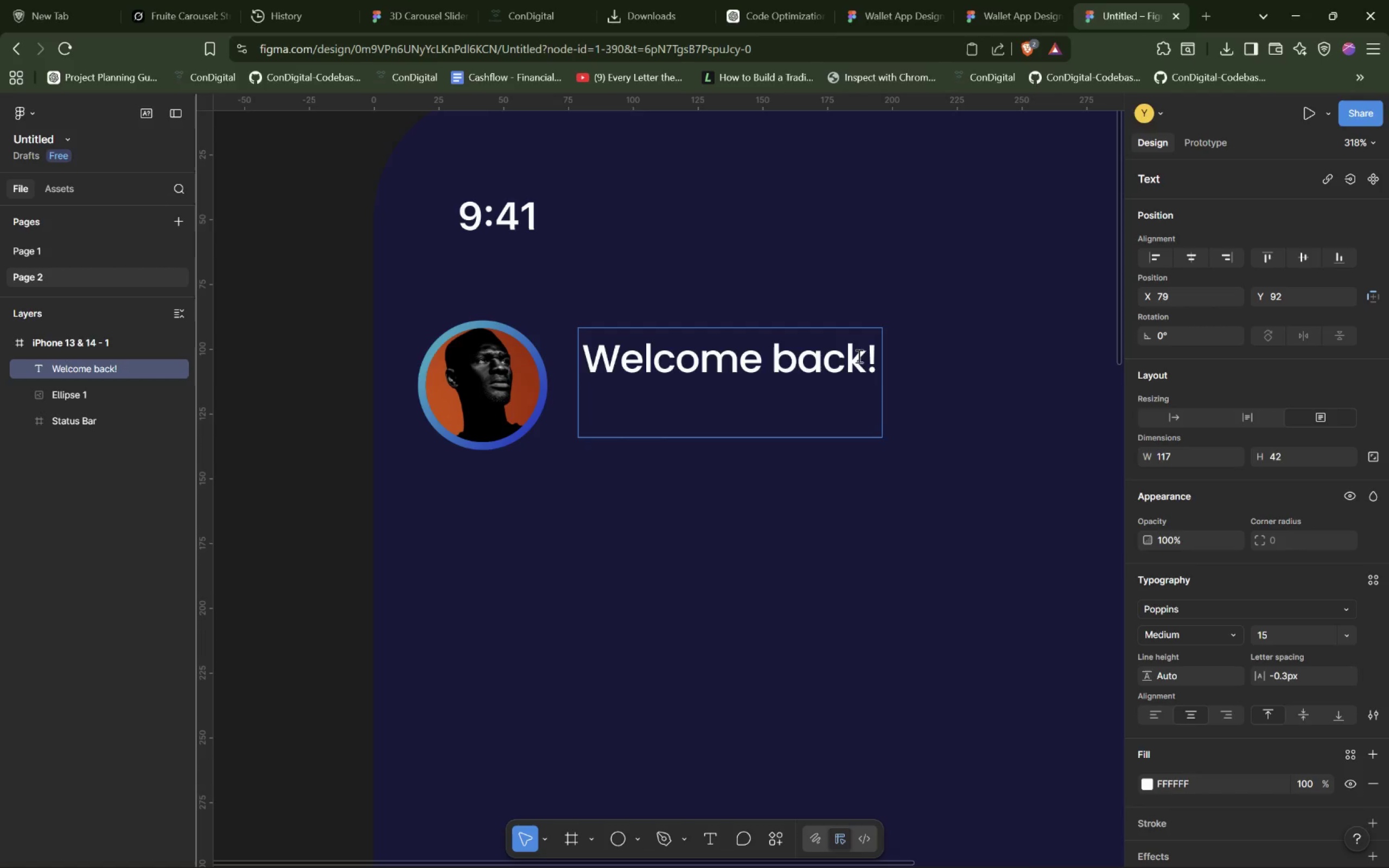 
hold_key(key=ShiftLeft, duration=0.58)
 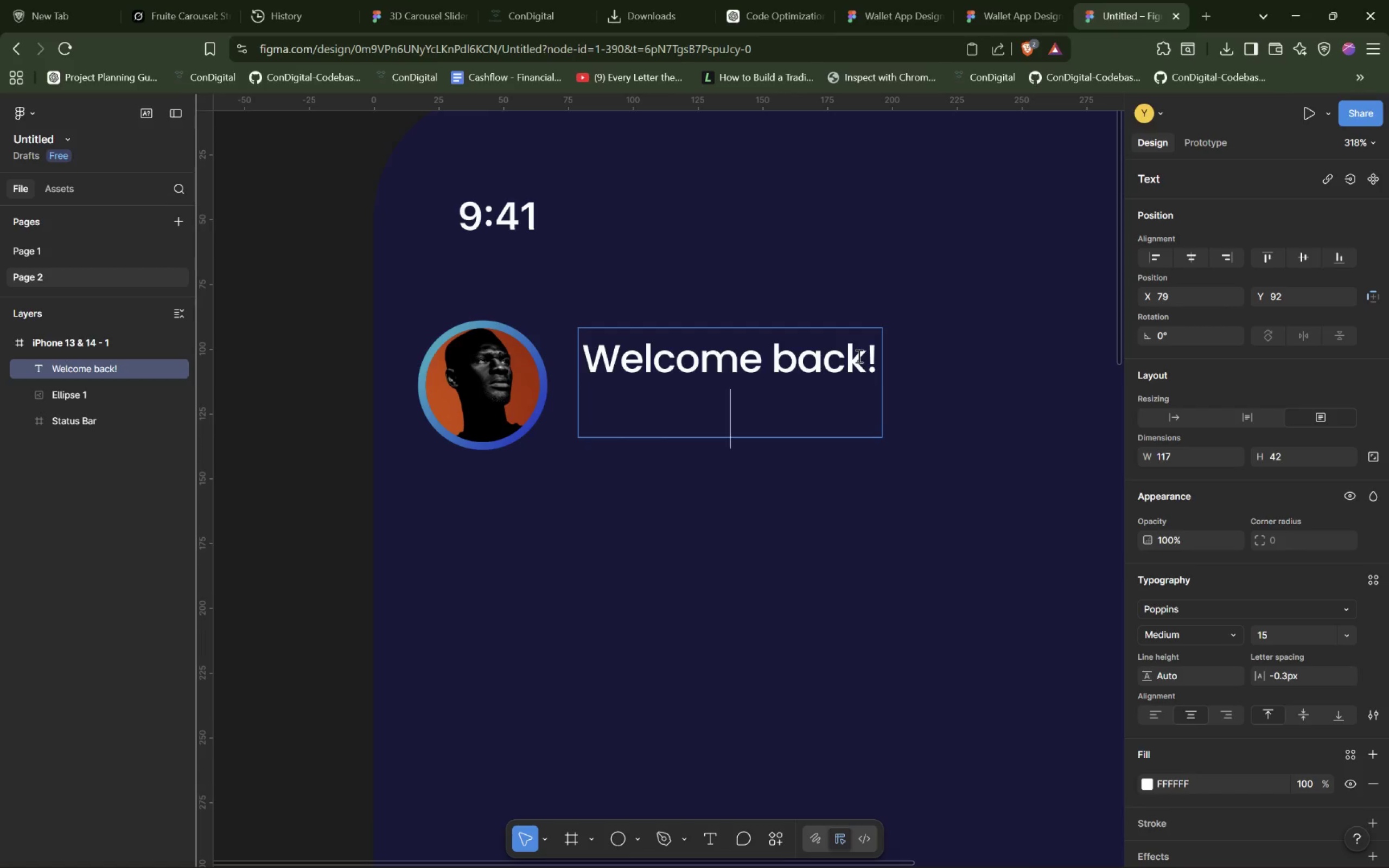 
type(Asegid Leo)
key(Backspace)
type(woyehu)
 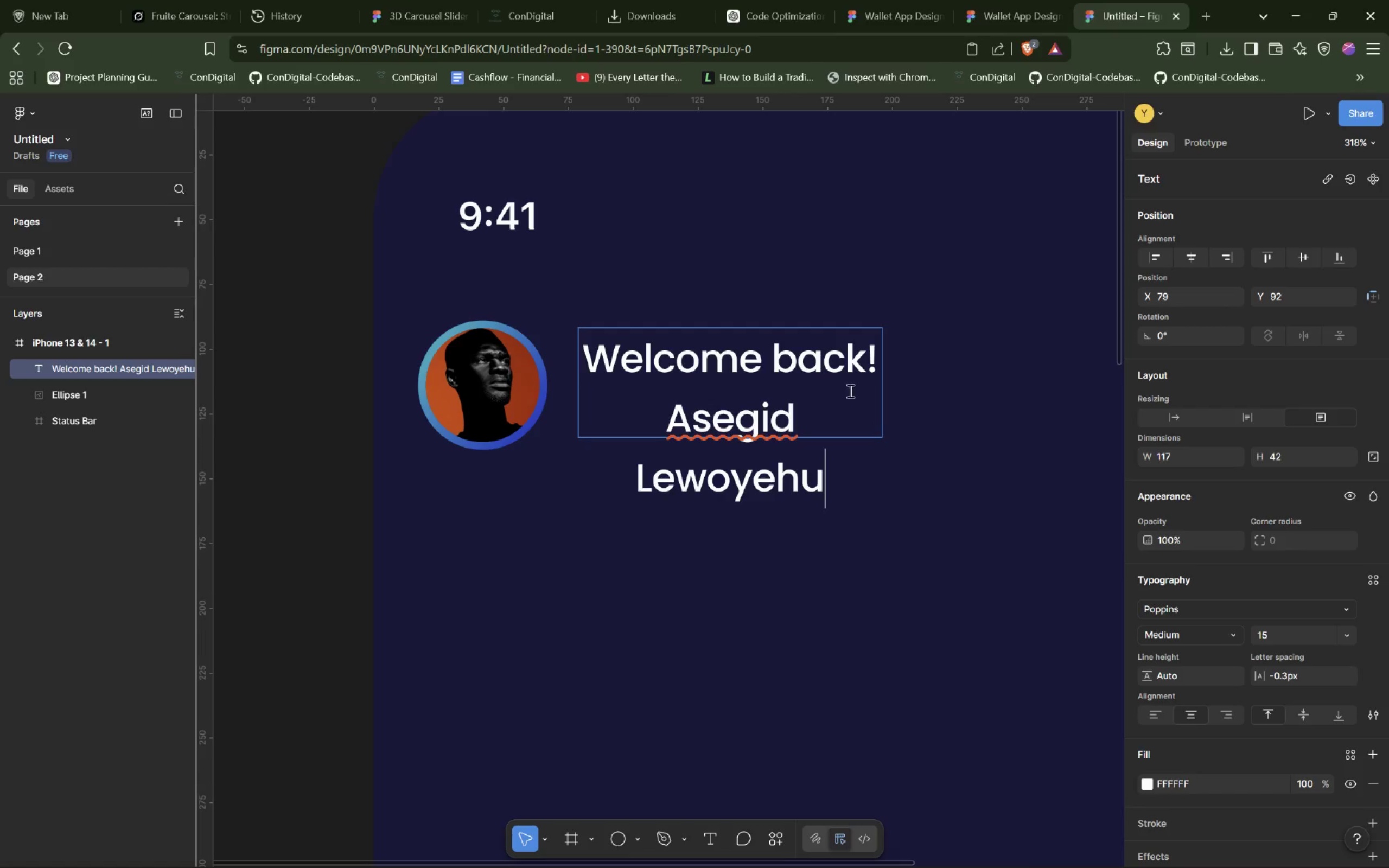 
left_click([1008, 387])
 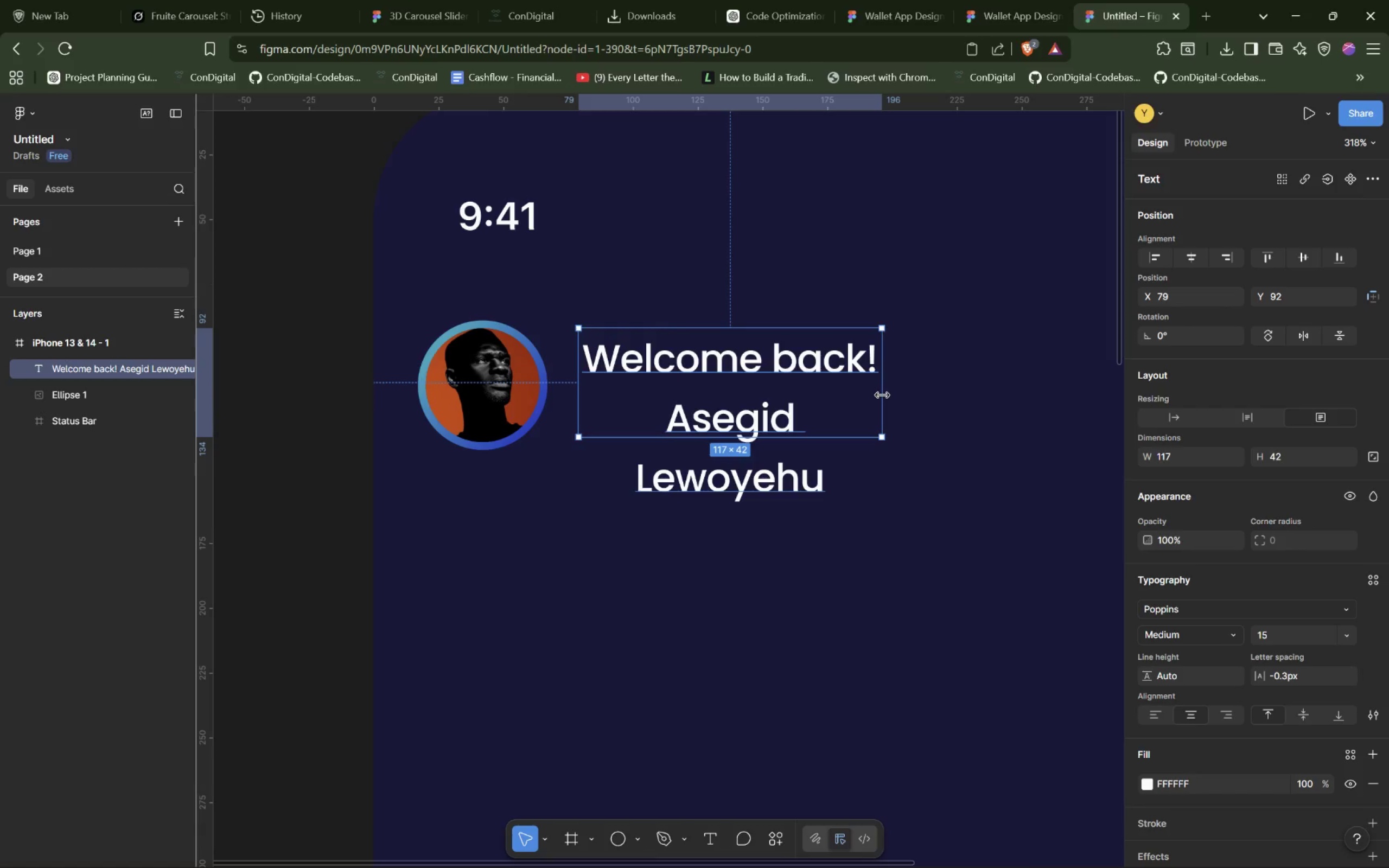 
left_click_drag(start_coordinate=[882, 394], to_coordinate=[934, 396])
 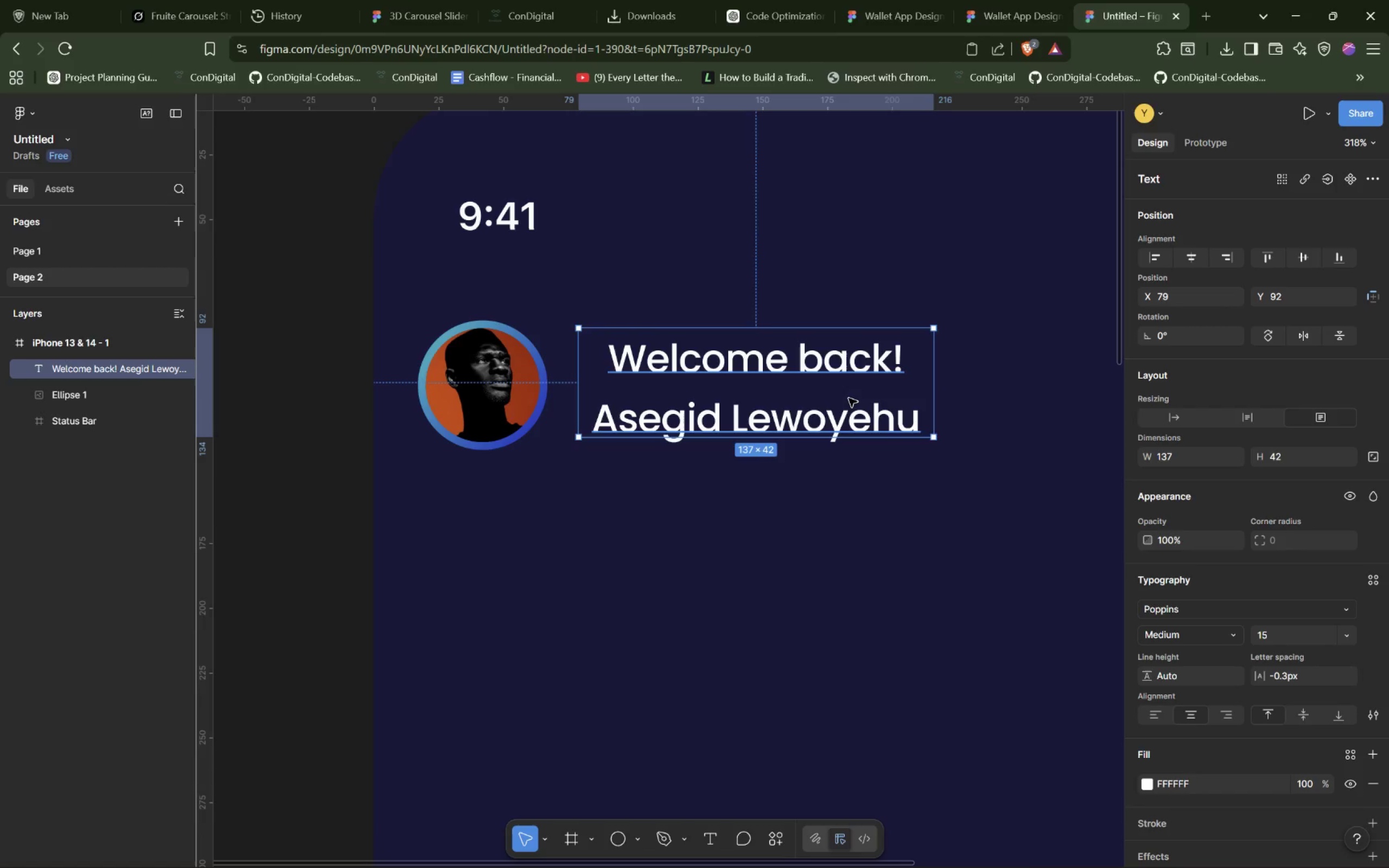 
wait(16.94)
 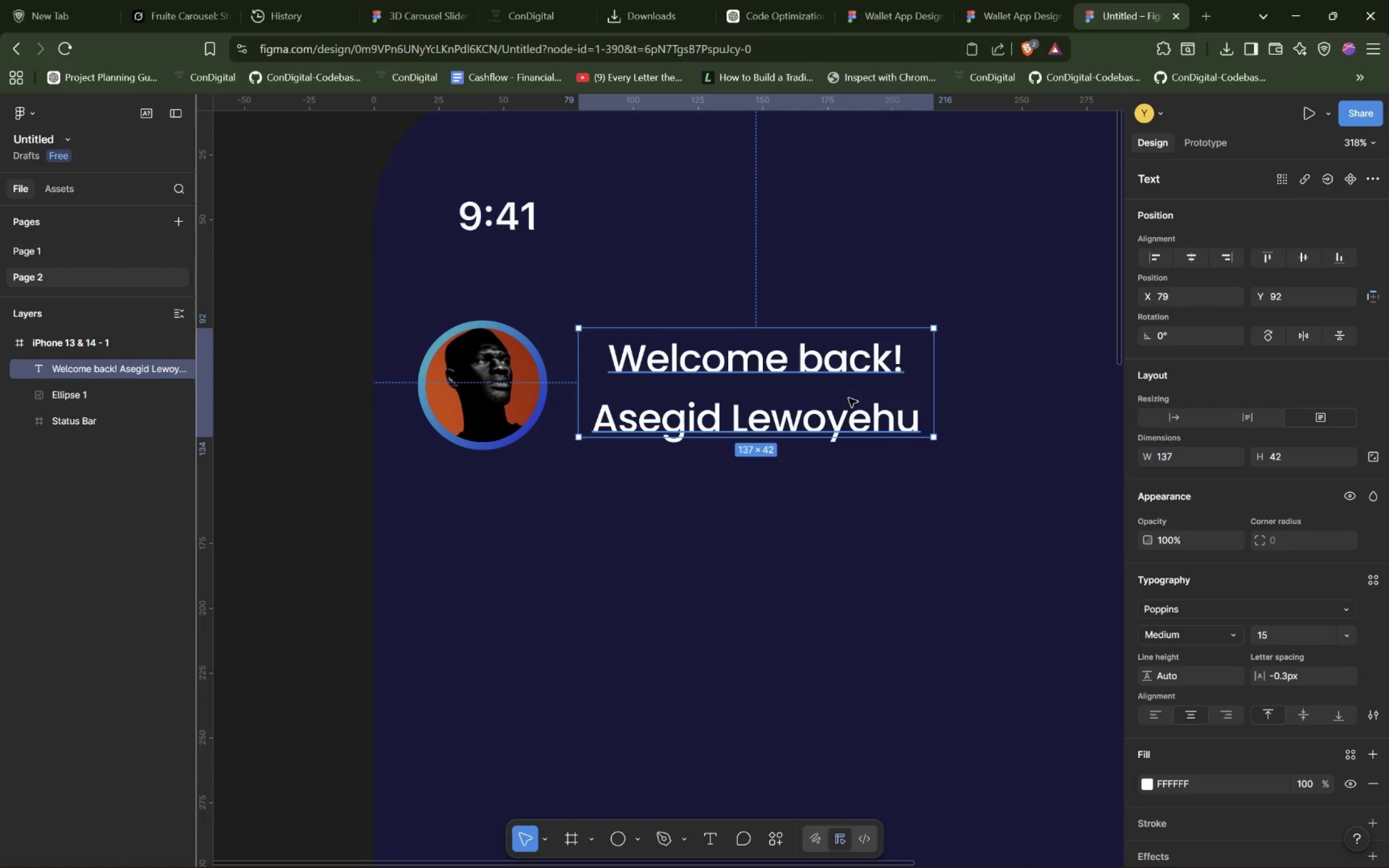 
double_click([817, 420])
 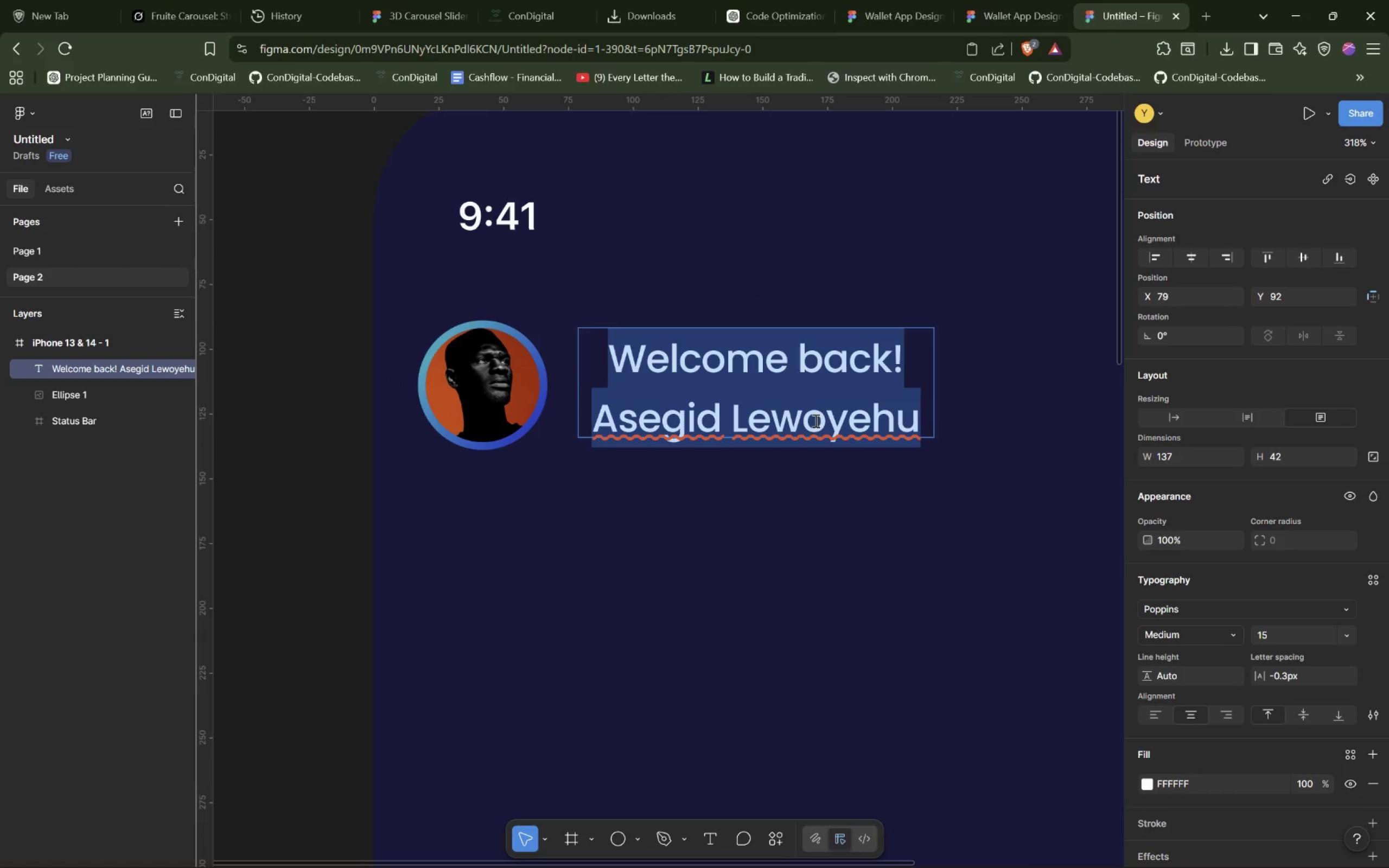 
triple_click([814, 420])
 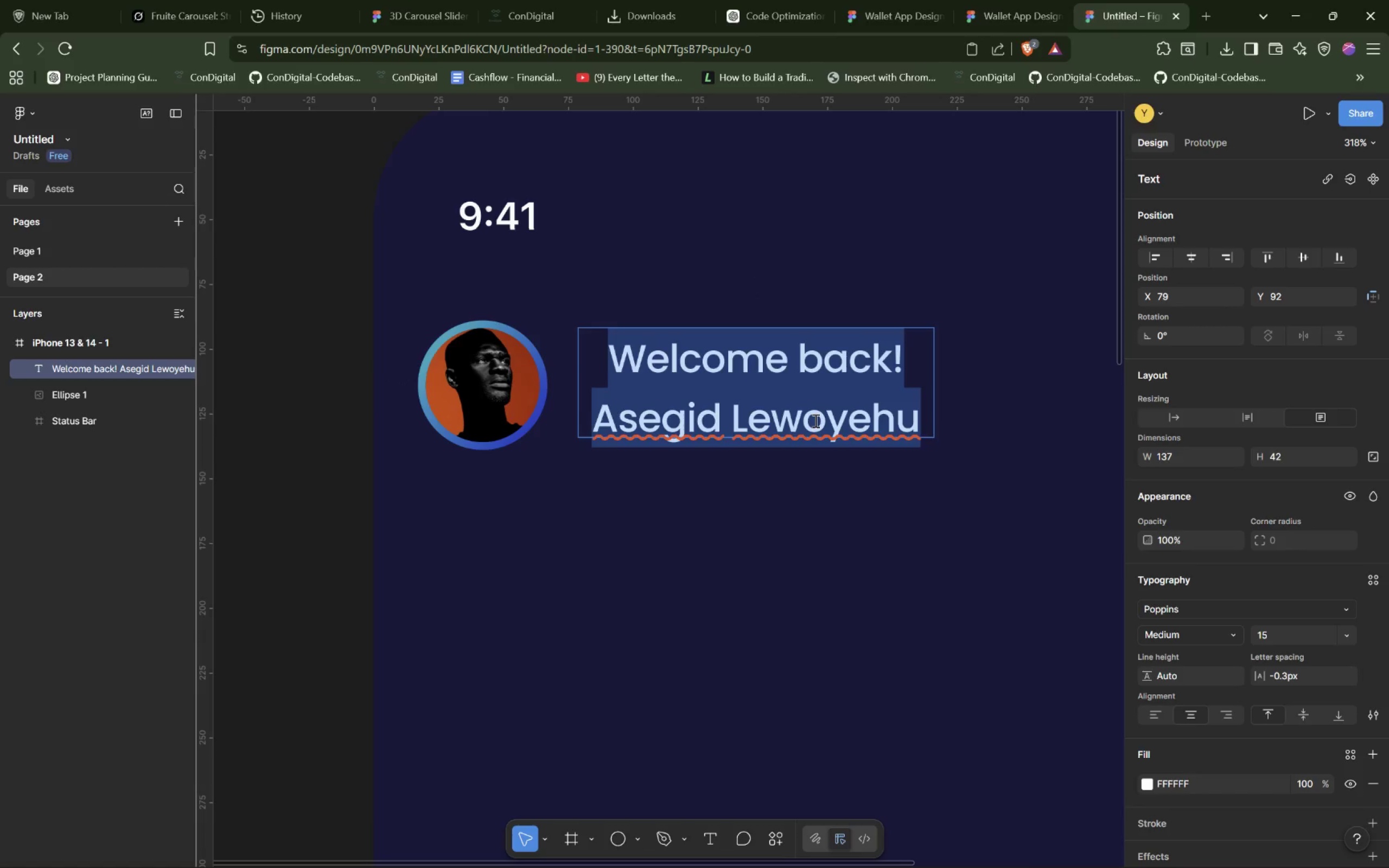 
triple_click([814, 420])
 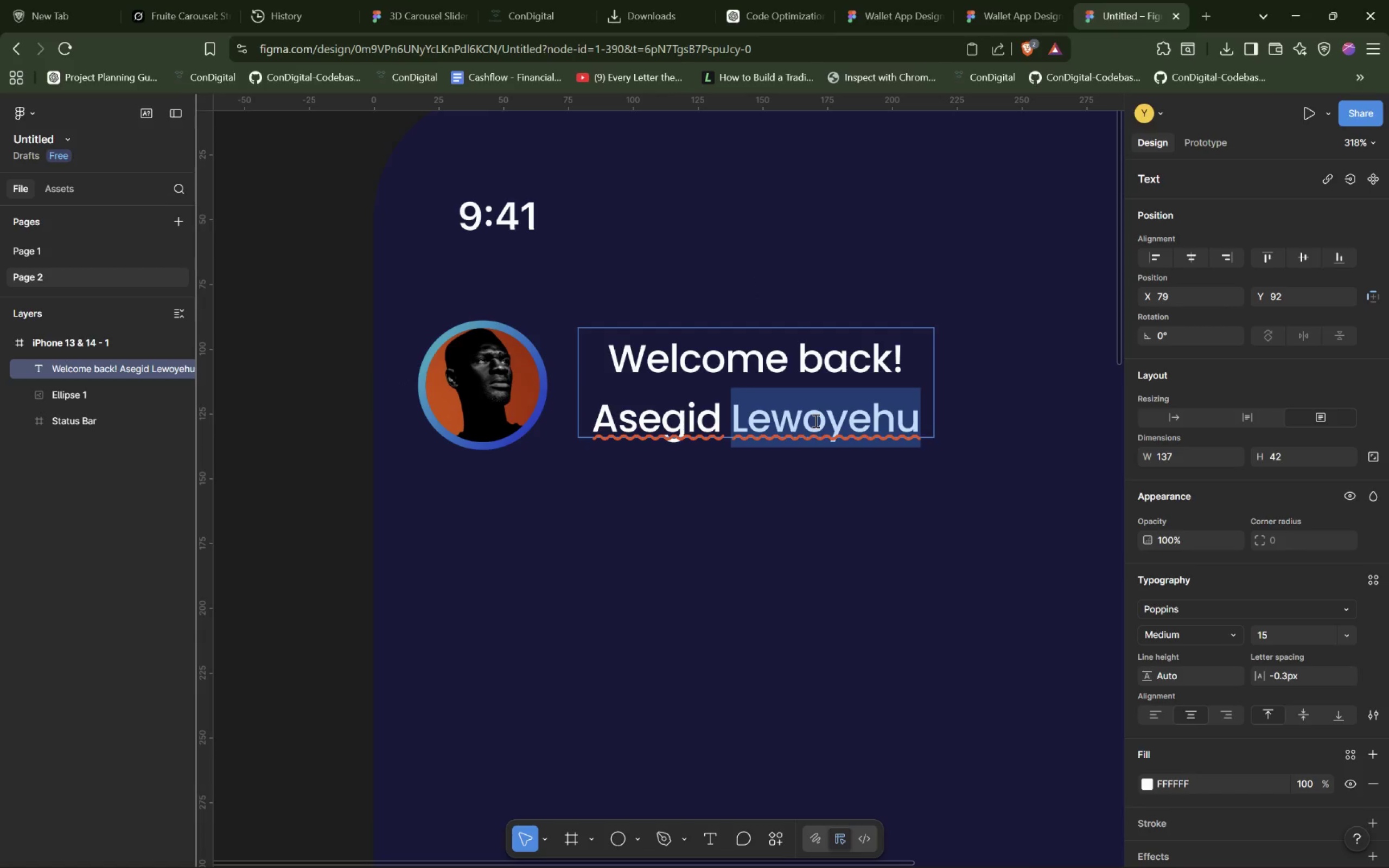 
triple_click([814, 420])
 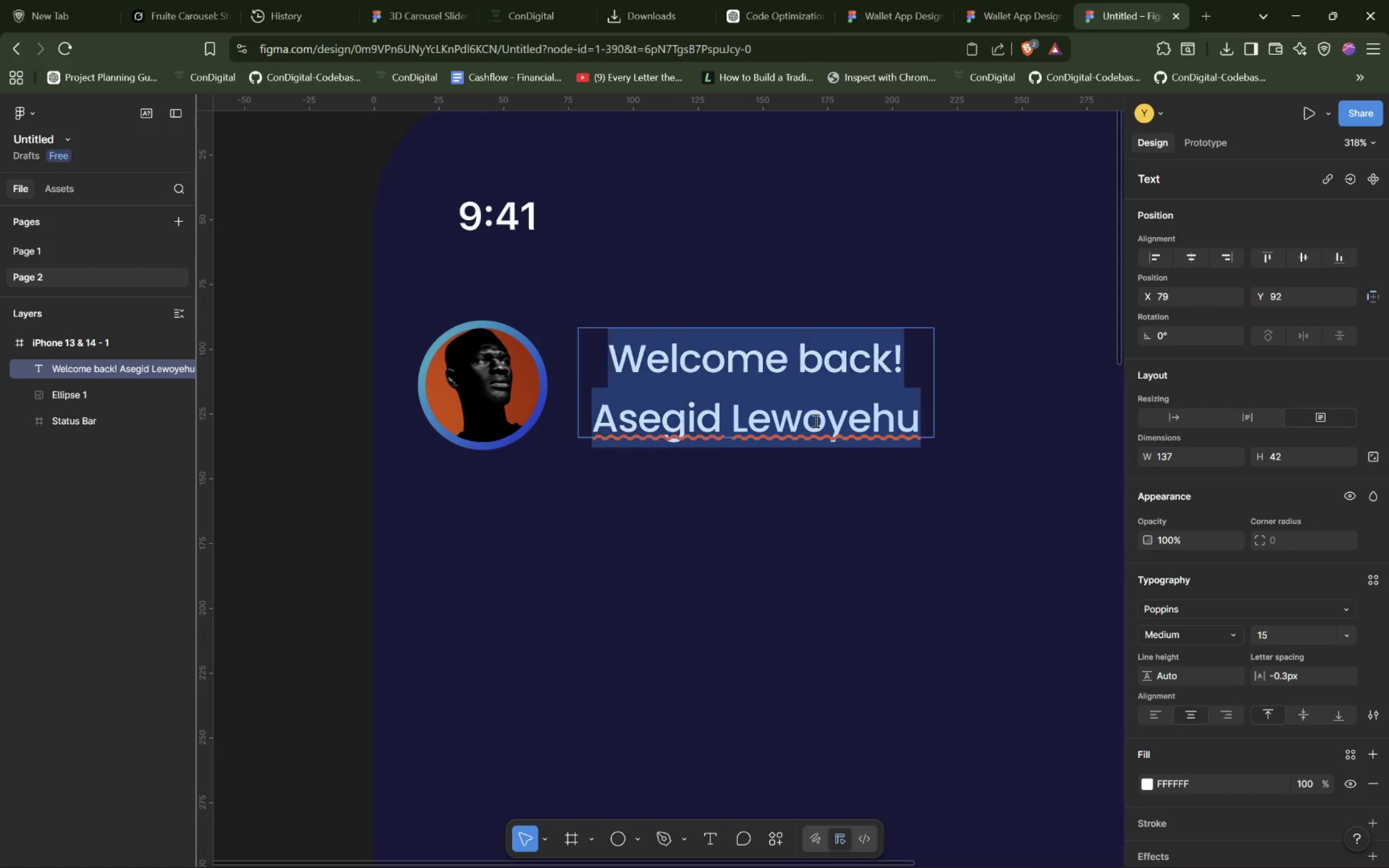 
triple_click([814, 420])
 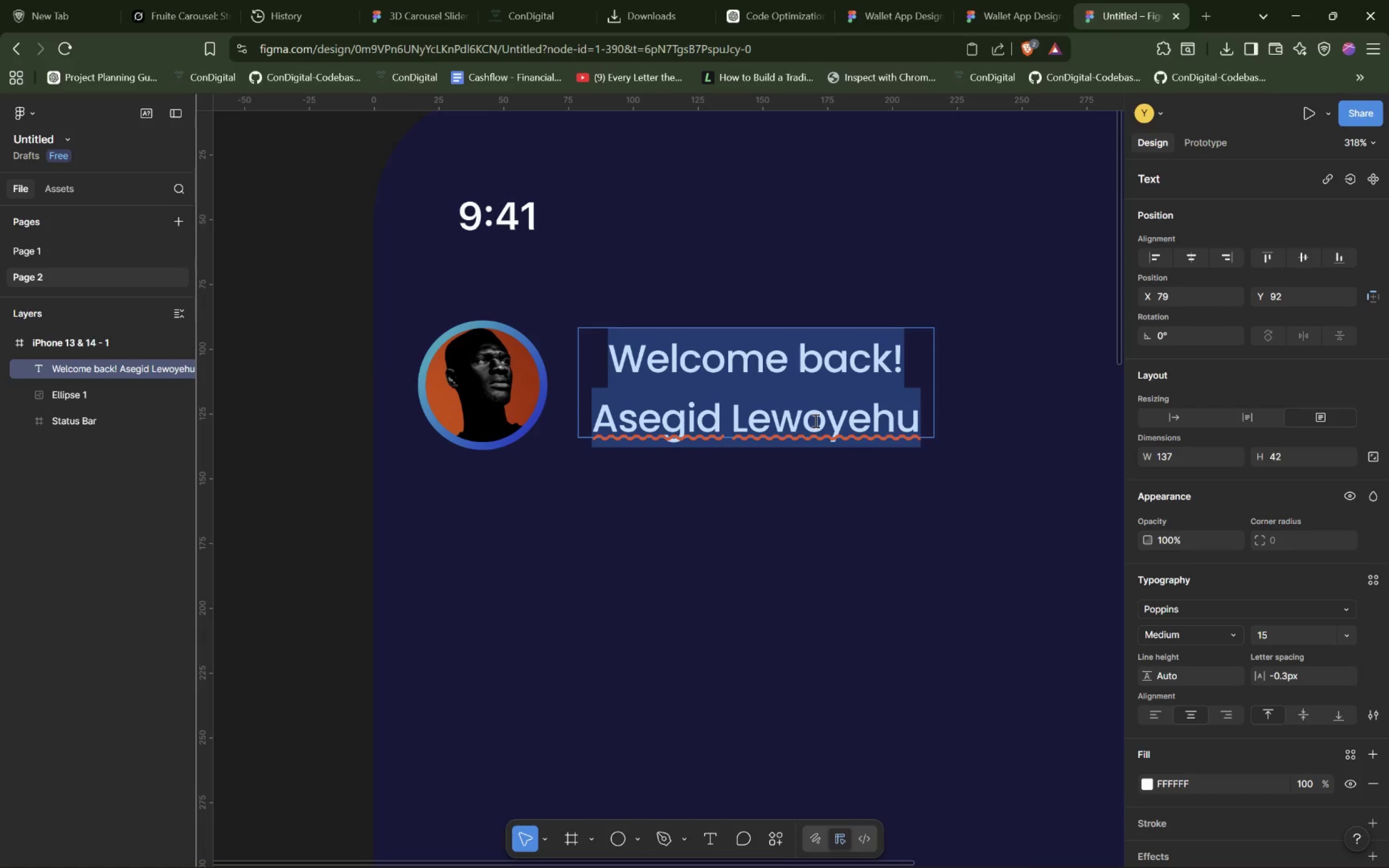 
triple_click([814, 420])
 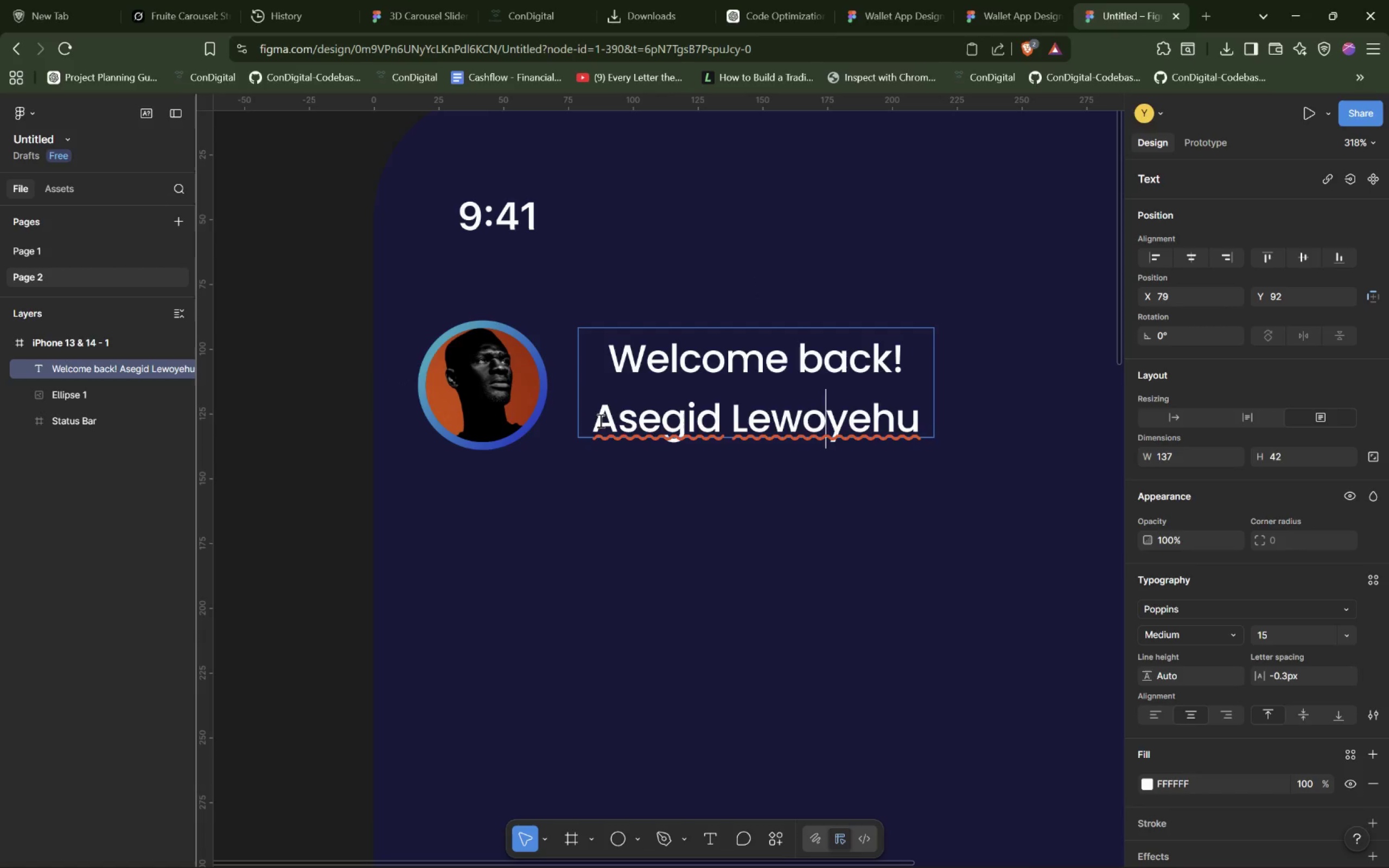 
left_click_drag(start_coordinate=[596, 420], to_coordinate=[929, 429])
 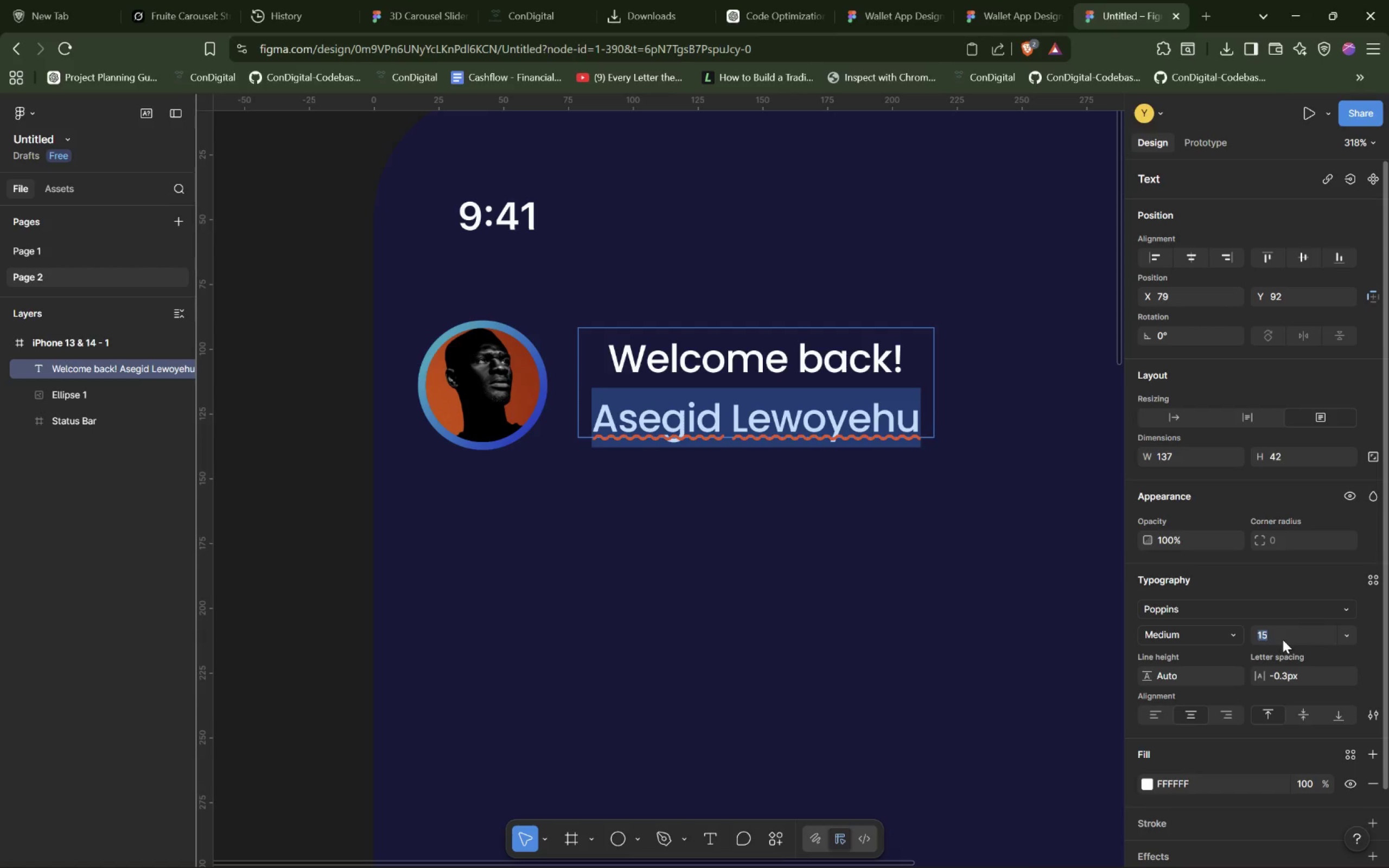 
key(ArrowDown)
 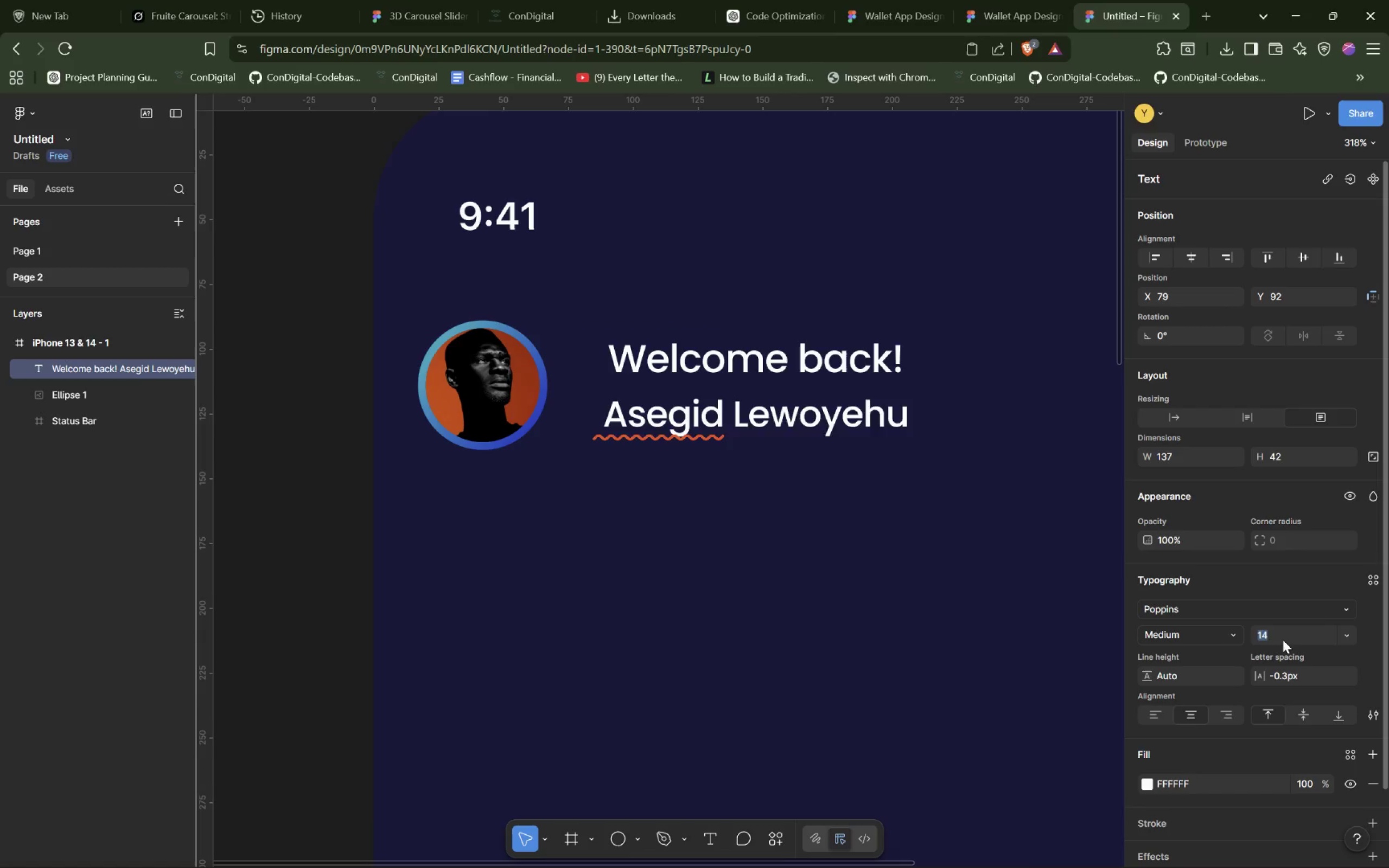 
key(ArrowDown)
 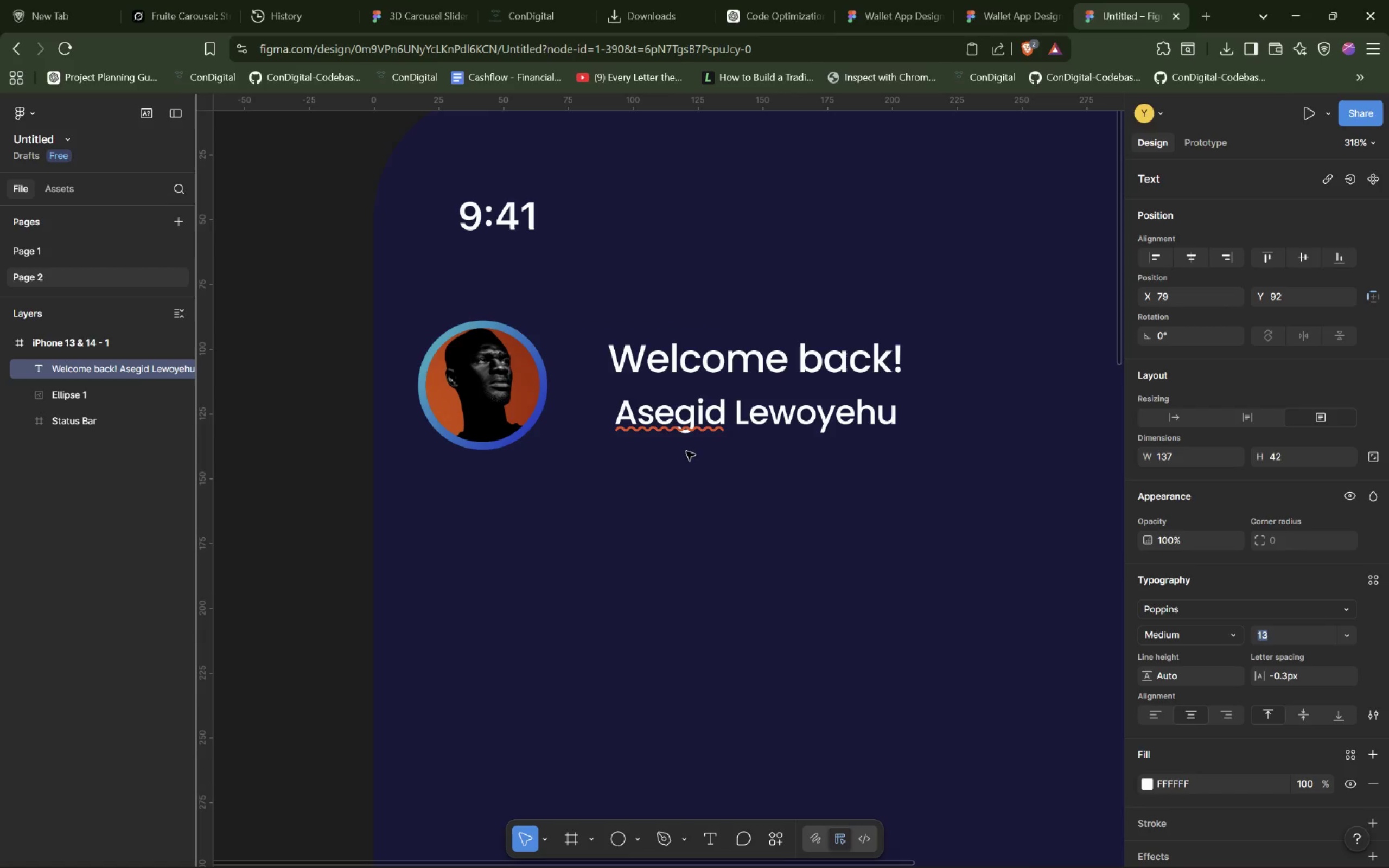 
left_click([785, 463])
 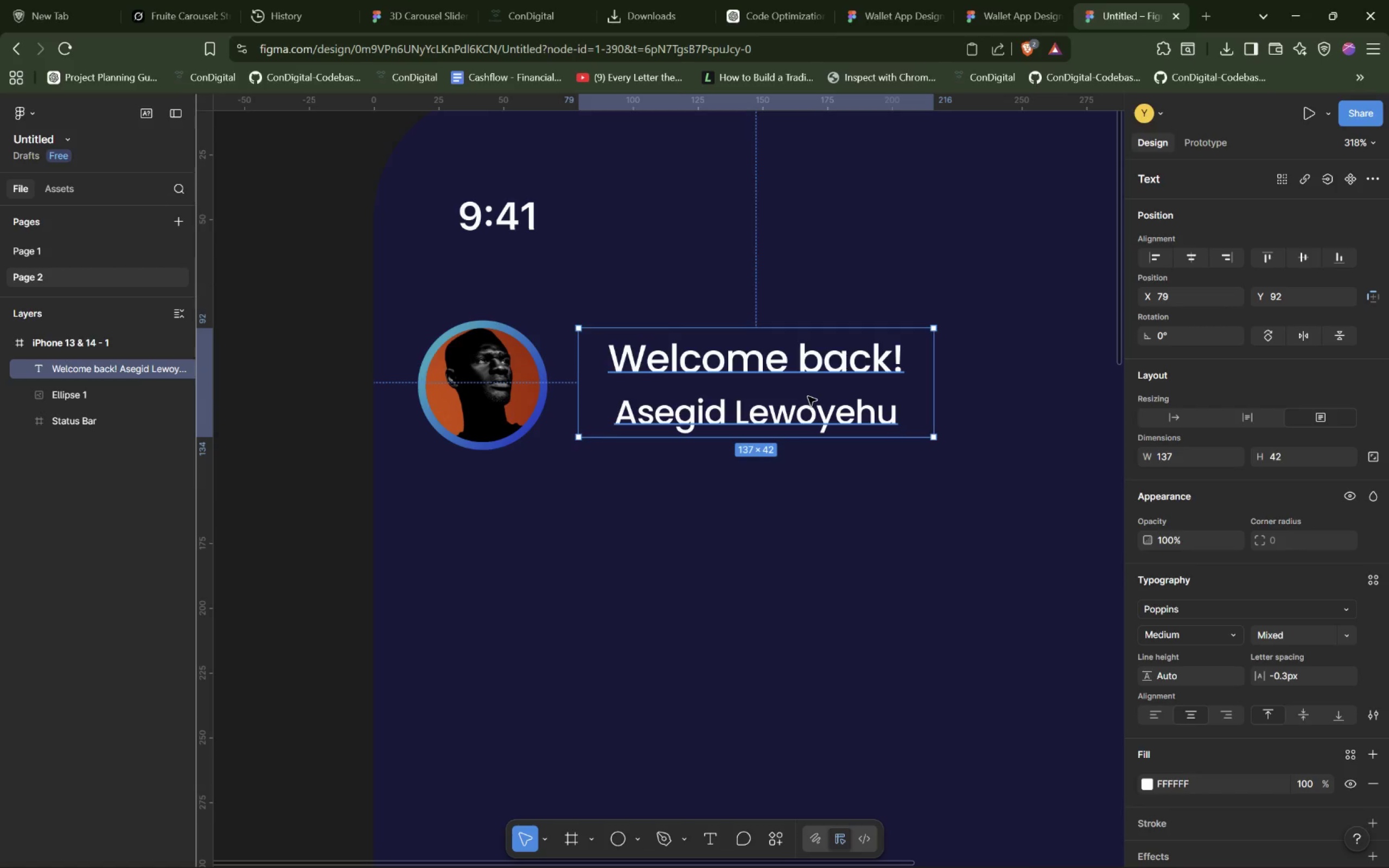 
left_click_drag(start_coordinate=[808, 396], to_coordinate=[783, 398])
 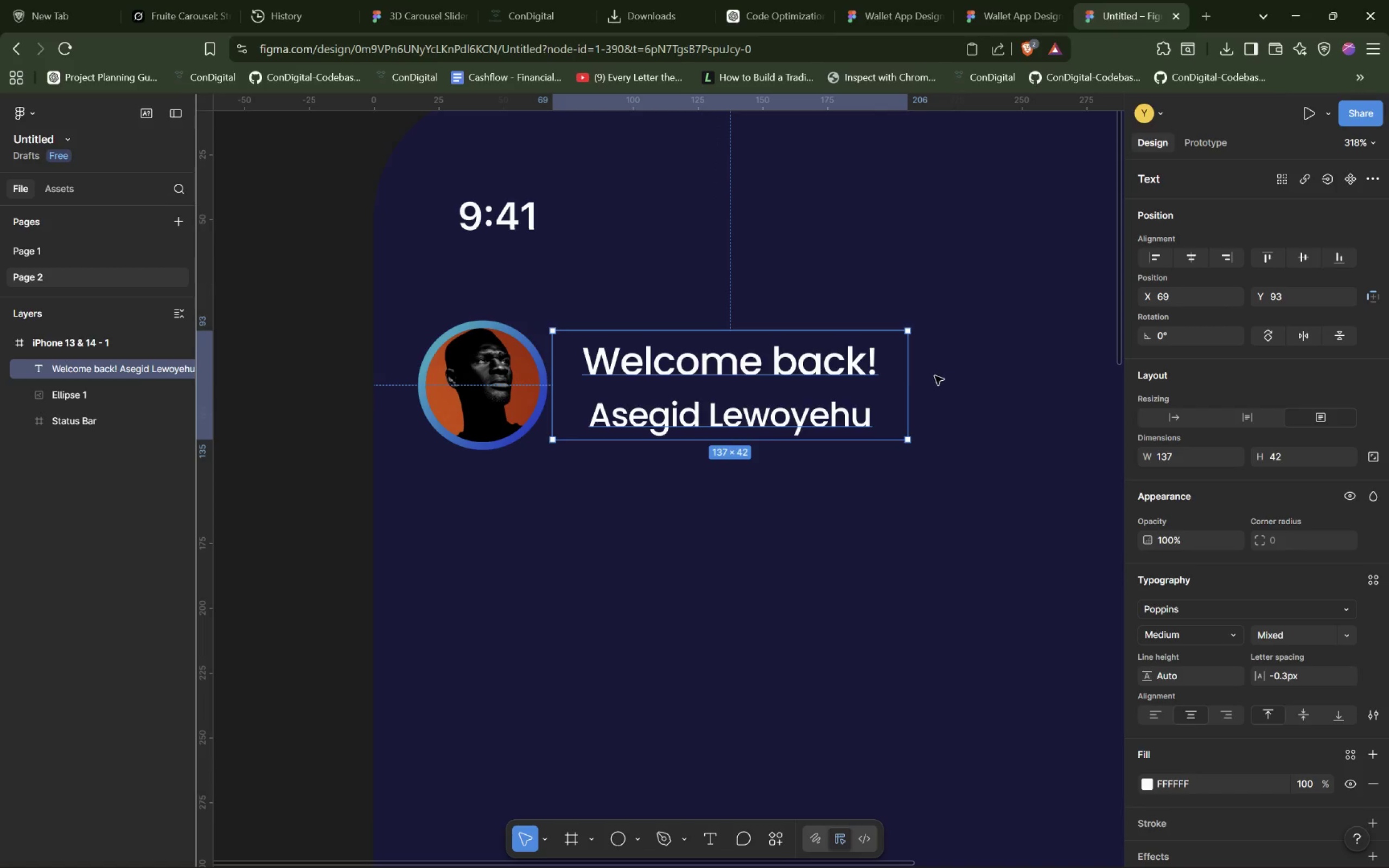 
left_click_drag(start_coordinate=[908, 383], to_coordinate=[862, 387])
 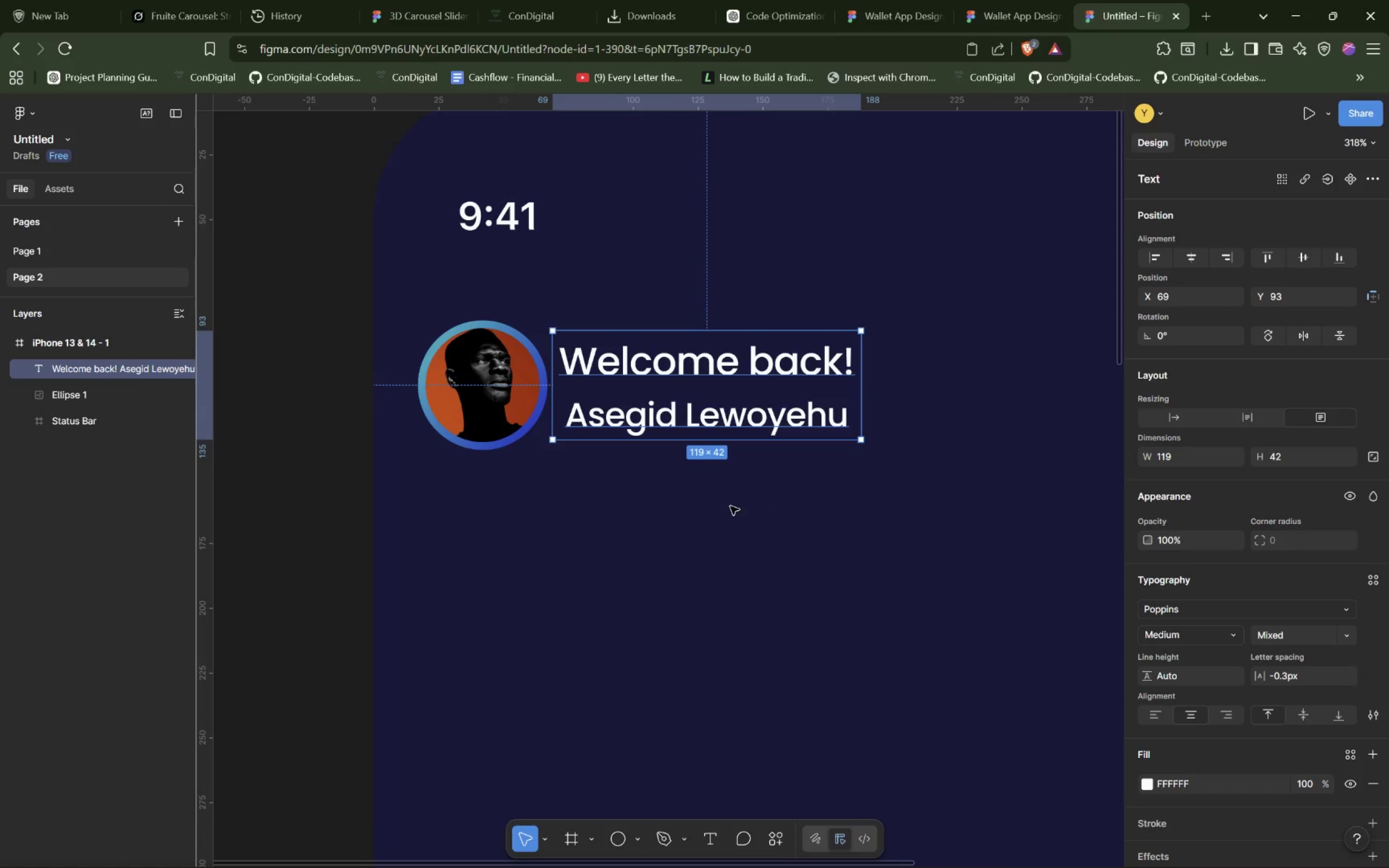 
wait(7.14)
 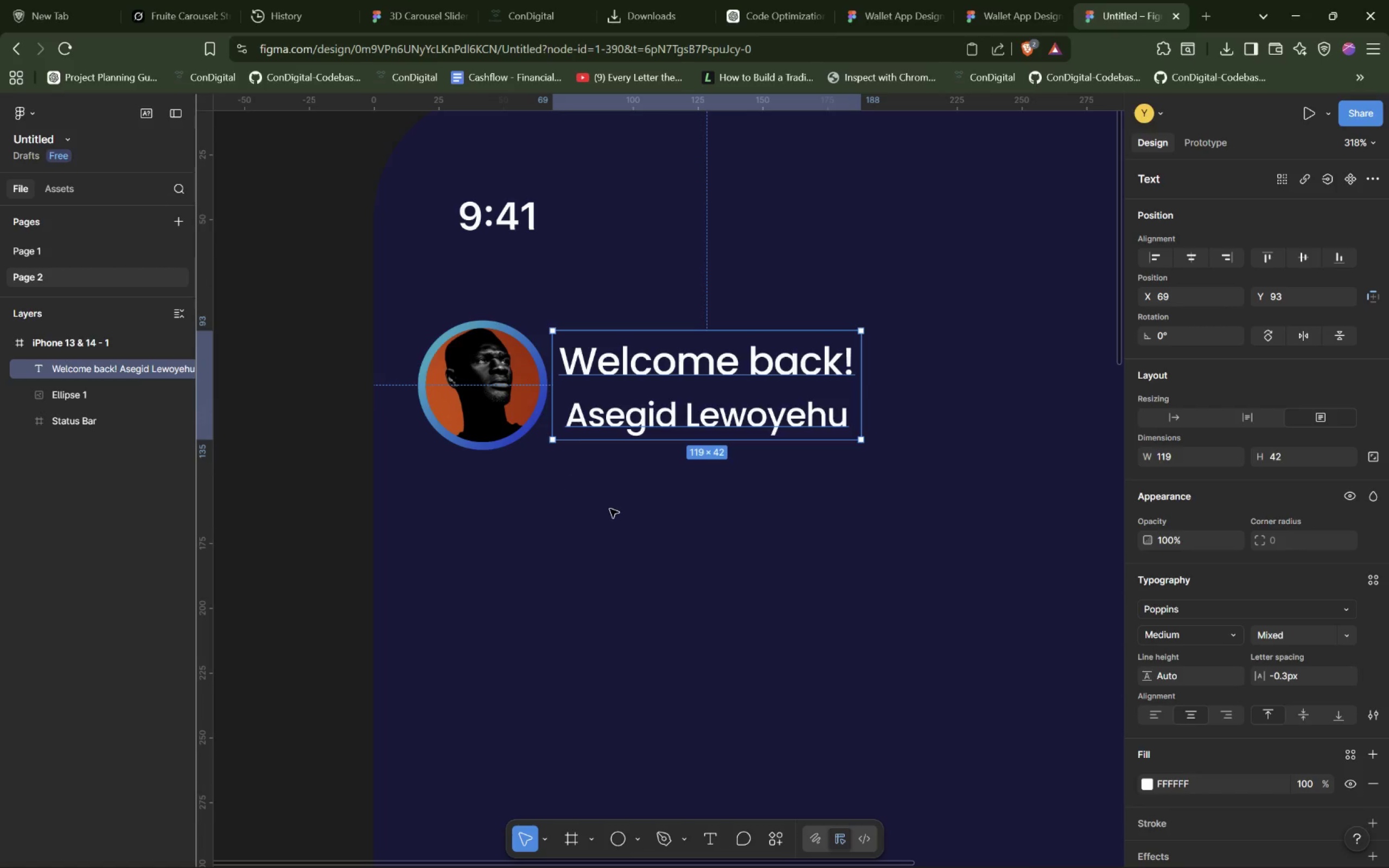 
hold_key(key=ControlLeft, duration=1.51)
 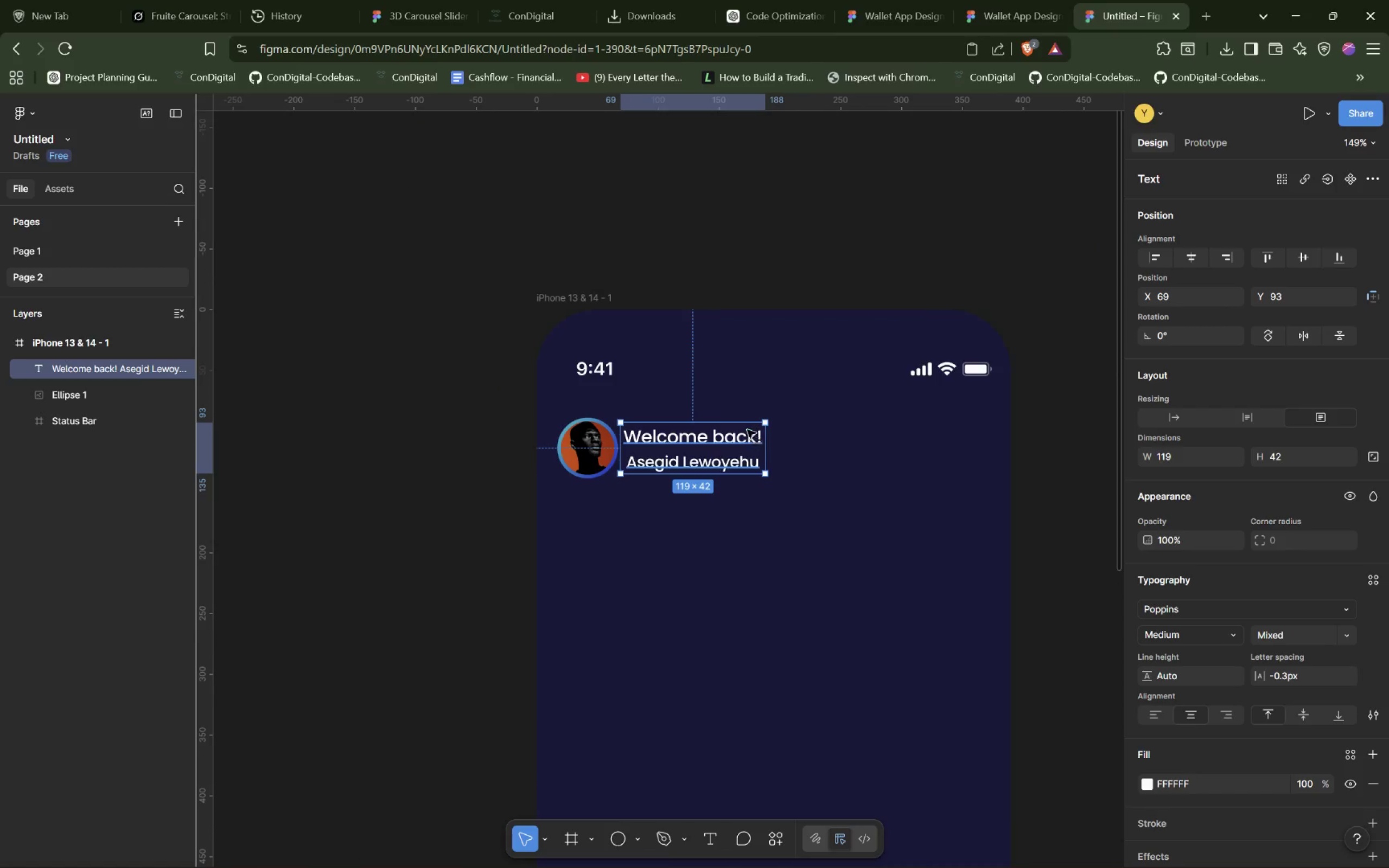 
key(Control+ControlLeft)
 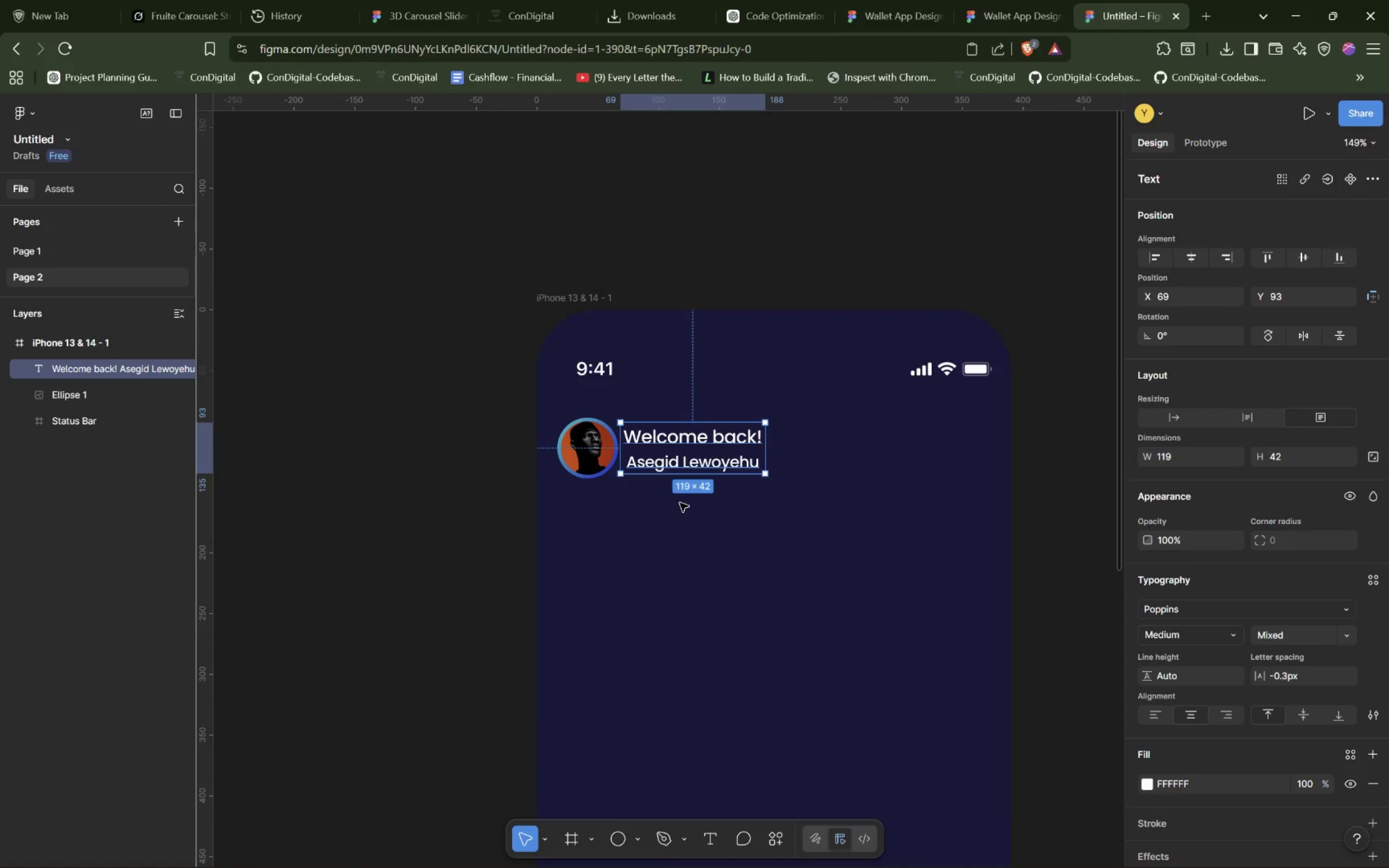 
scroll: coordinate [680, 503], scroll_direction: down, amount: 8.0
 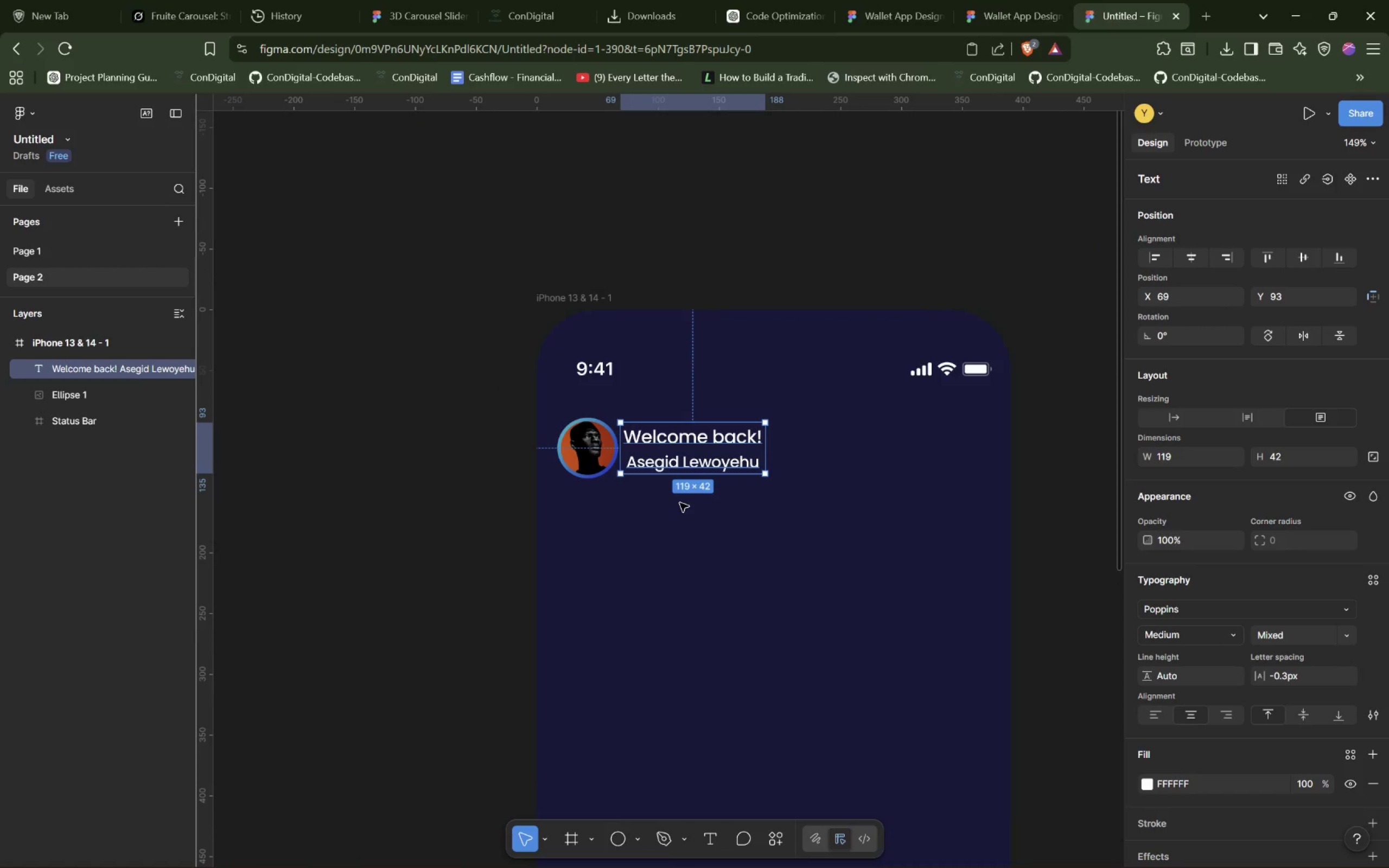 
key(Control+ControlLeft)
 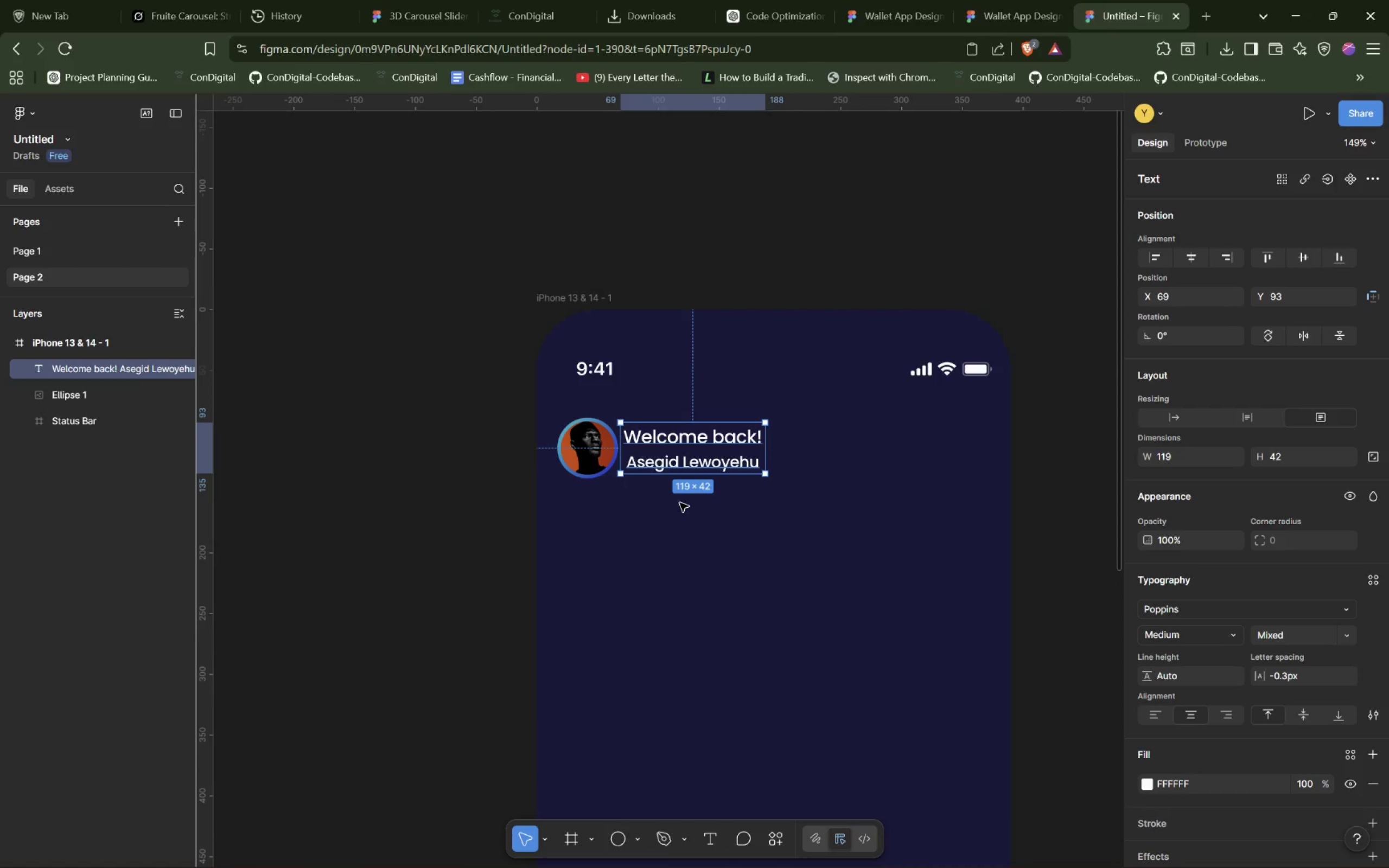 
key(Control+ControlLeft)
 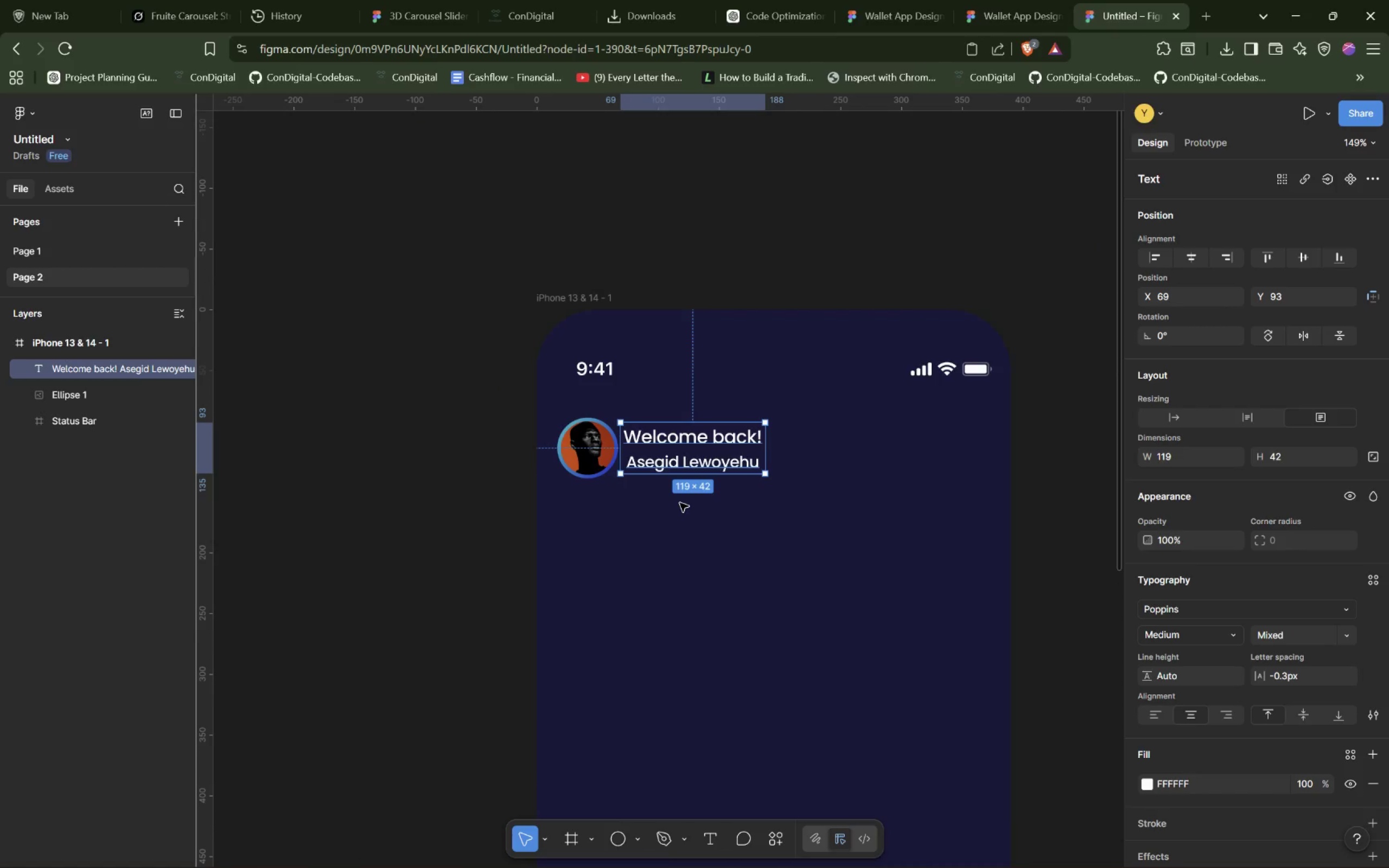 
hold_key(key=ControlLeft, duration=10.25)
left_click([684, 461])
 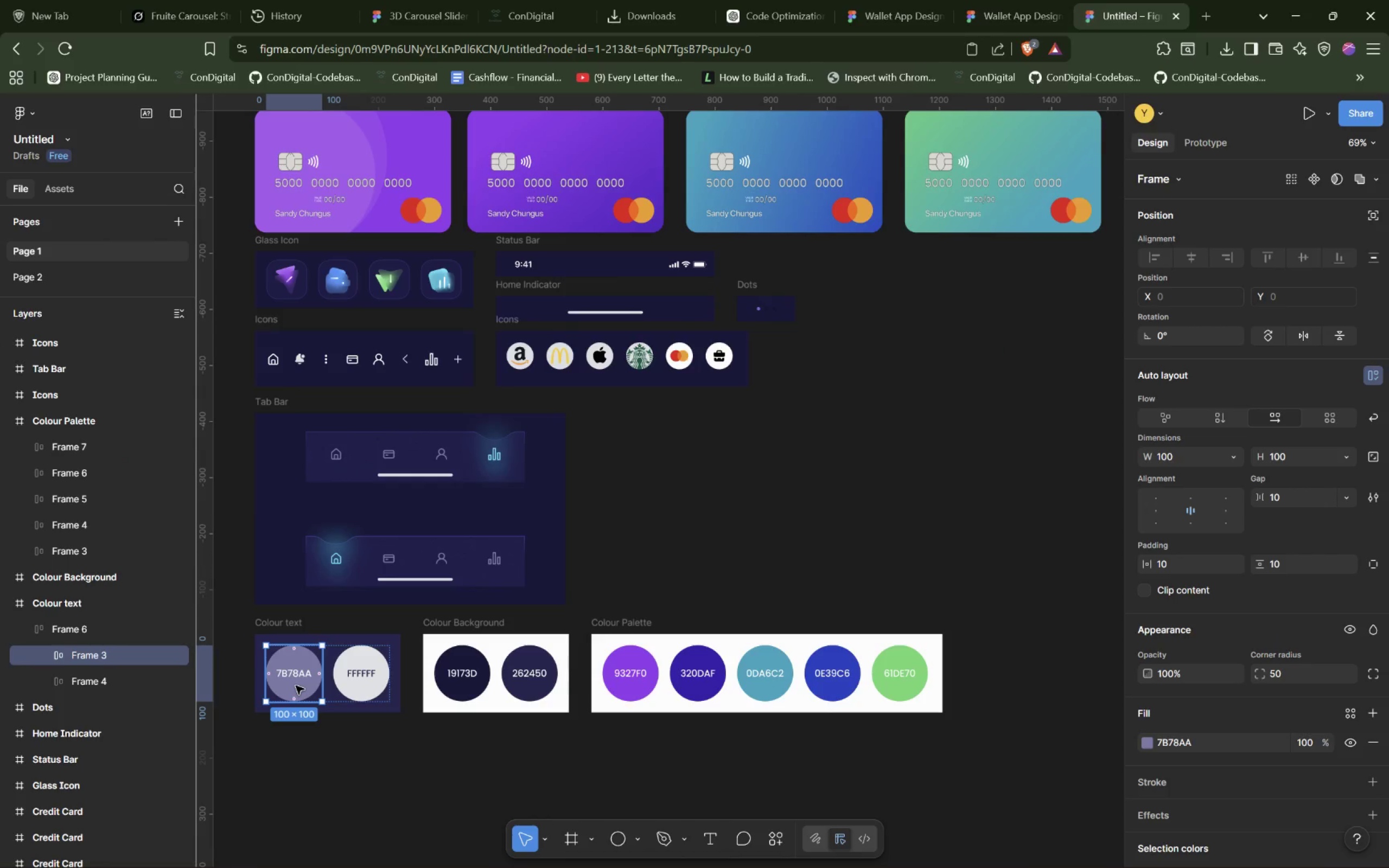 
left_click([1176, 735])
 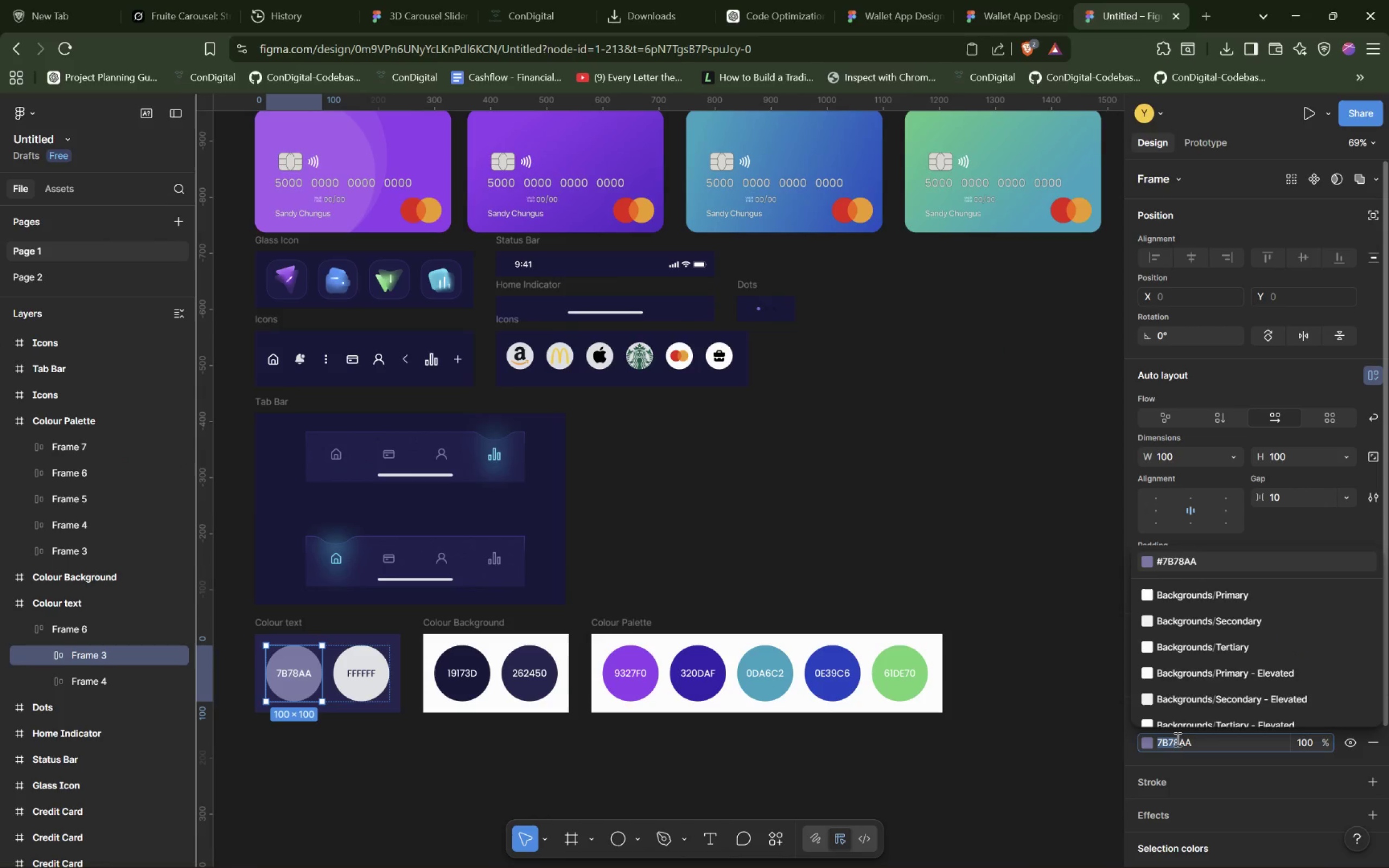 
left_click([1176, 739])
 